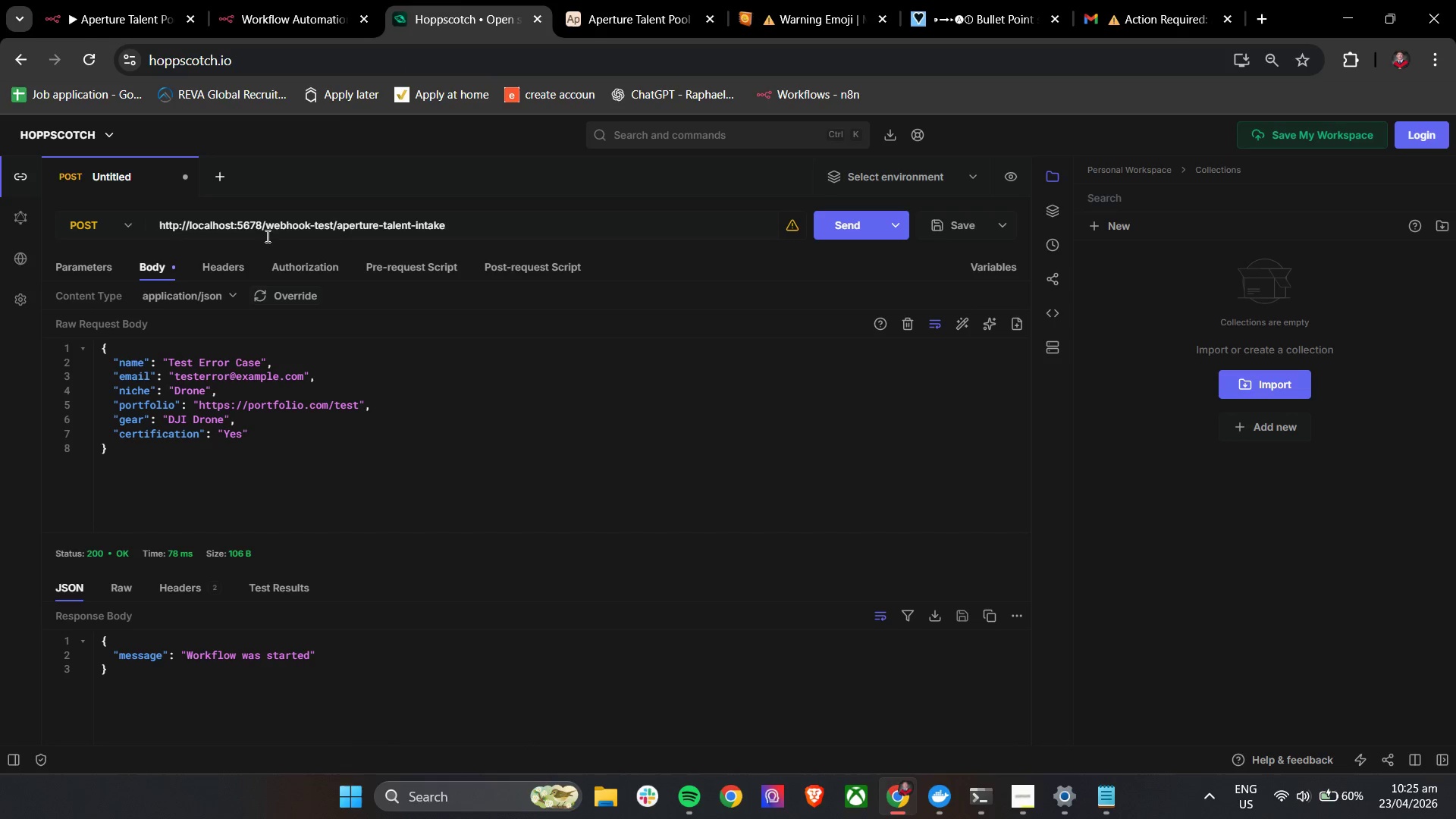 
double_click([267, 234])
 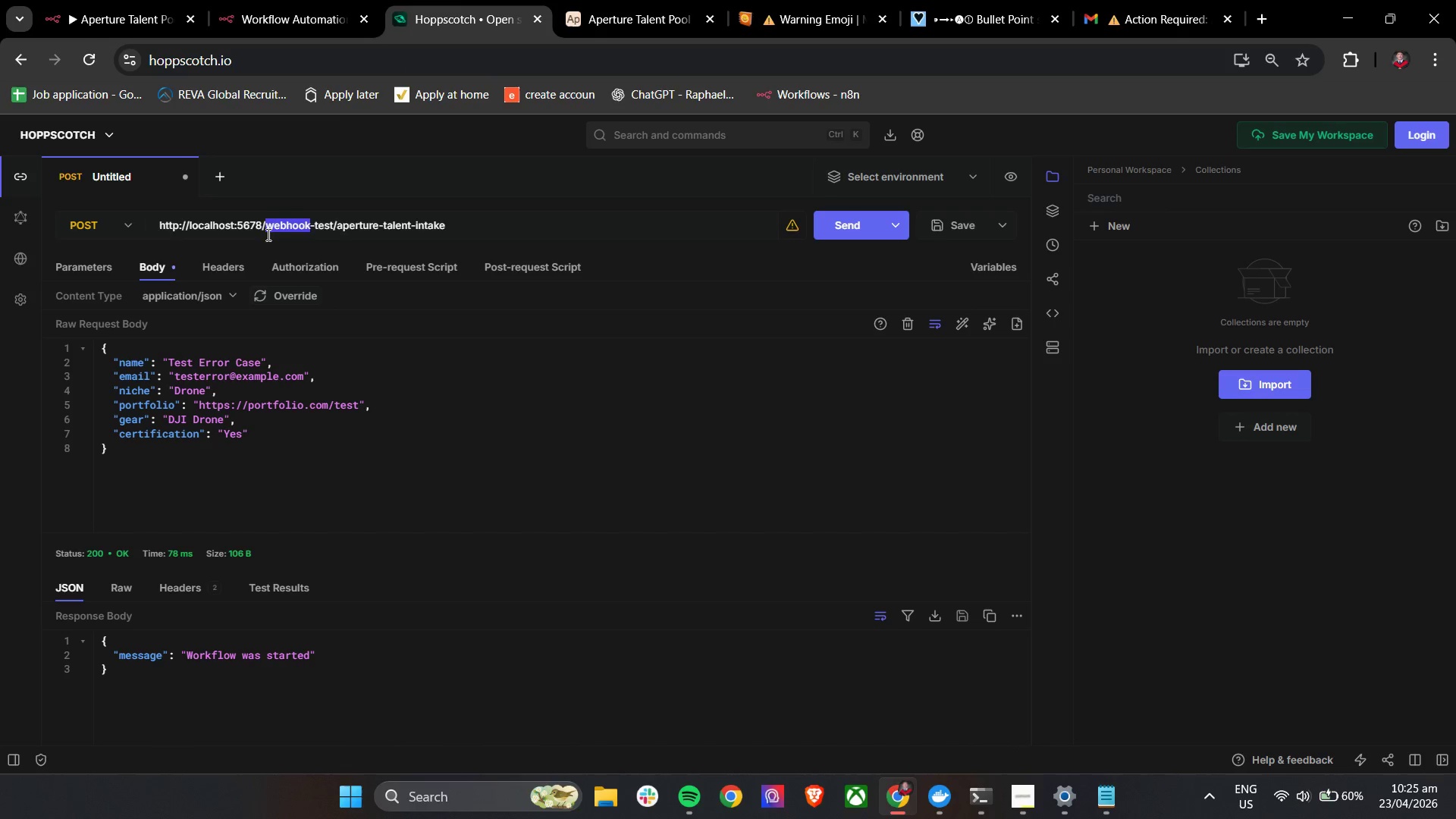 
triple_click([267, 234])
 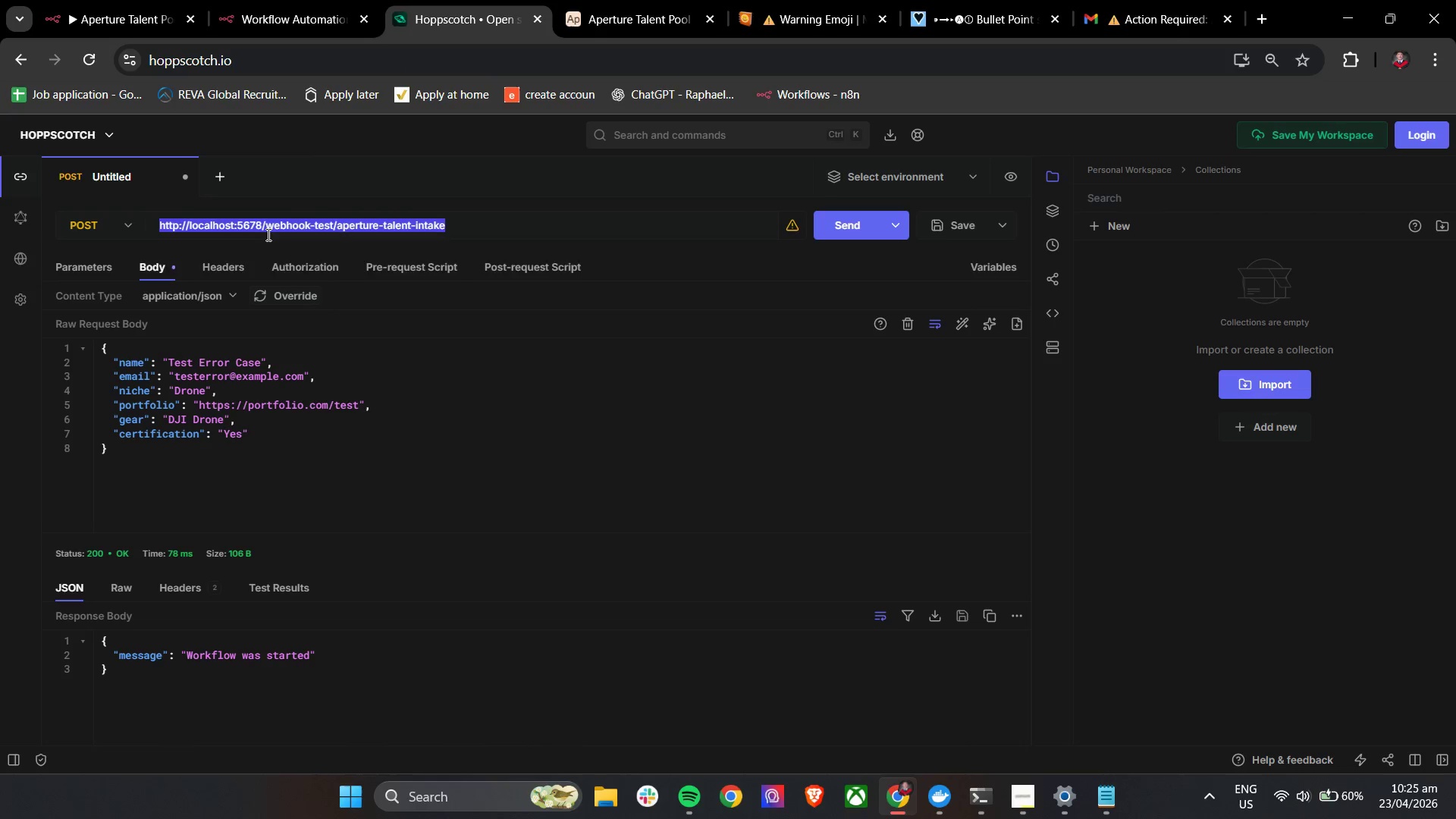 
key(Control+V)
 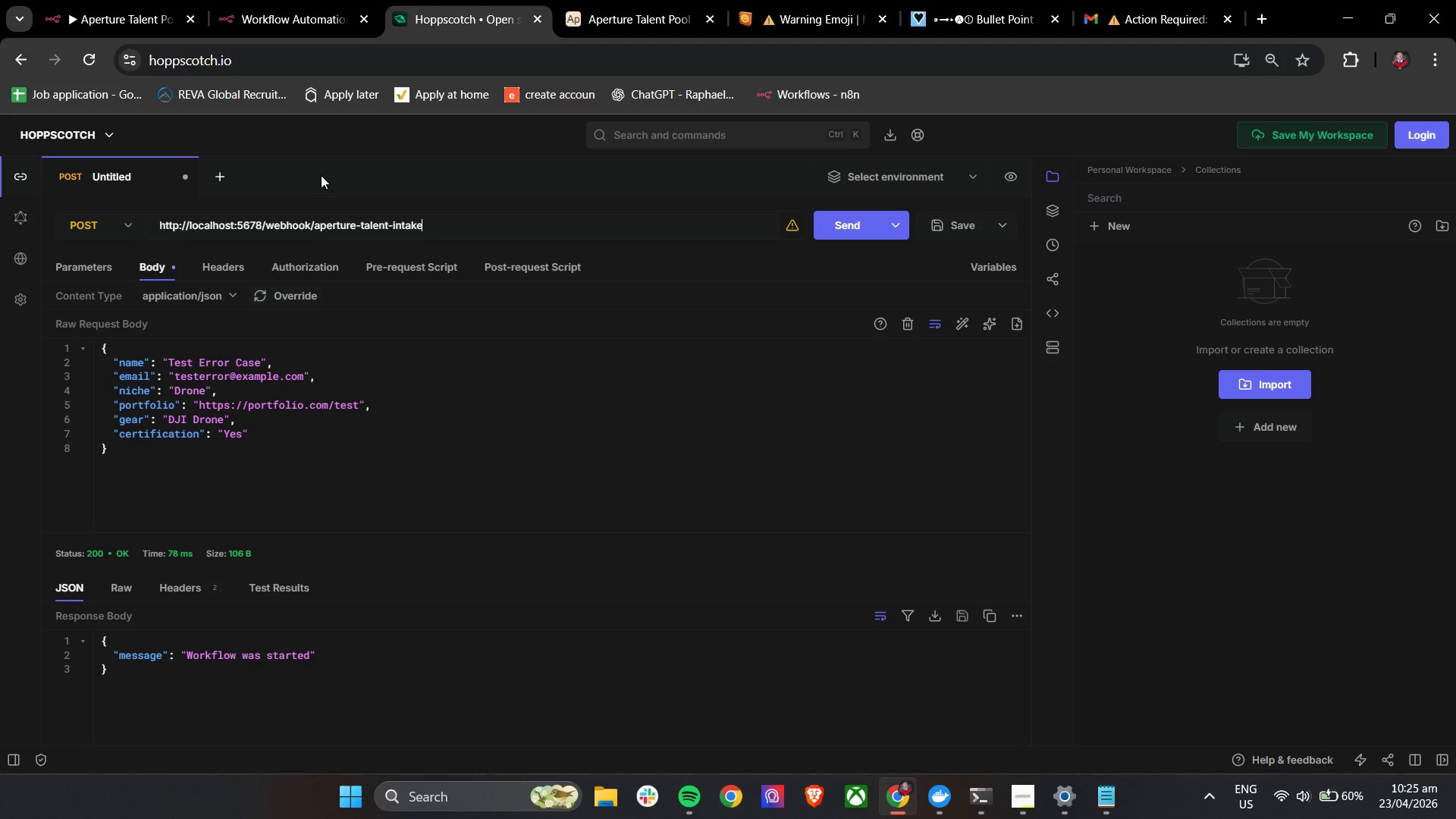 
left_click([321, 174])
 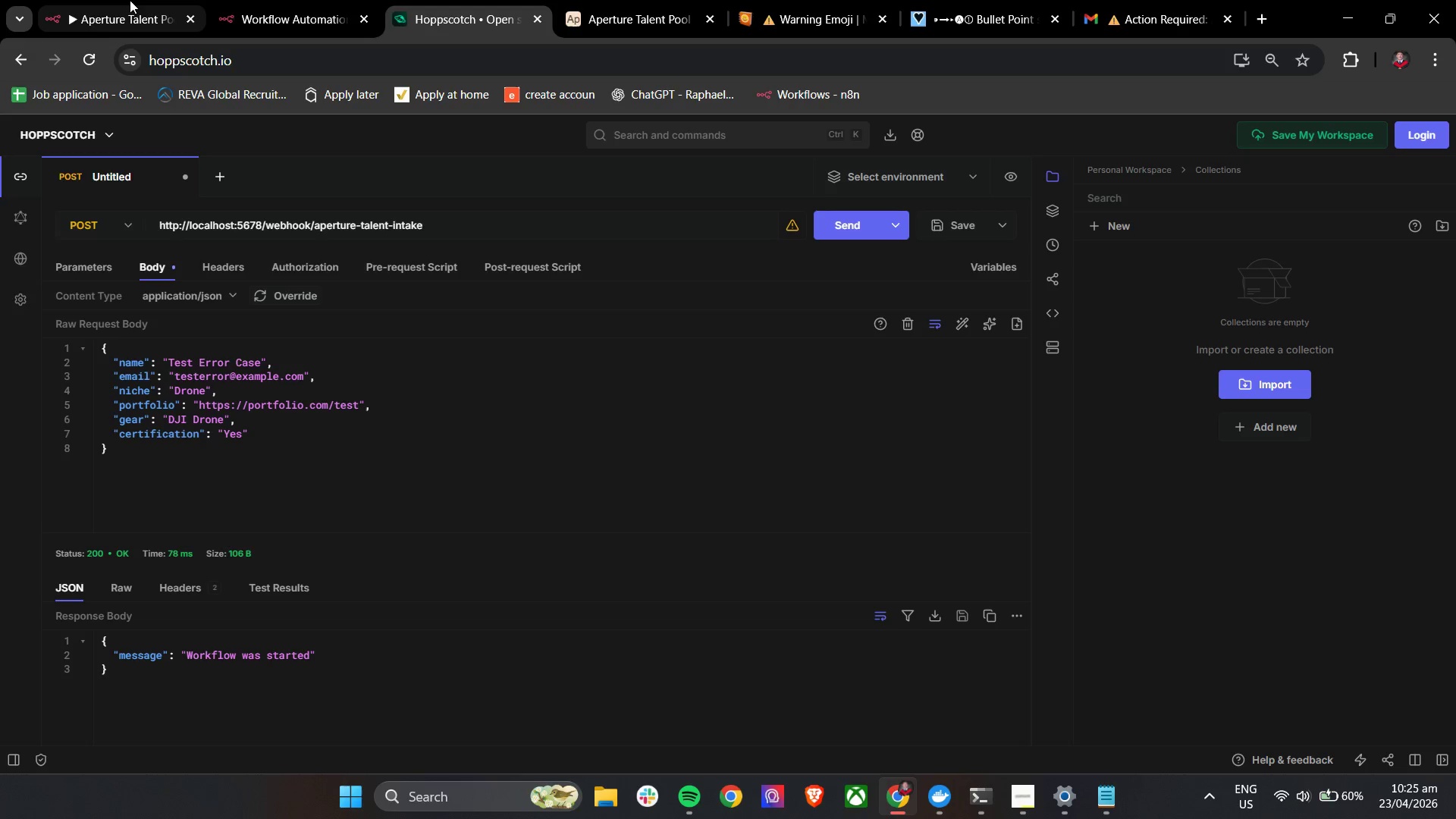 
left_click([130, 0])
 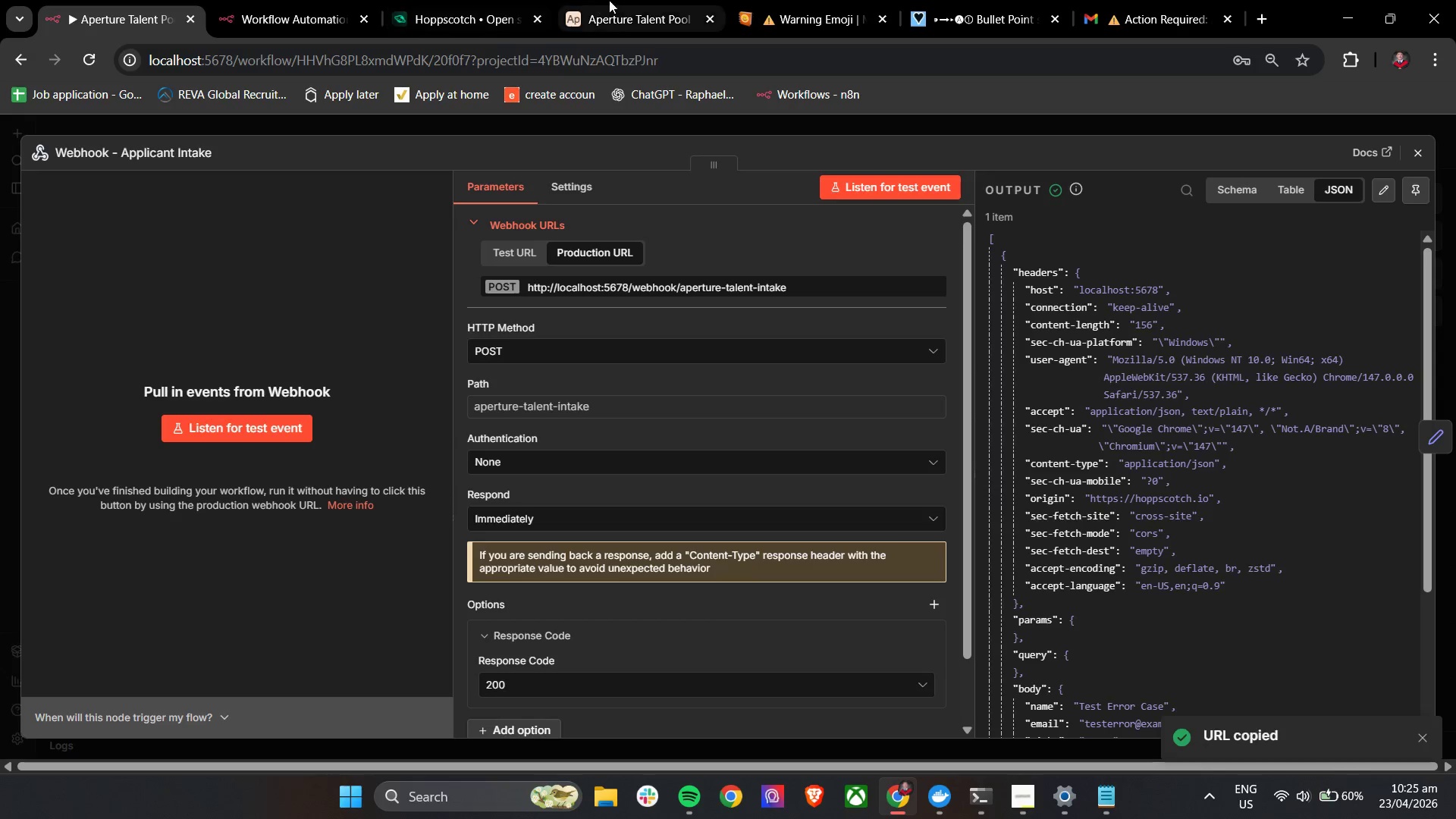 
left_click([614, 0])
 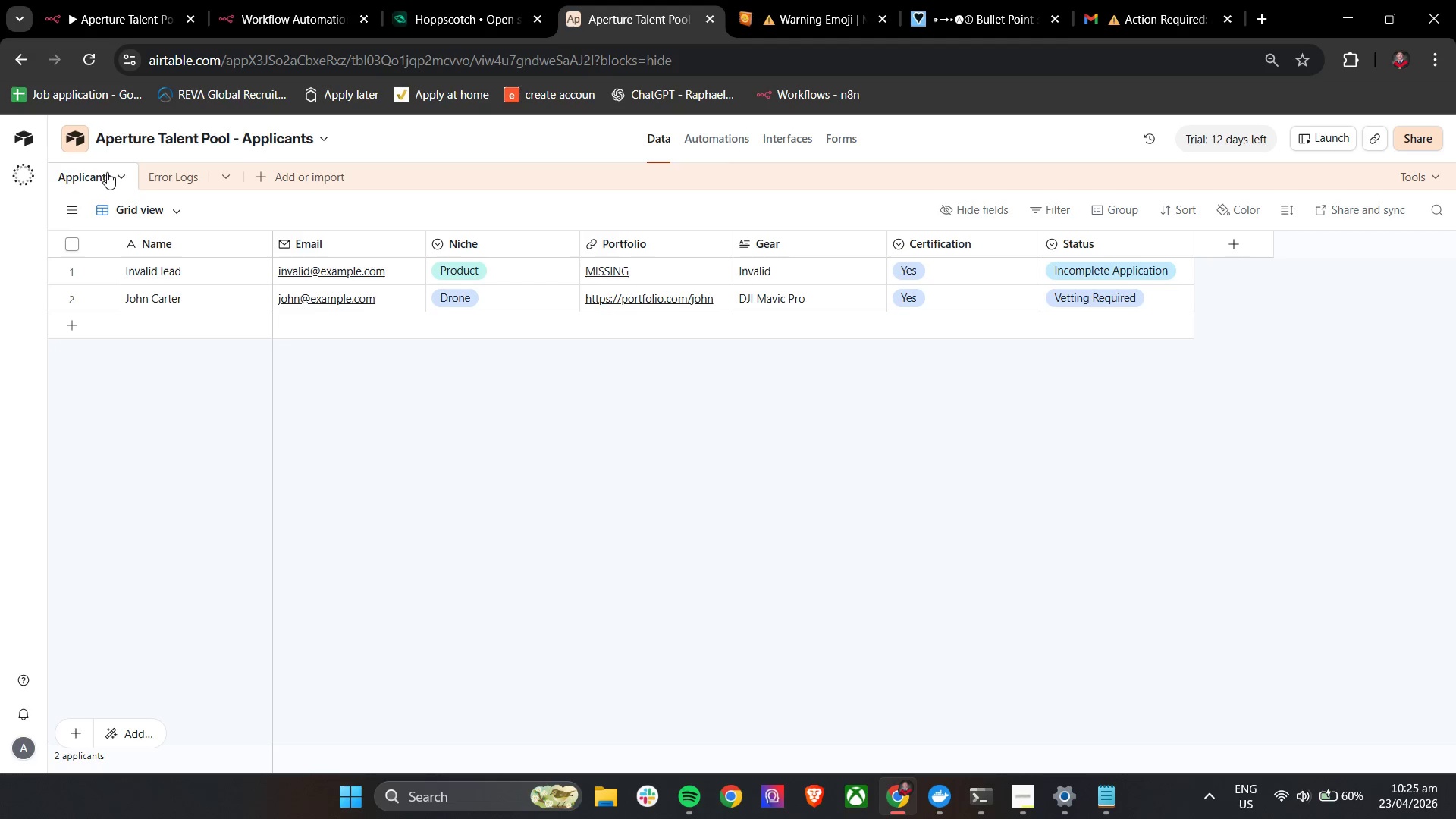 
left_click([118, 174])
 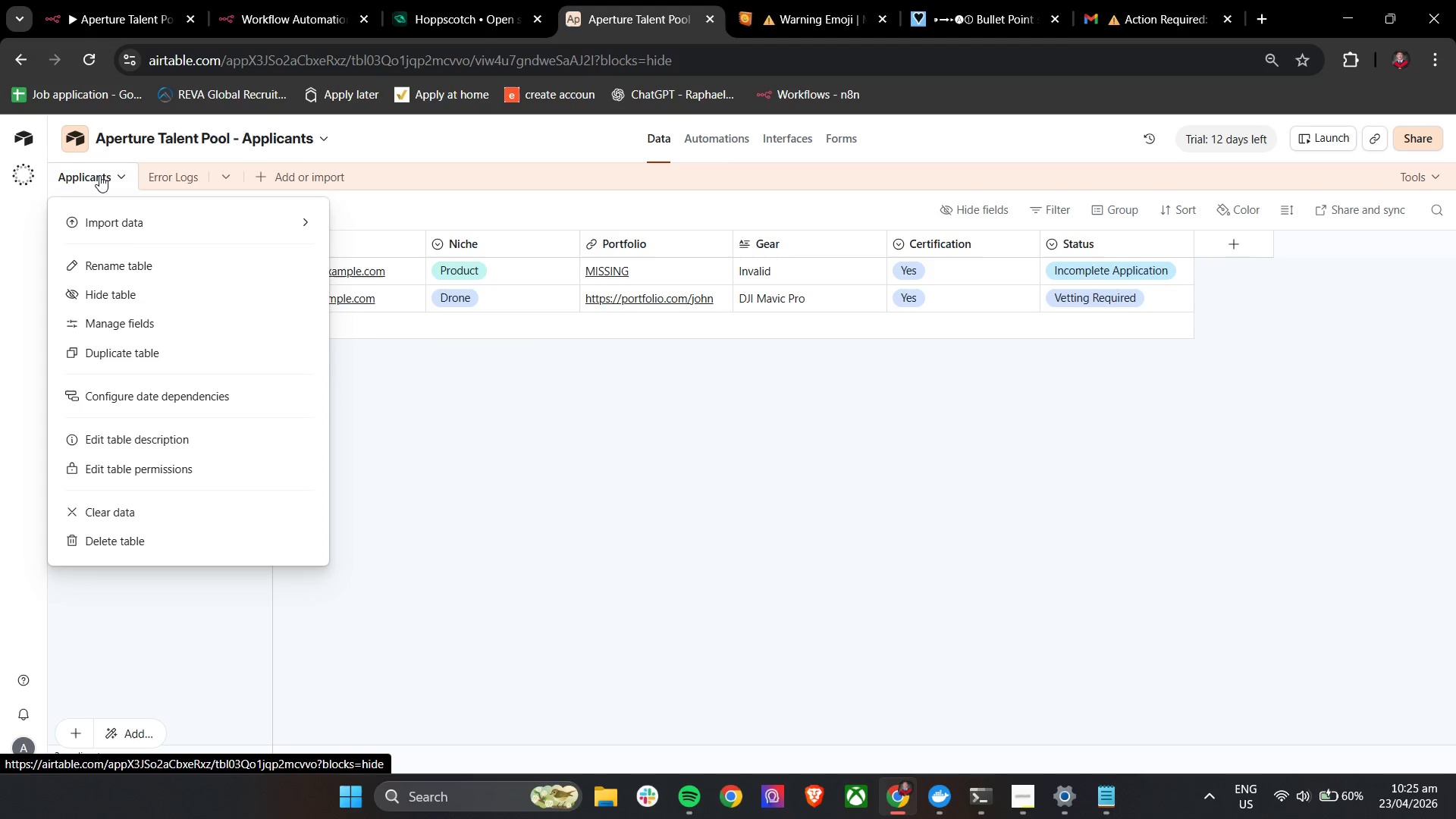 
double_click([99, 175])
 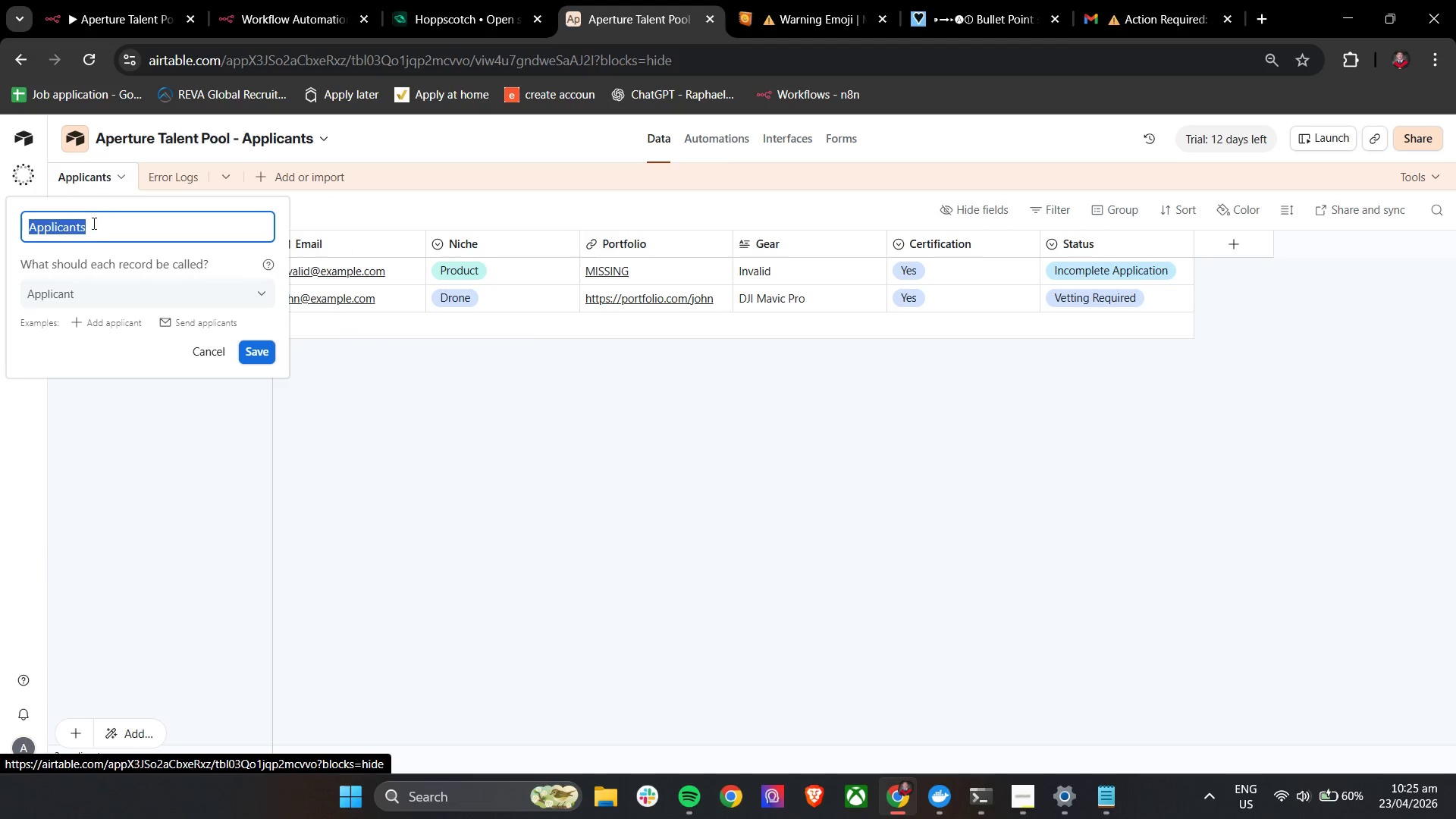 
left_click([94, 227])
 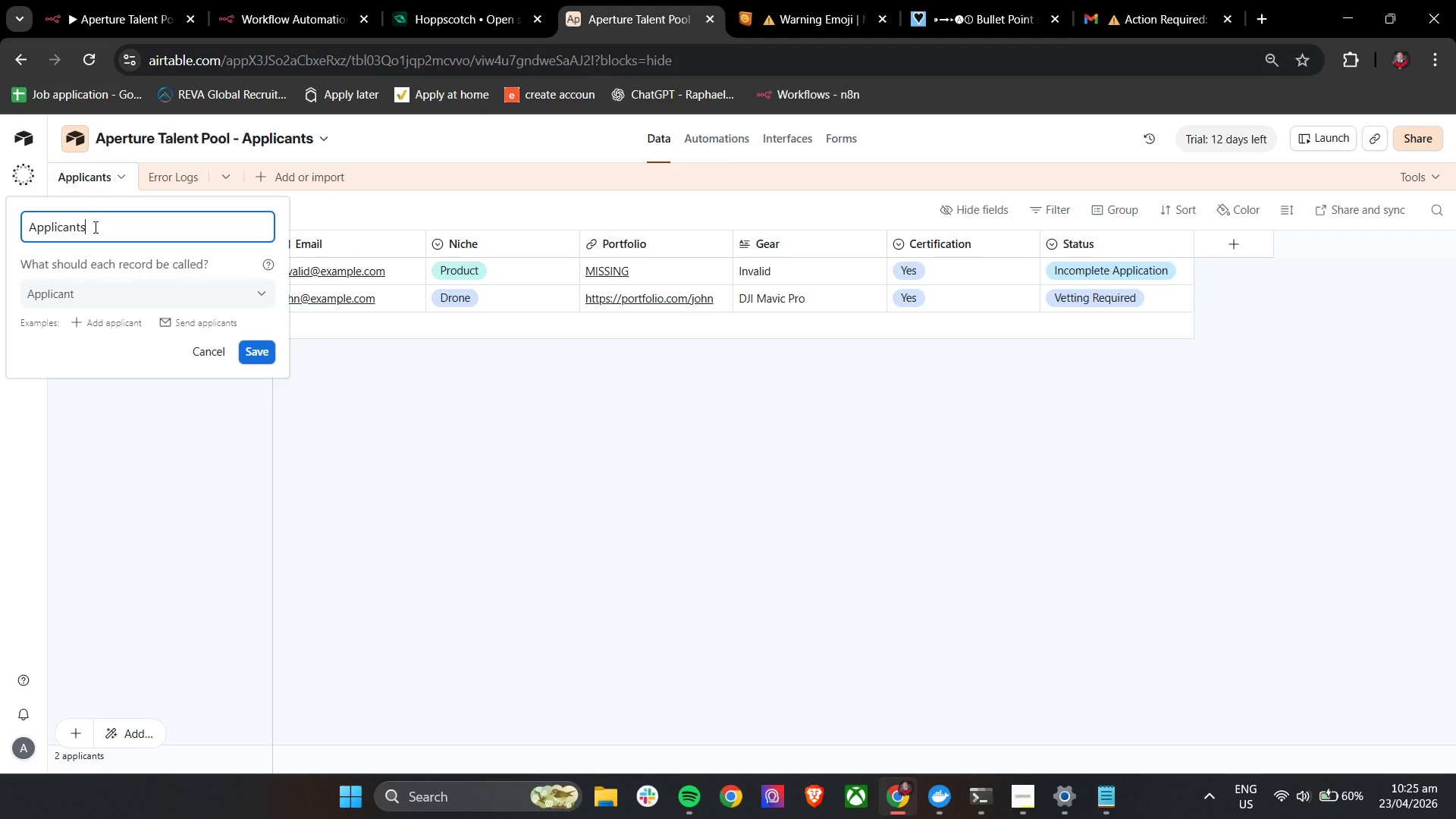 
type(_INVALID)
 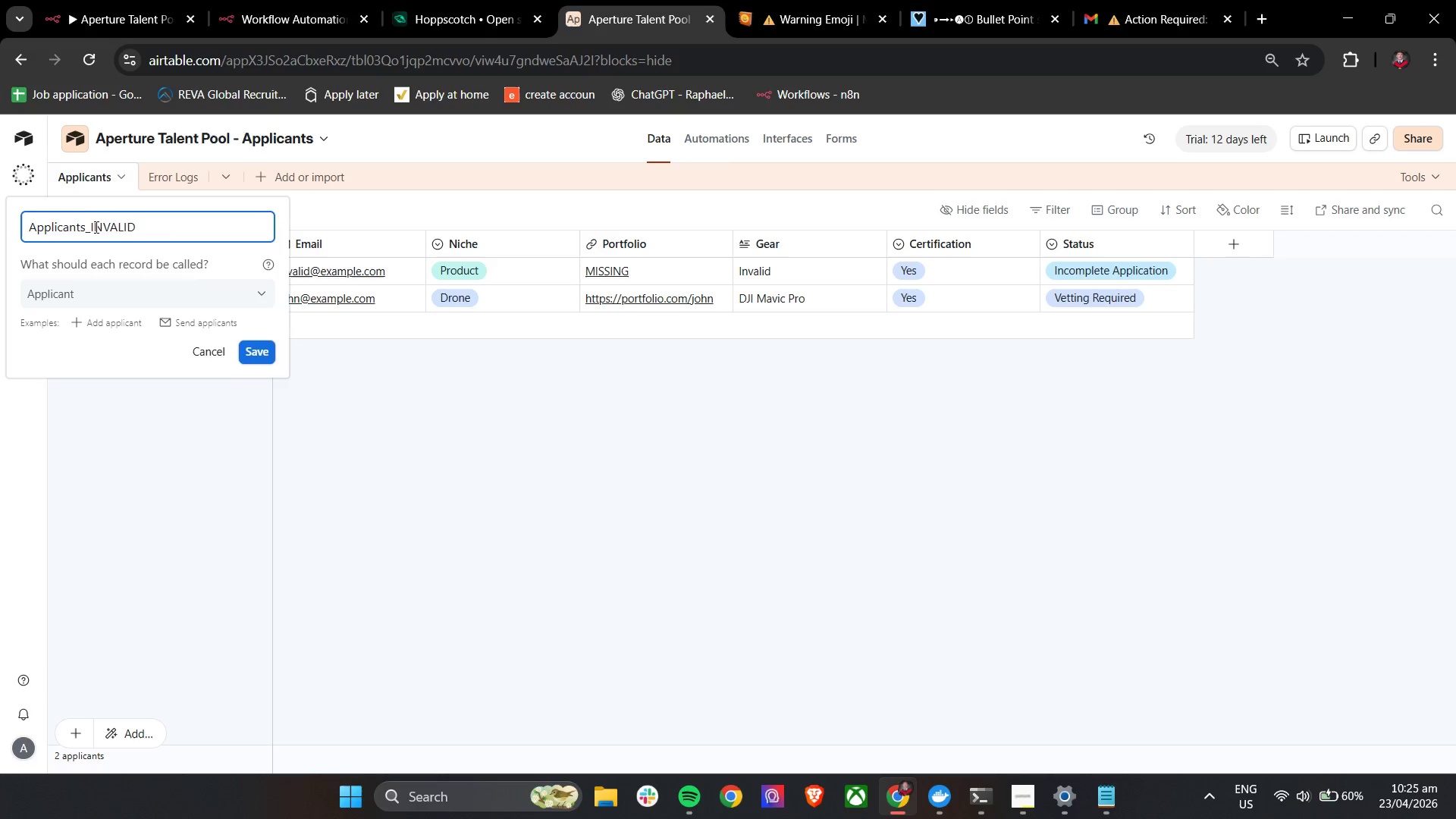 
left_click([265, 356])
 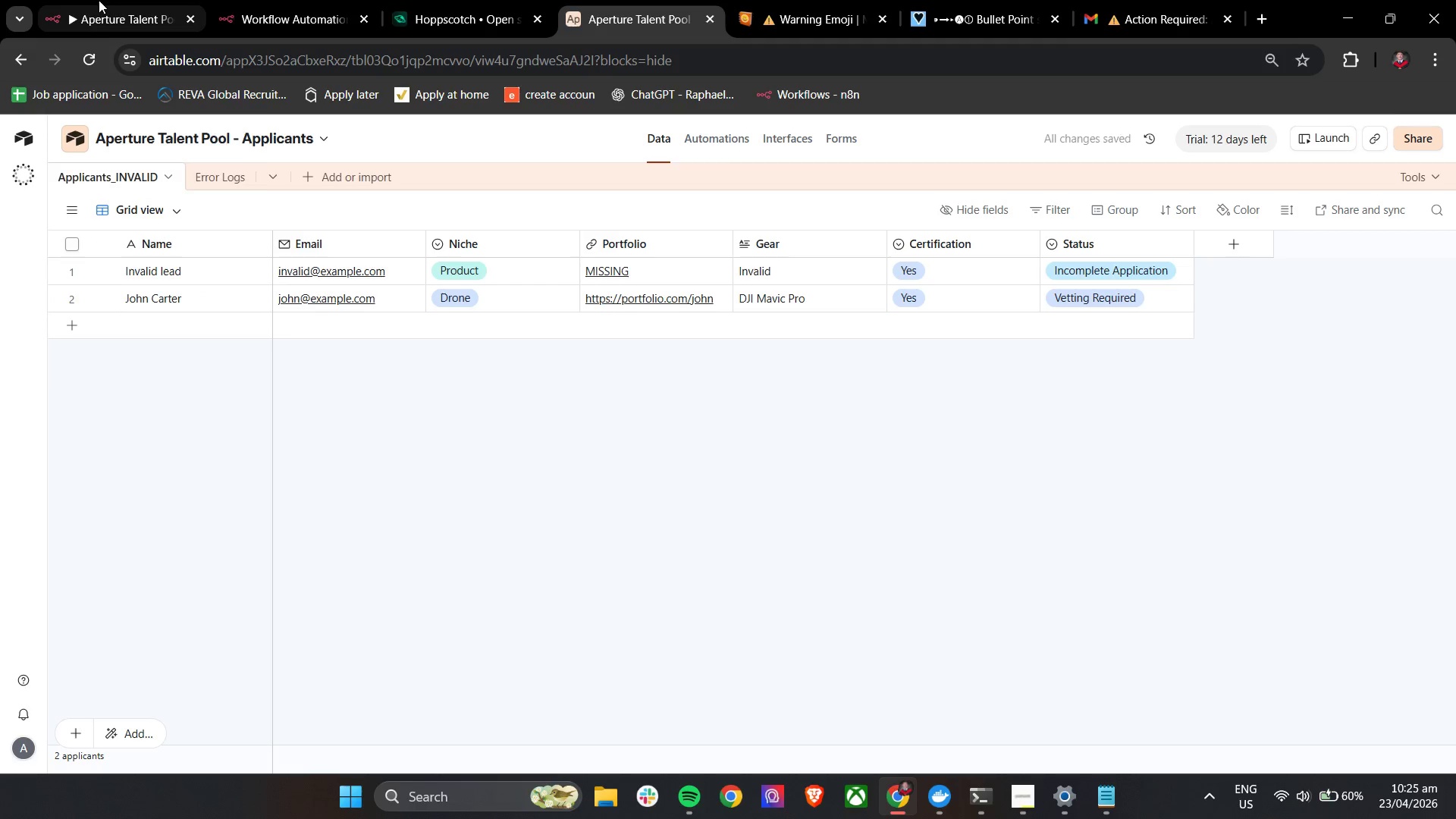 
left_click([99, 0])
 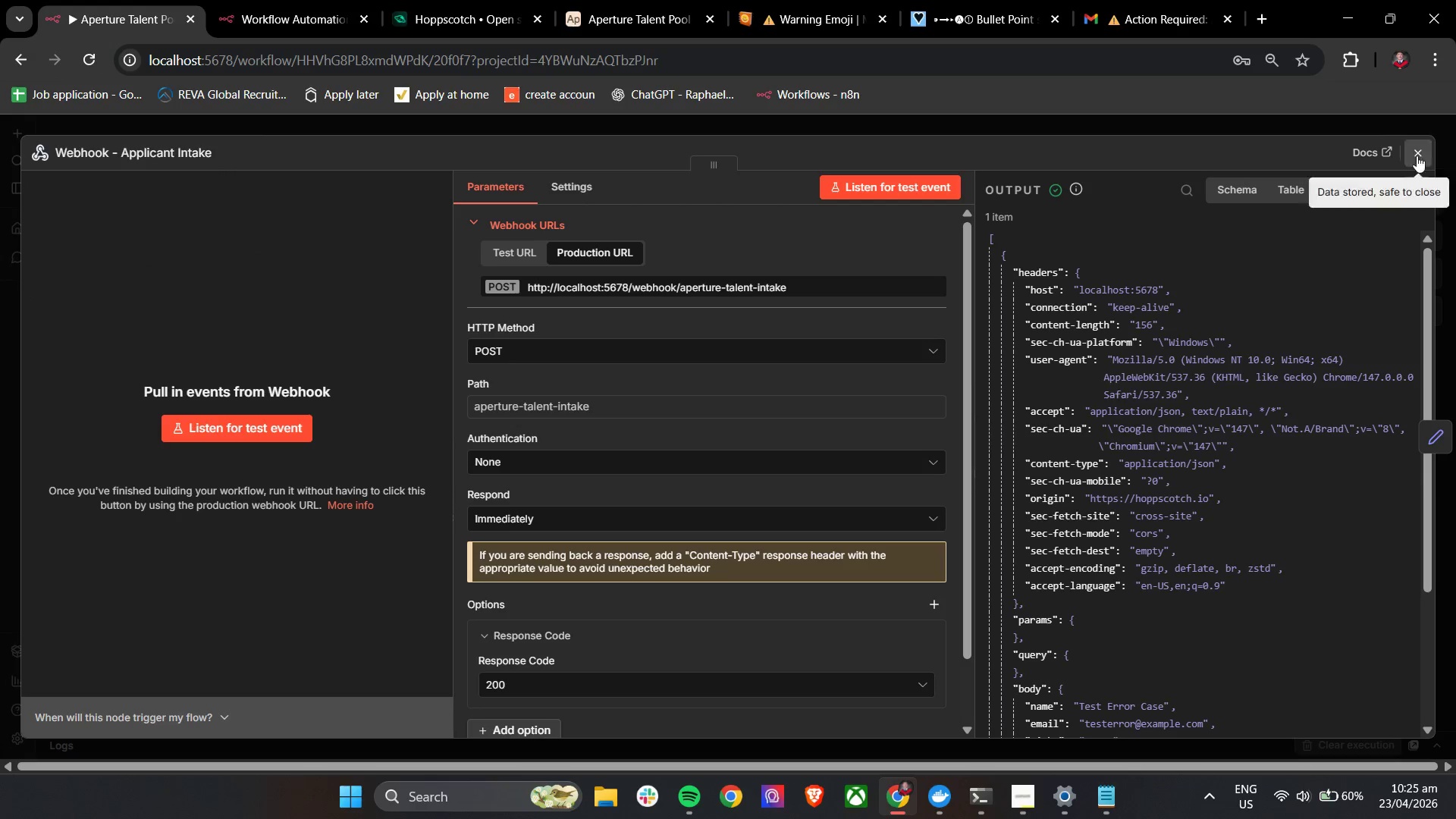 
left_click([1421, 160])
 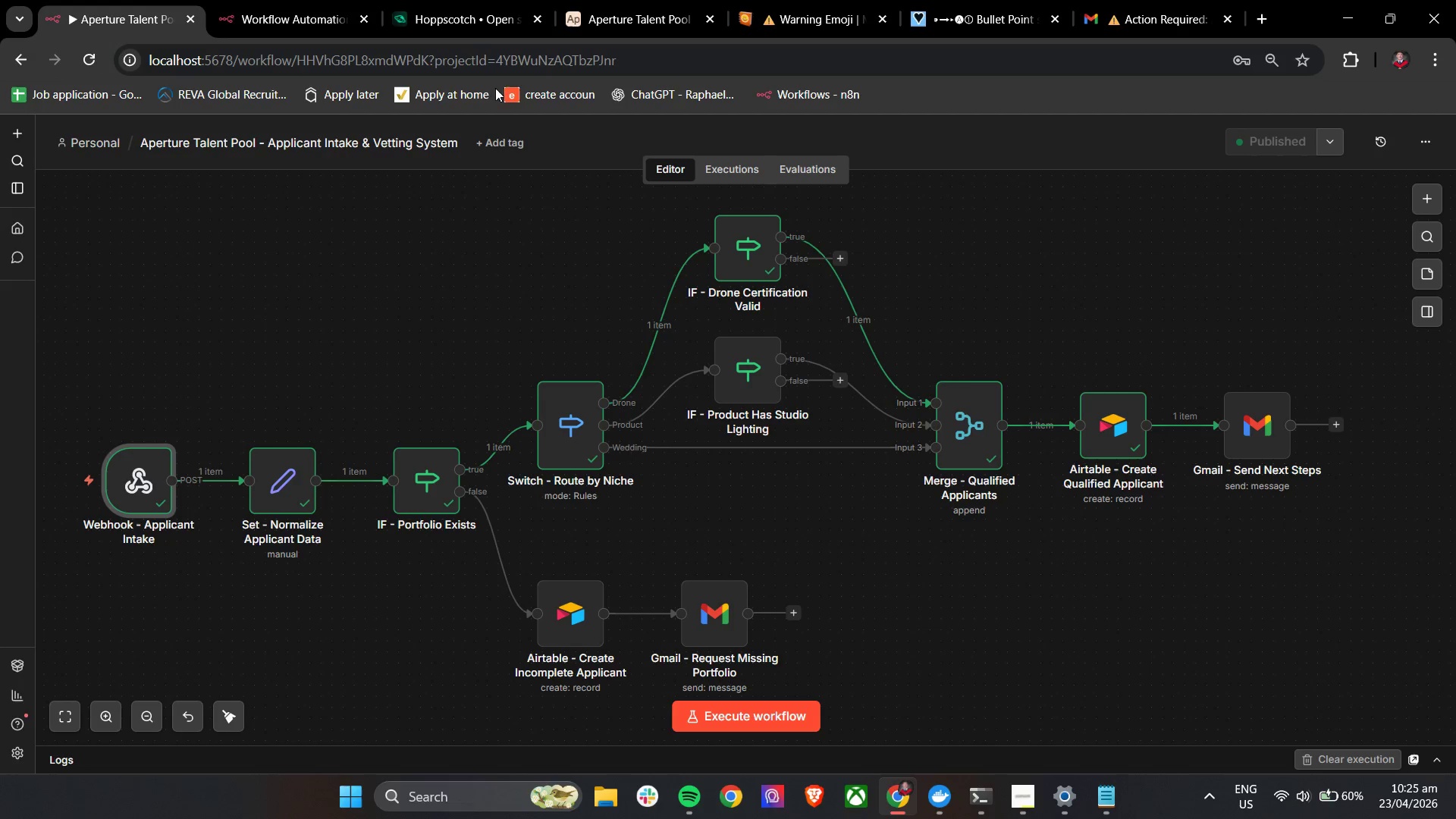 
left_click([453, 7])
 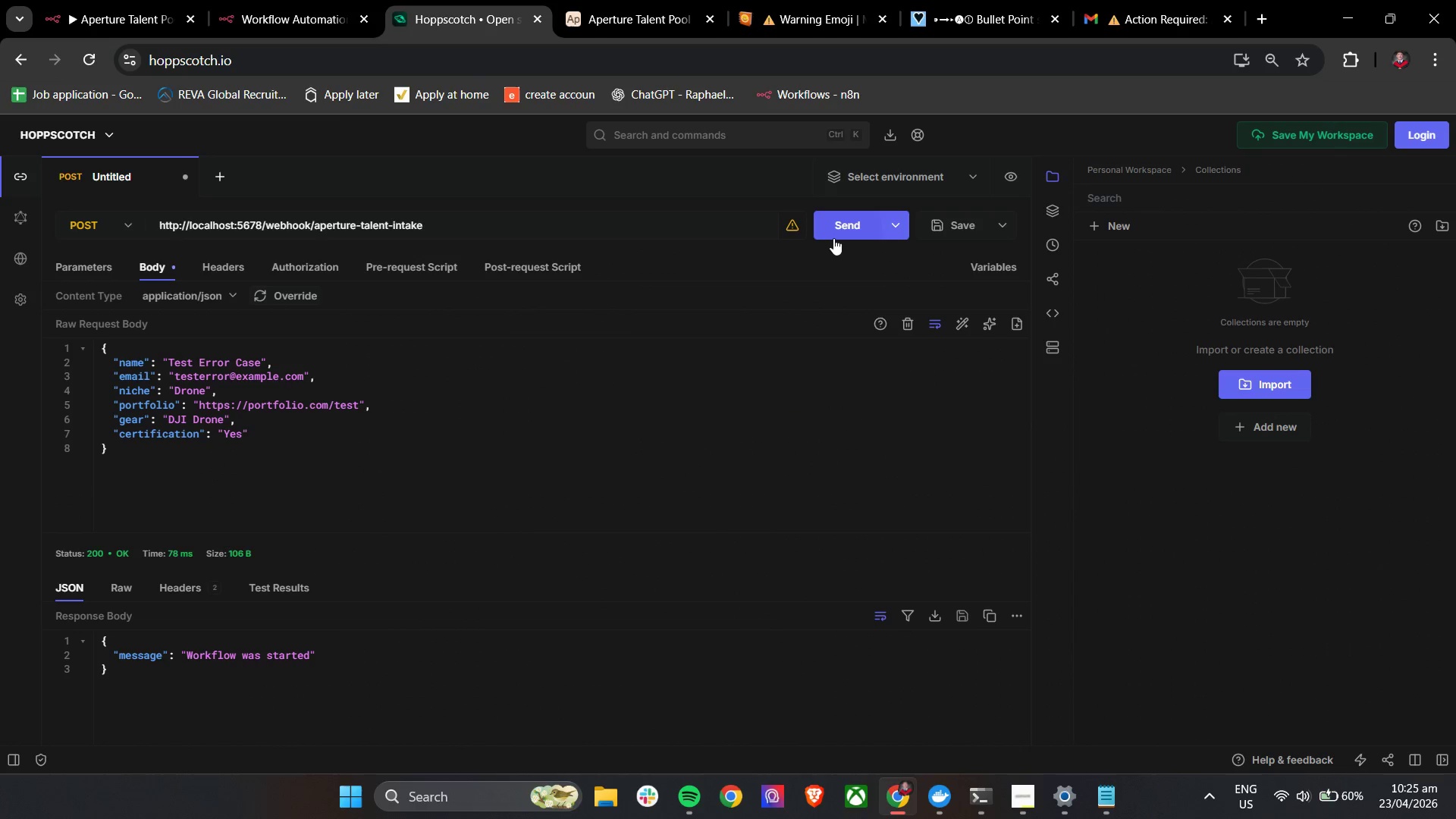 
left_click([837, 233])
 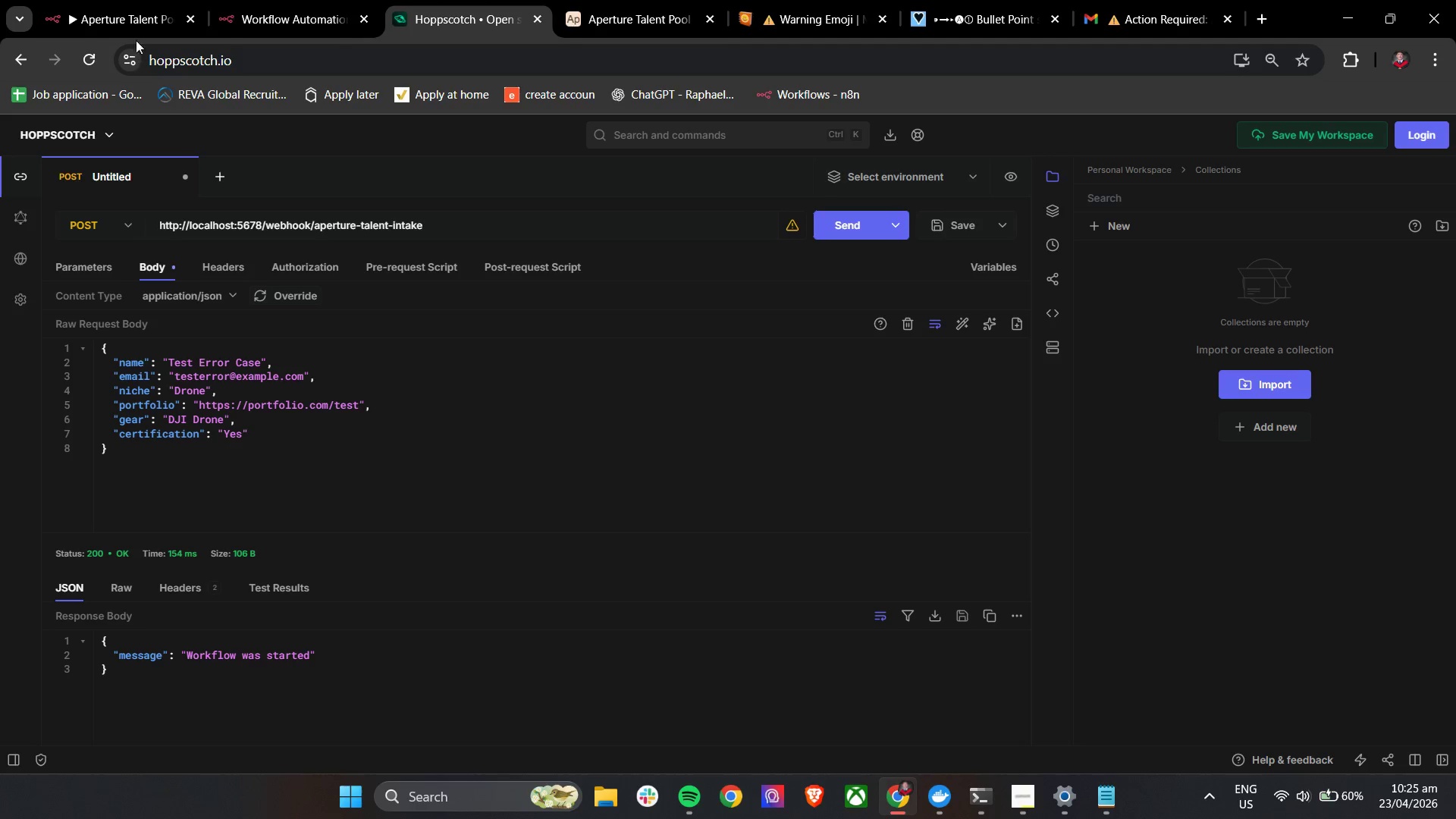 
left_click([118, 0])
 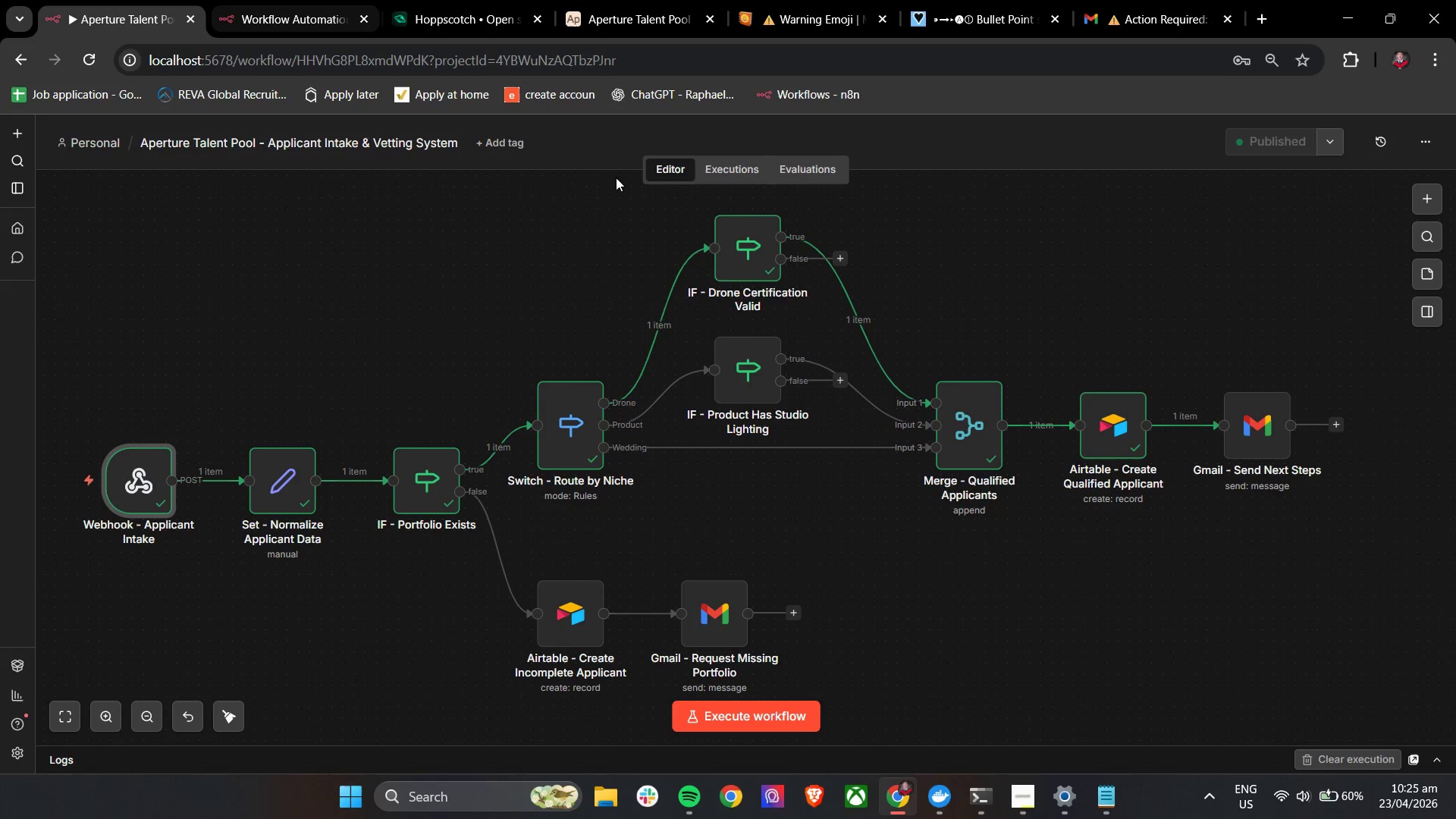 
left_click([739, 169])
 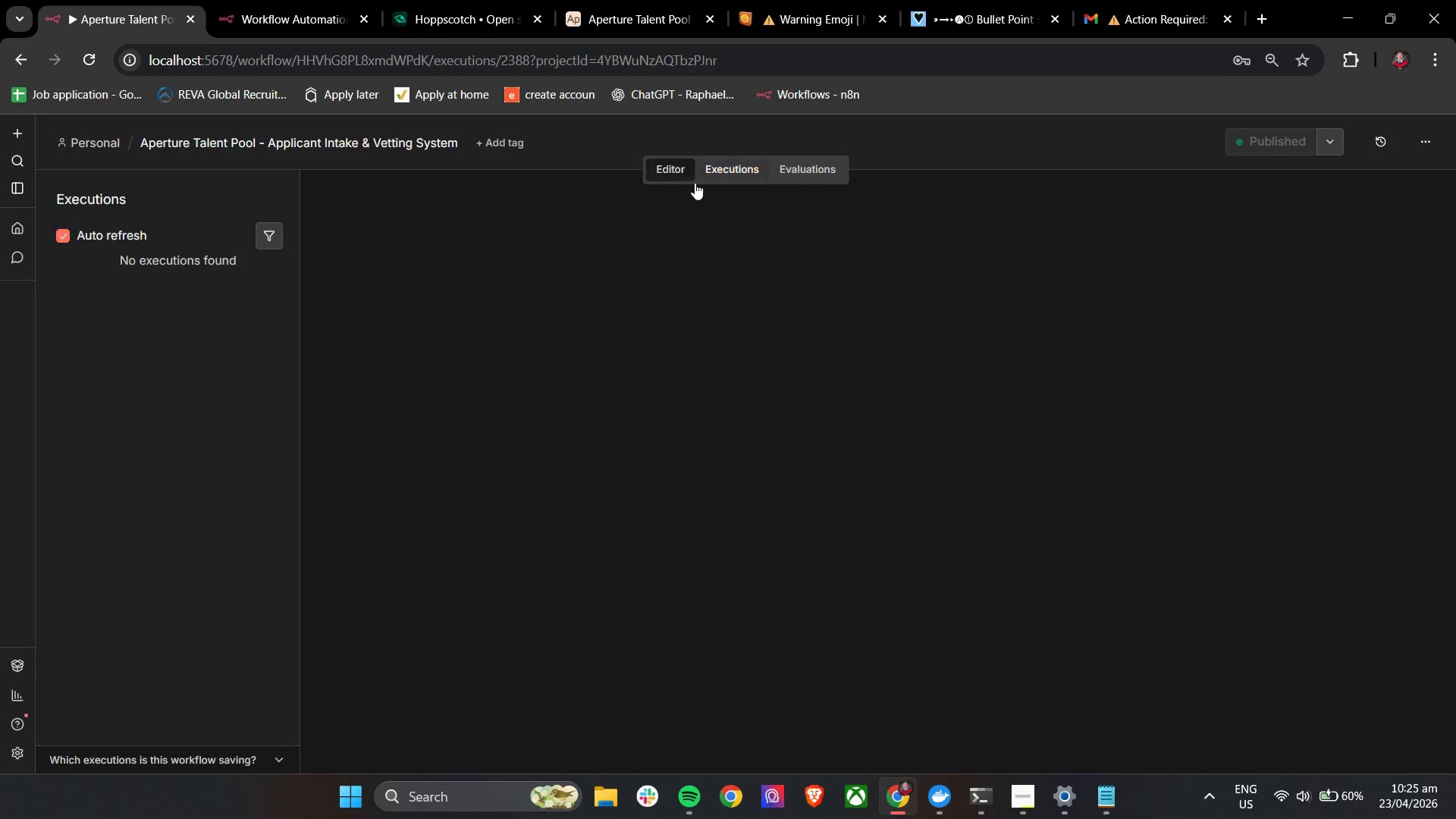 
mouse_move([310, 299])
 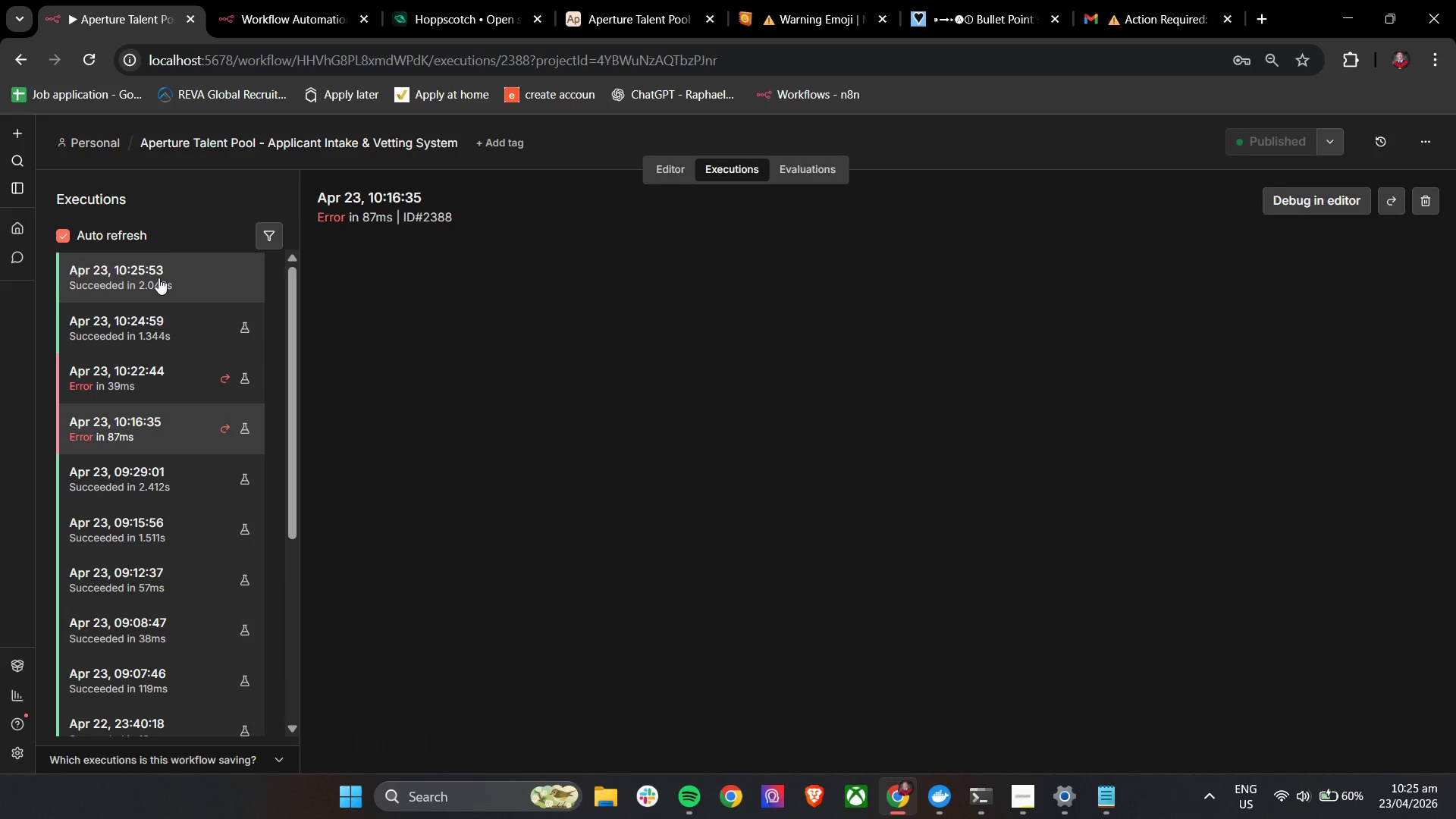 
left_click([158, 278])
 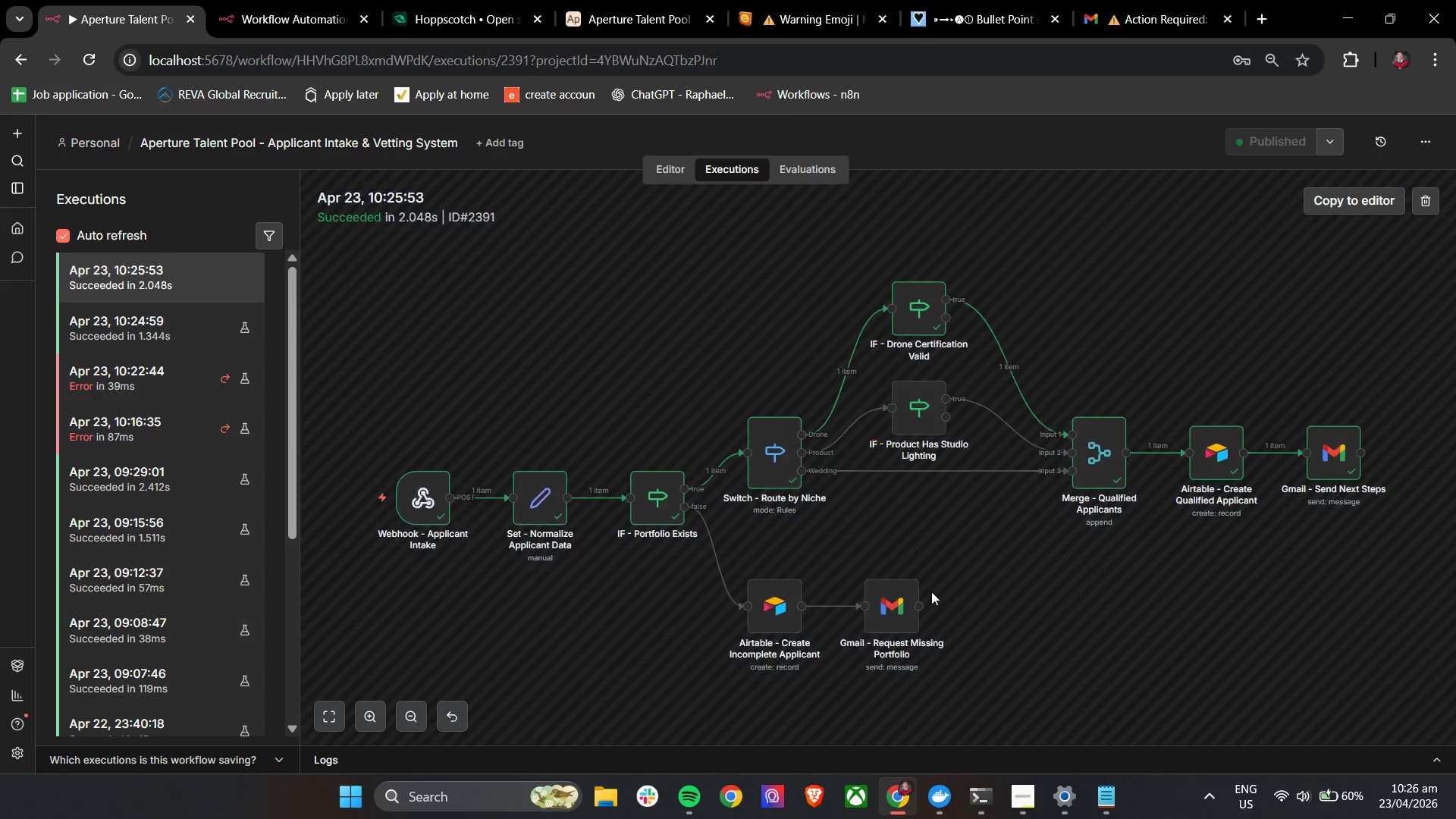 
left_click([636, 0])
 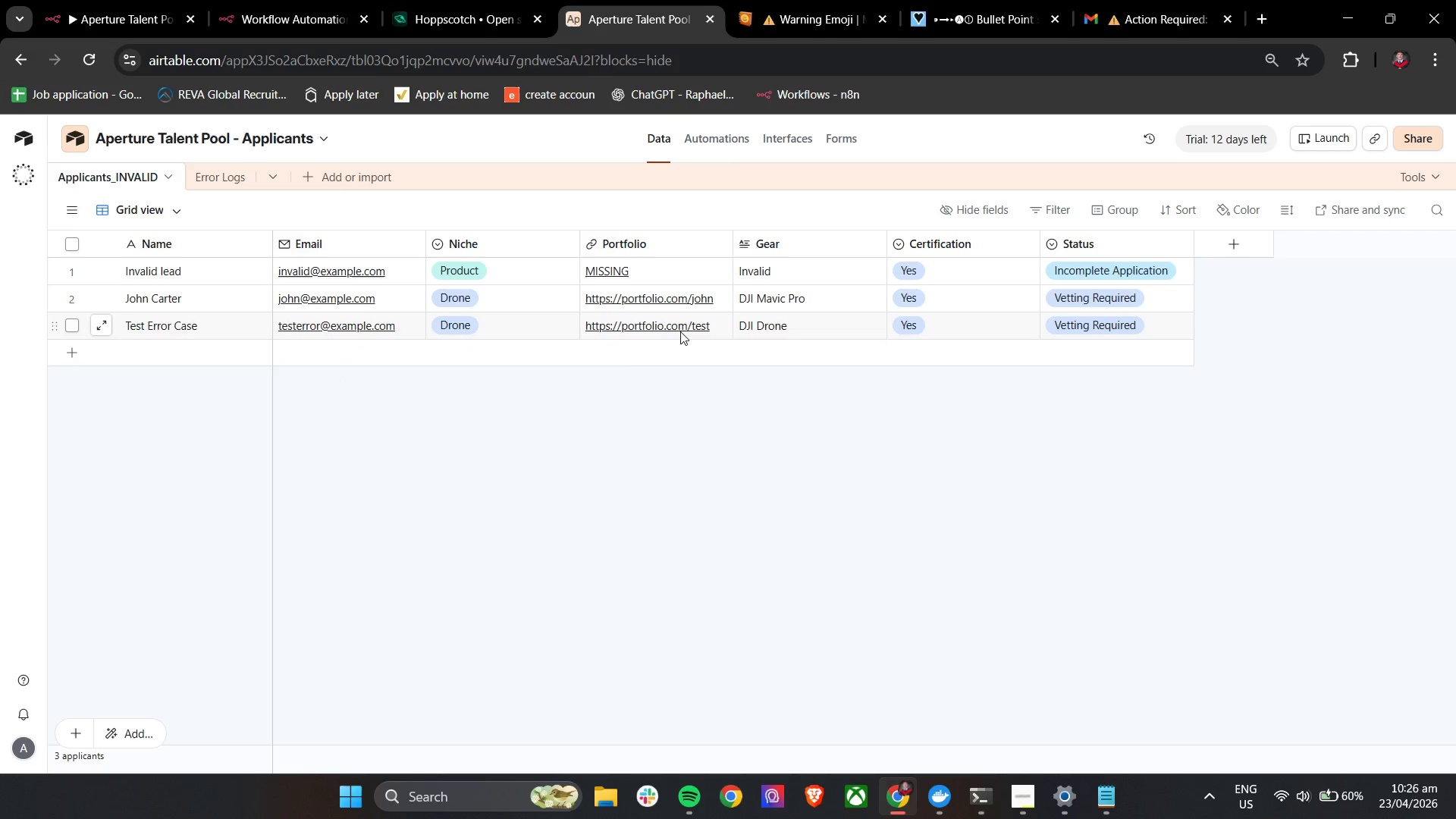 
left_click([96, 321])
 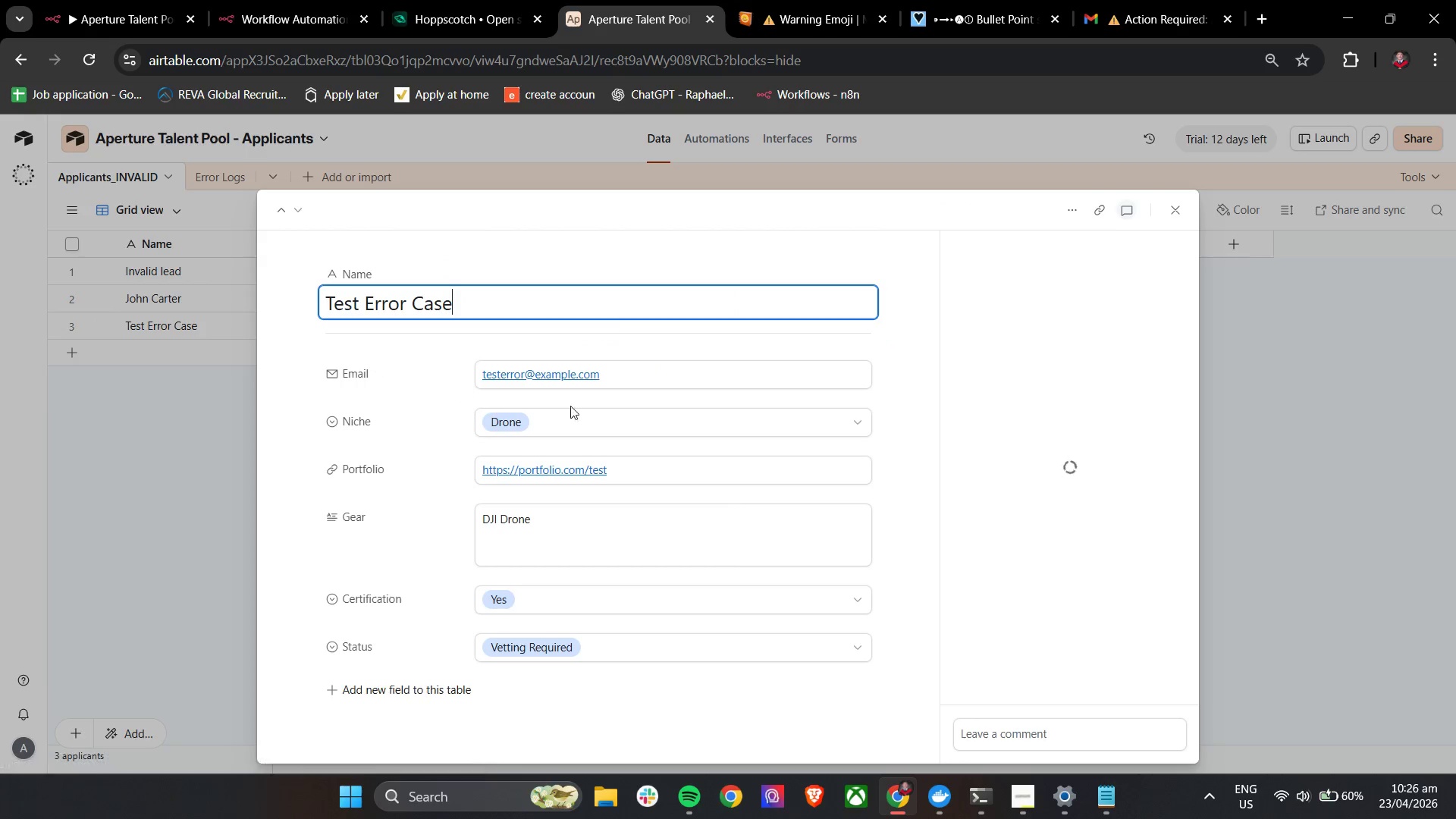 
scroll: coordinate [406, 501], scroll_direction: down, amount: 8.0
 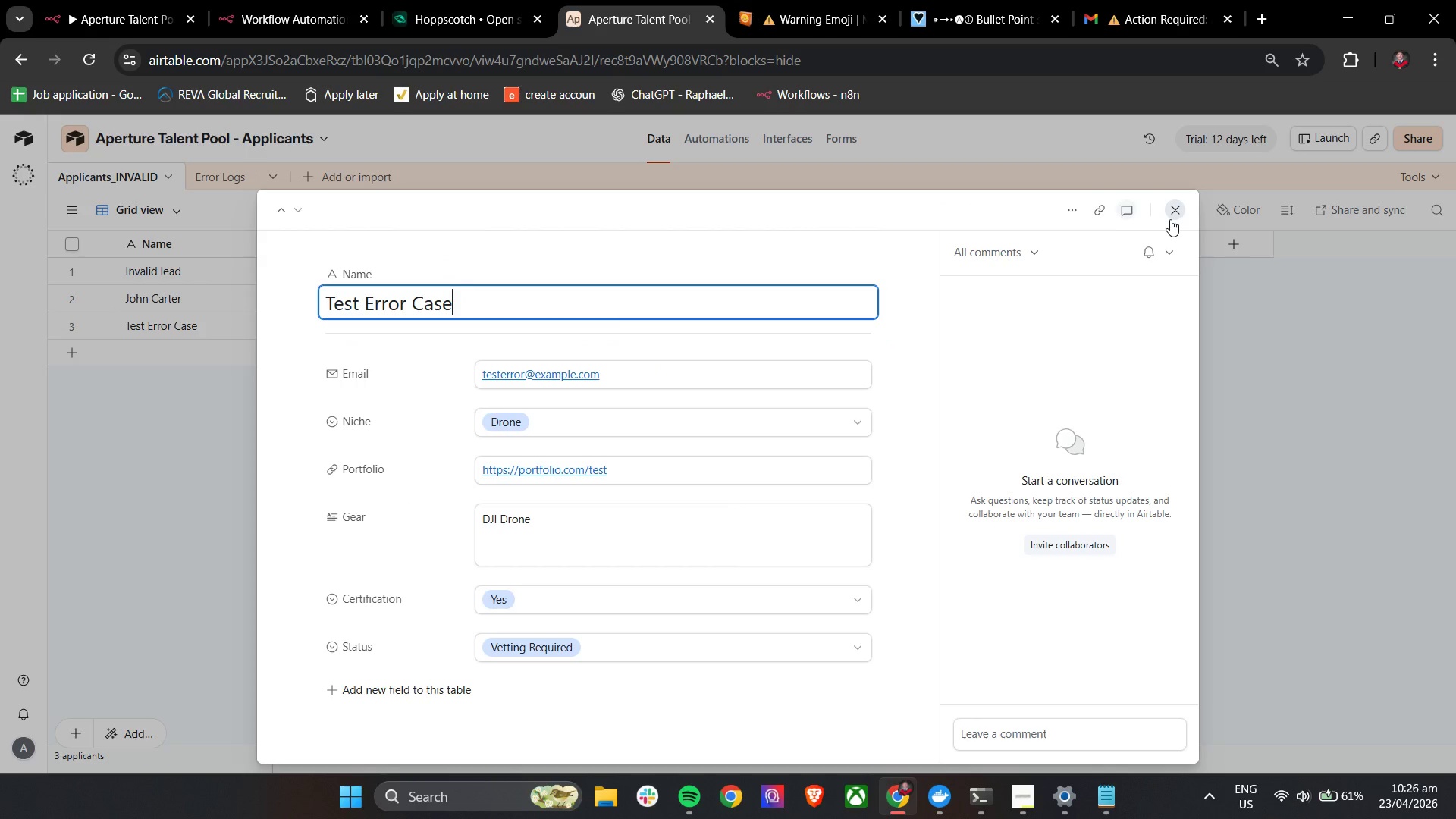 
left_click([1170, 219])
 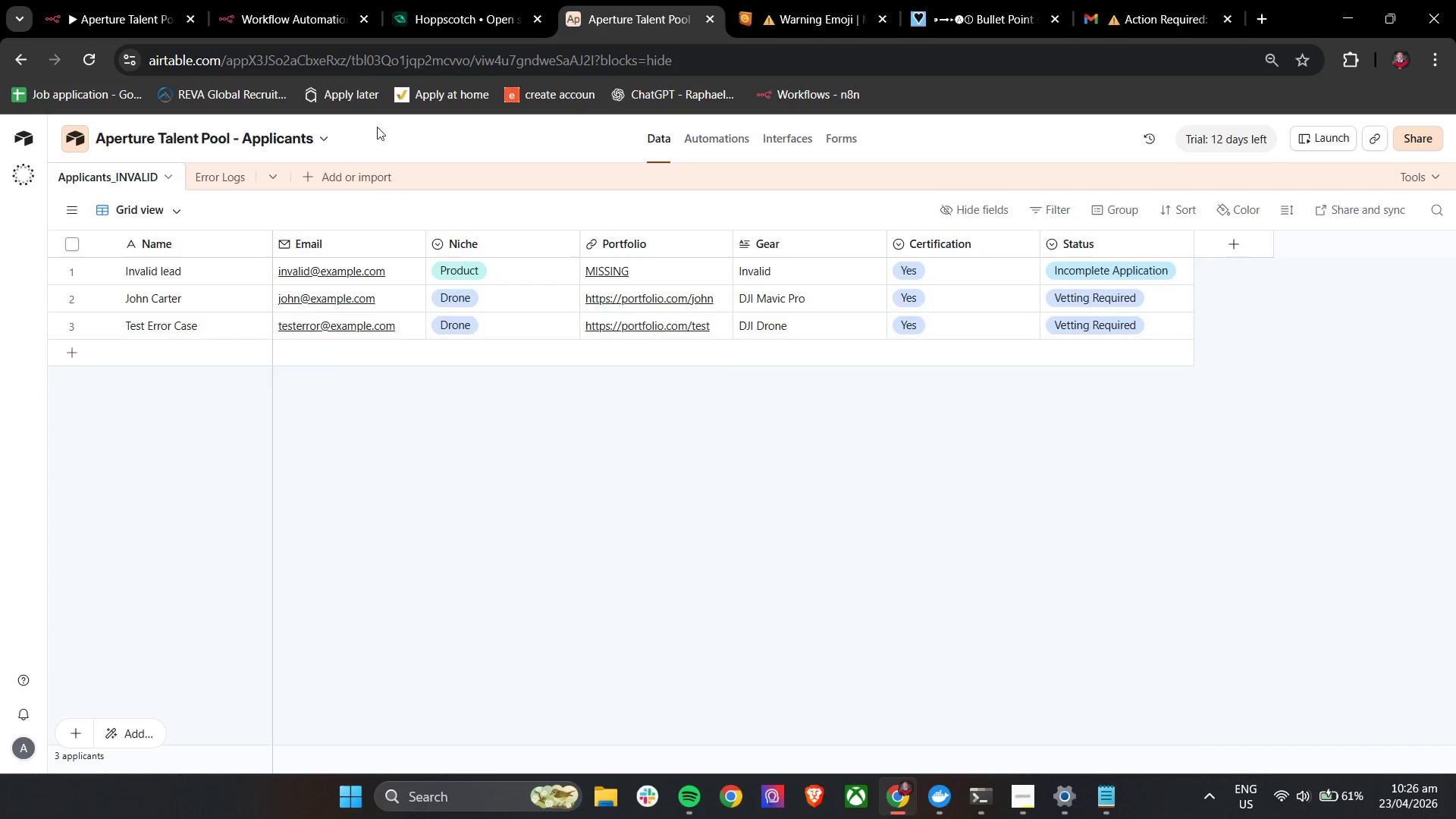 
left_click([263, 0])
 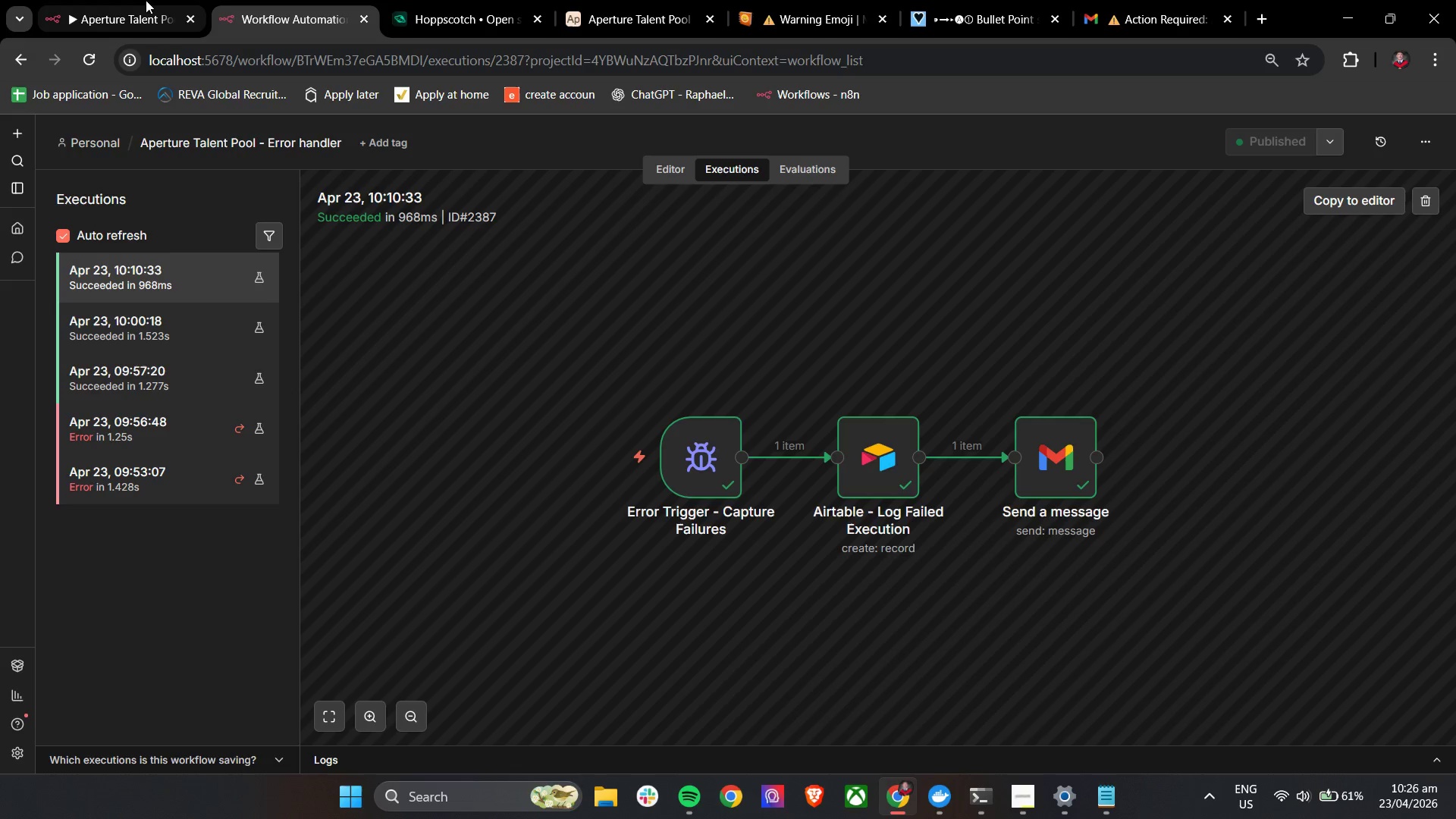 
left_click([146, 0])
 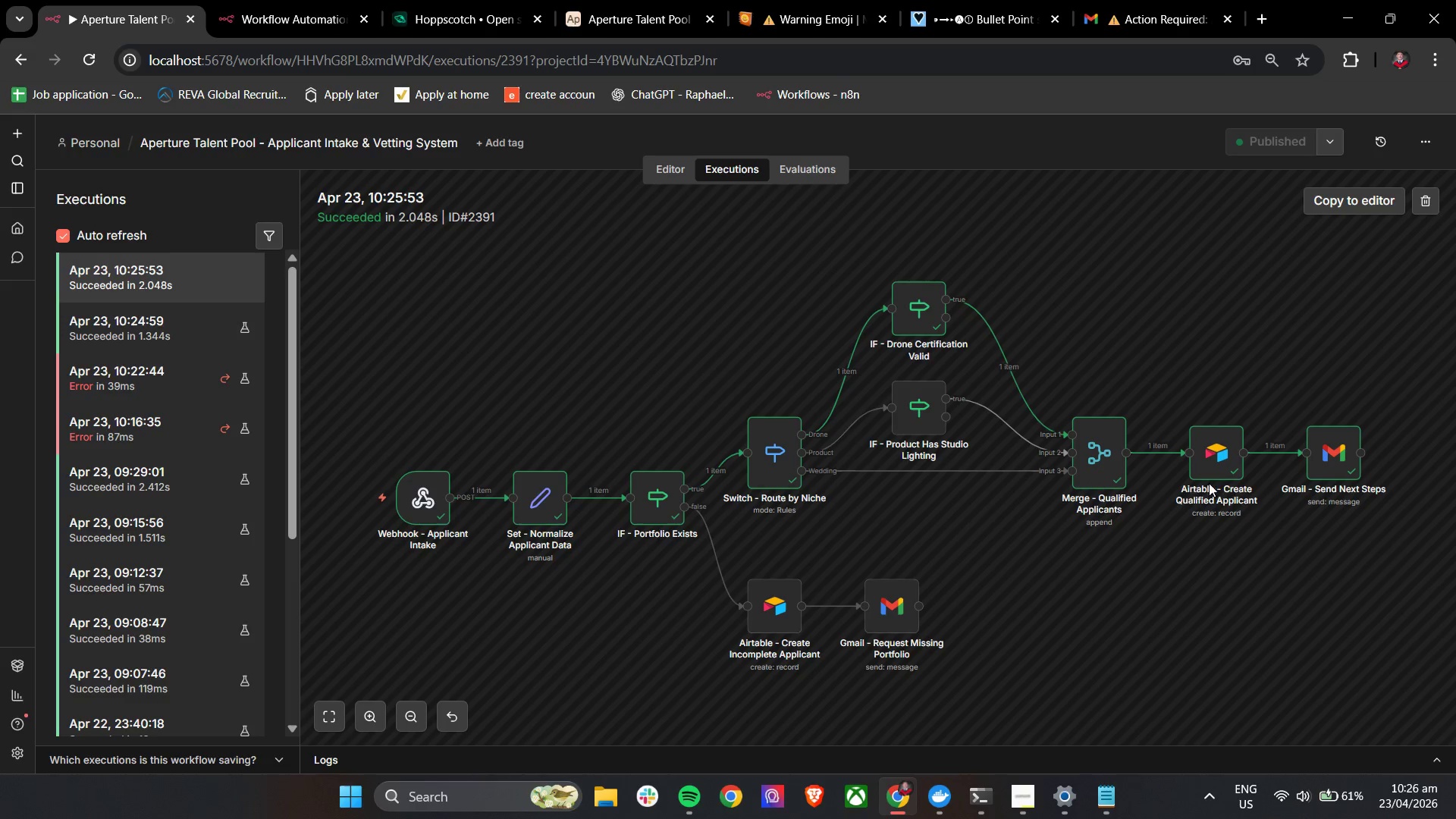 
double_click([1221, 479])
 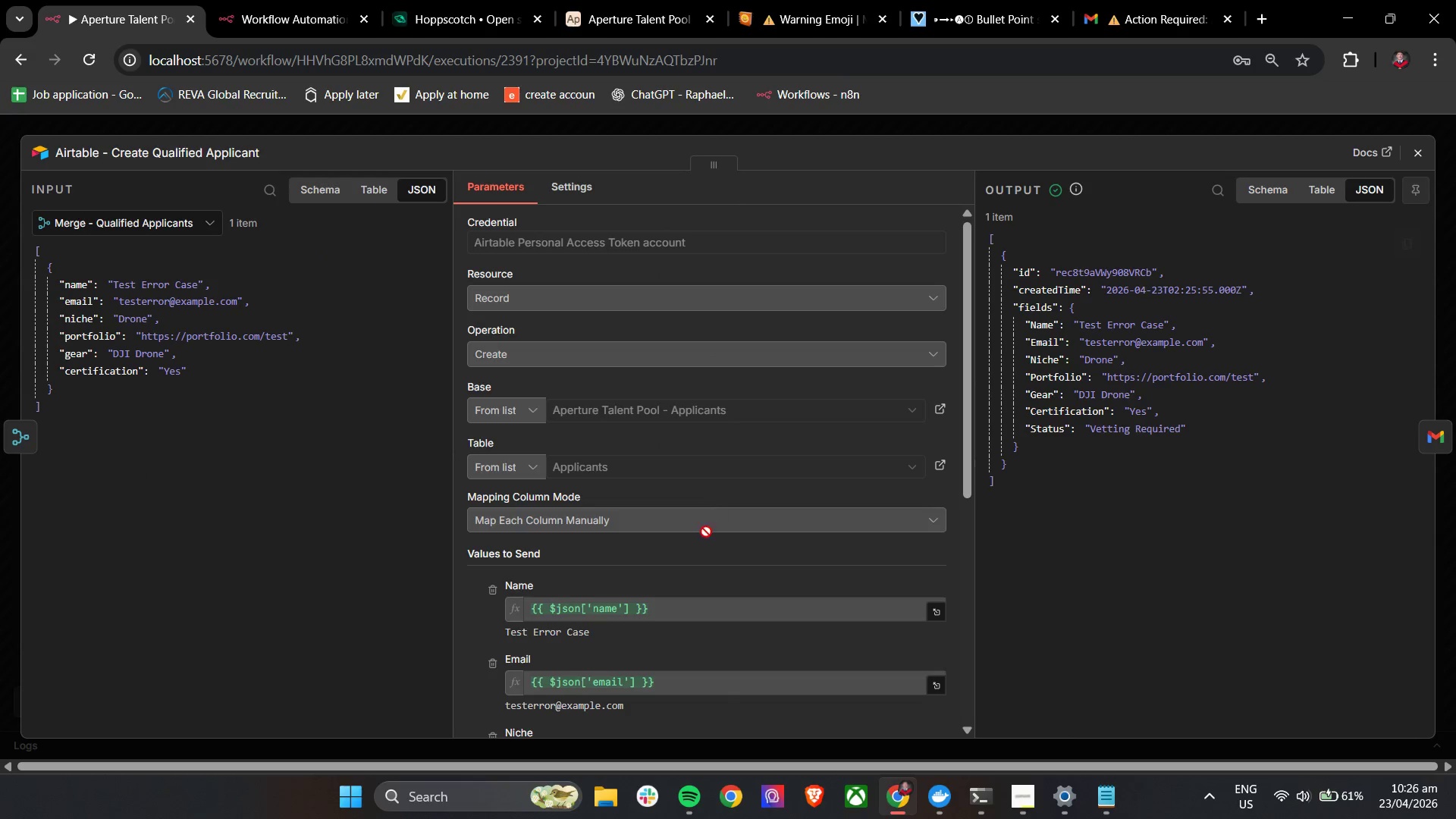 
scroll: coordinate [714, 551], scroll_direction: down, amount: 3.0
 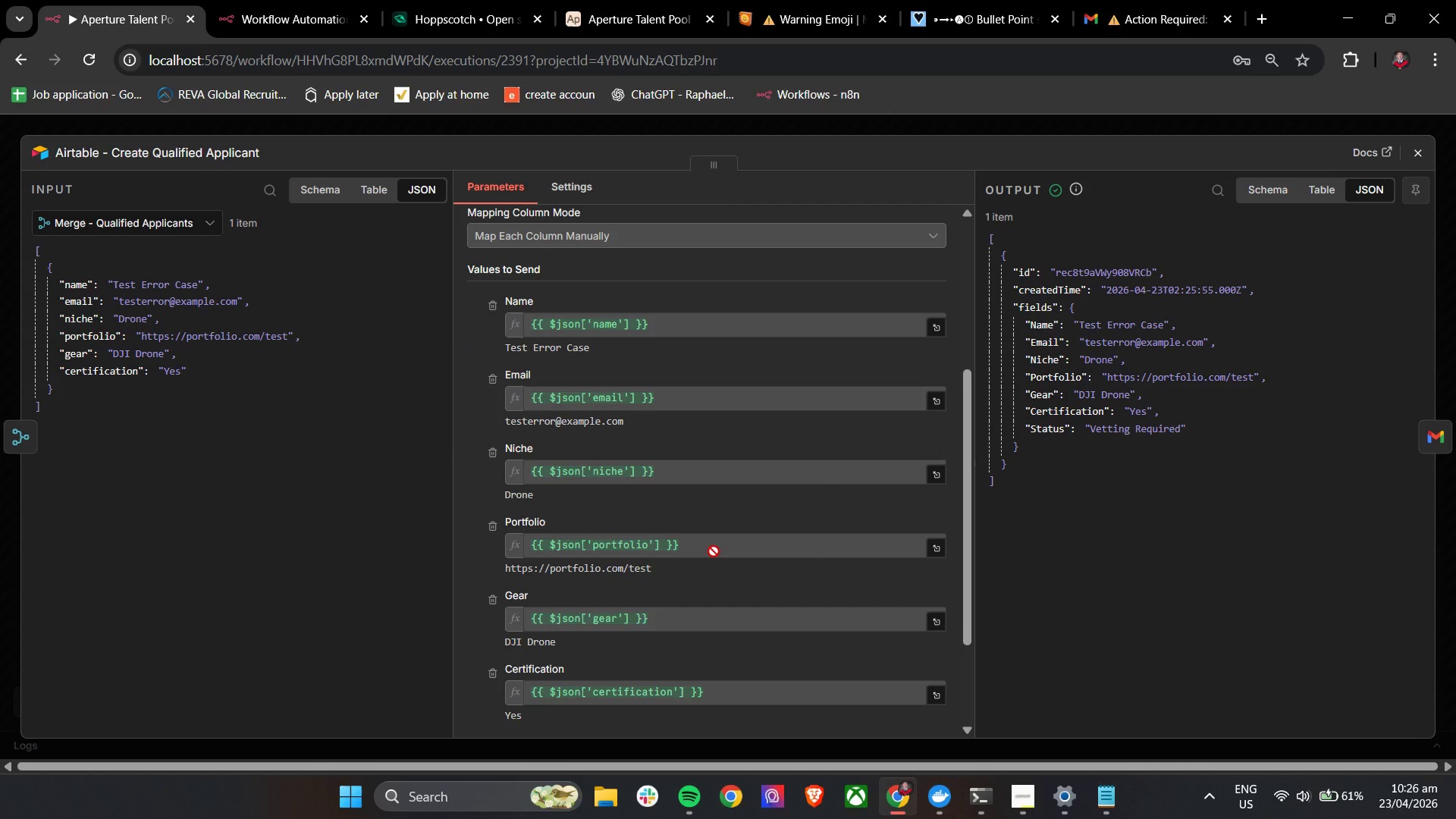 
scroll: coordinate [714, 551], scroll_direction: up, amount: 3.0
 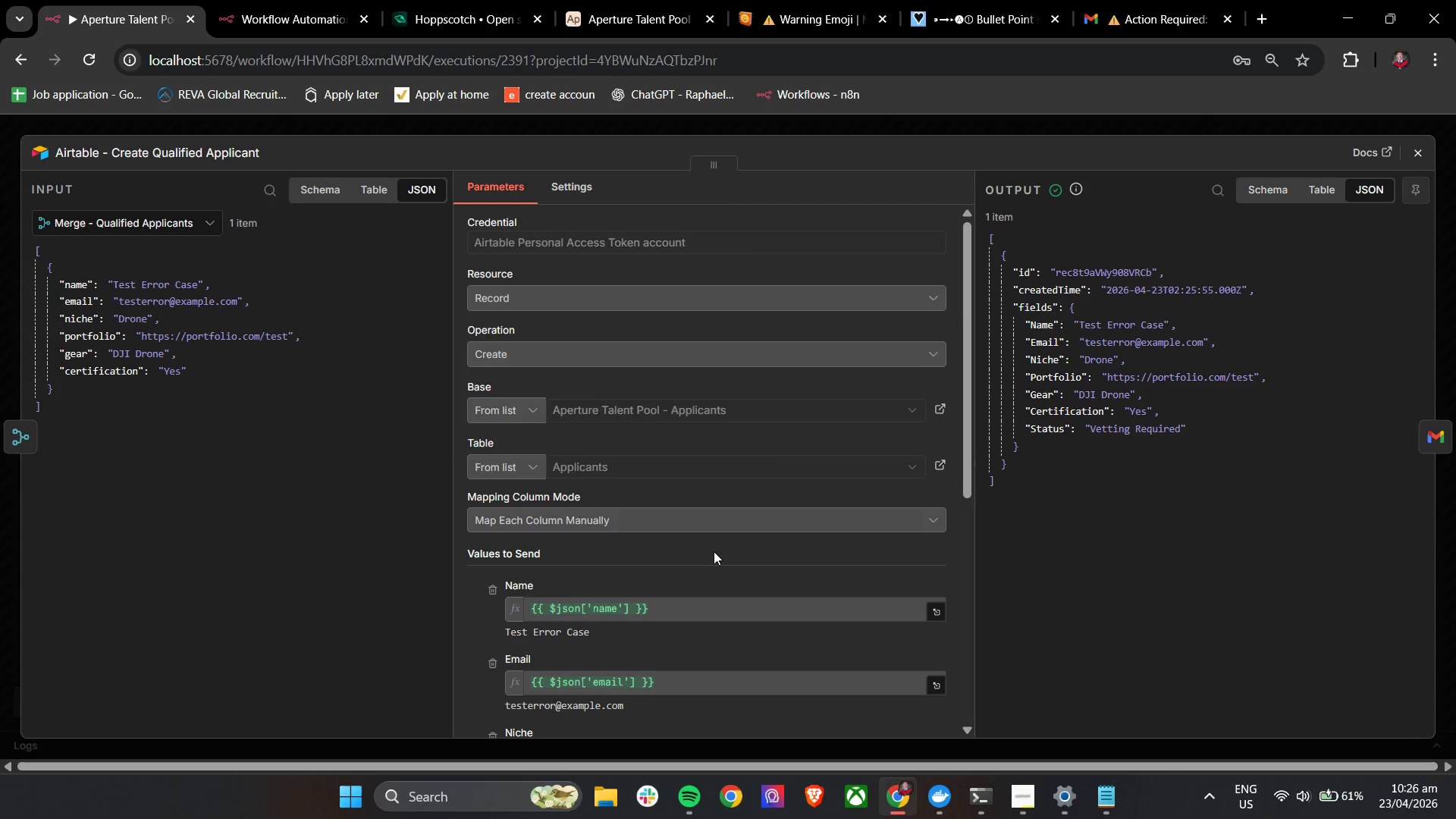 
scroll: coordinate [714, 551], scroll_direction: down, amount: 9.0
 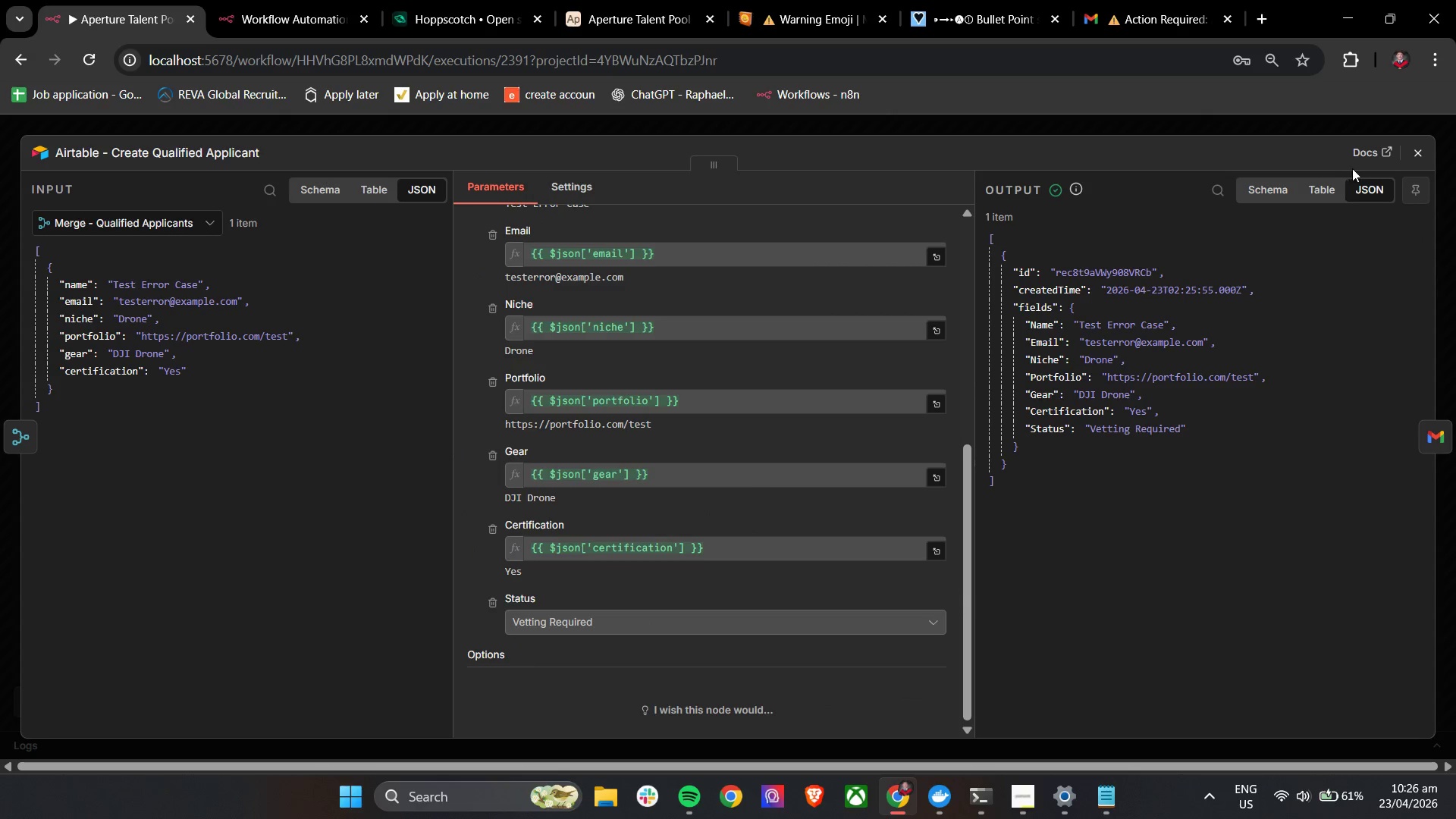 
left_click([1423, 156])
 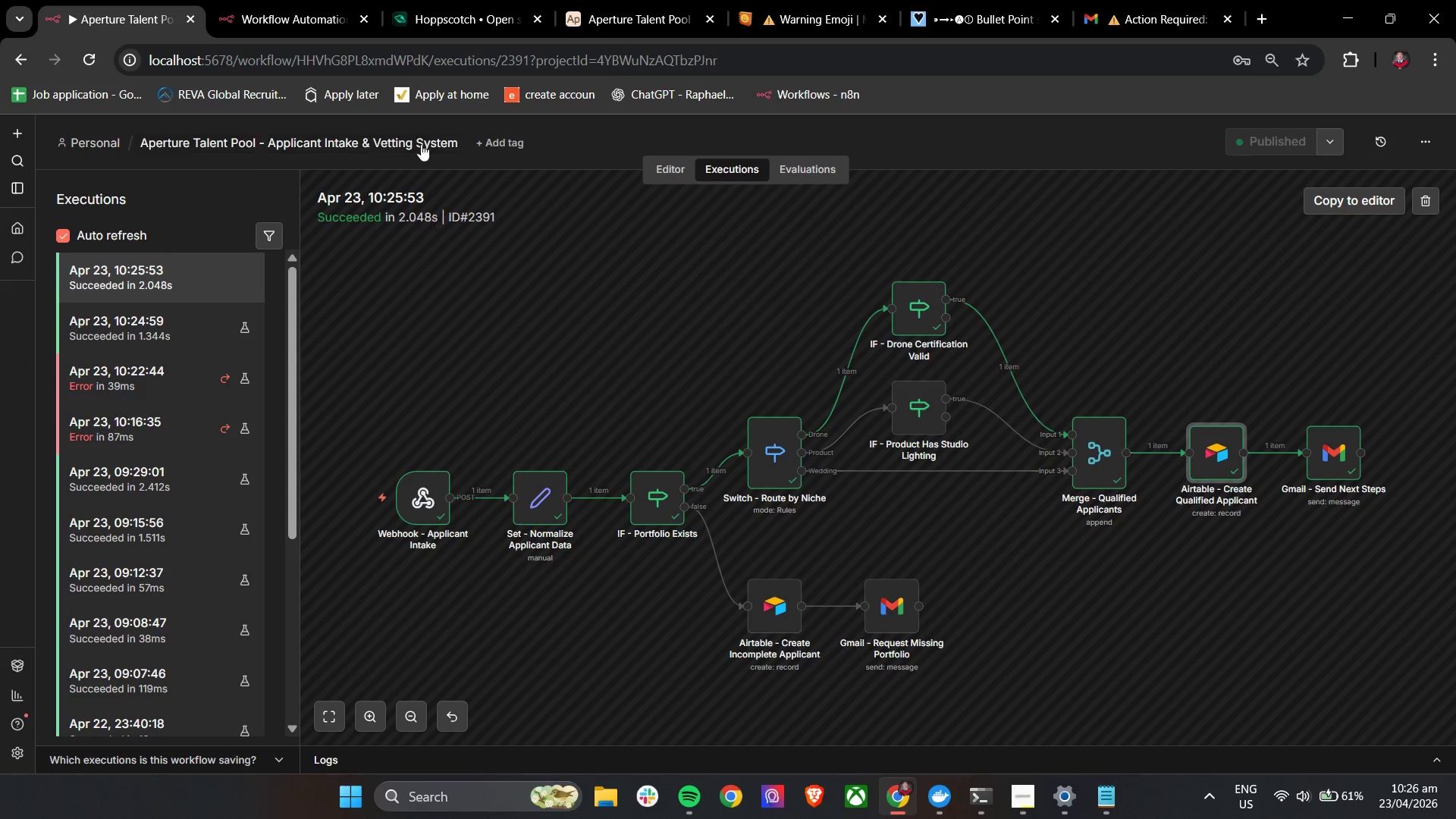 
left_click([436, 0])
 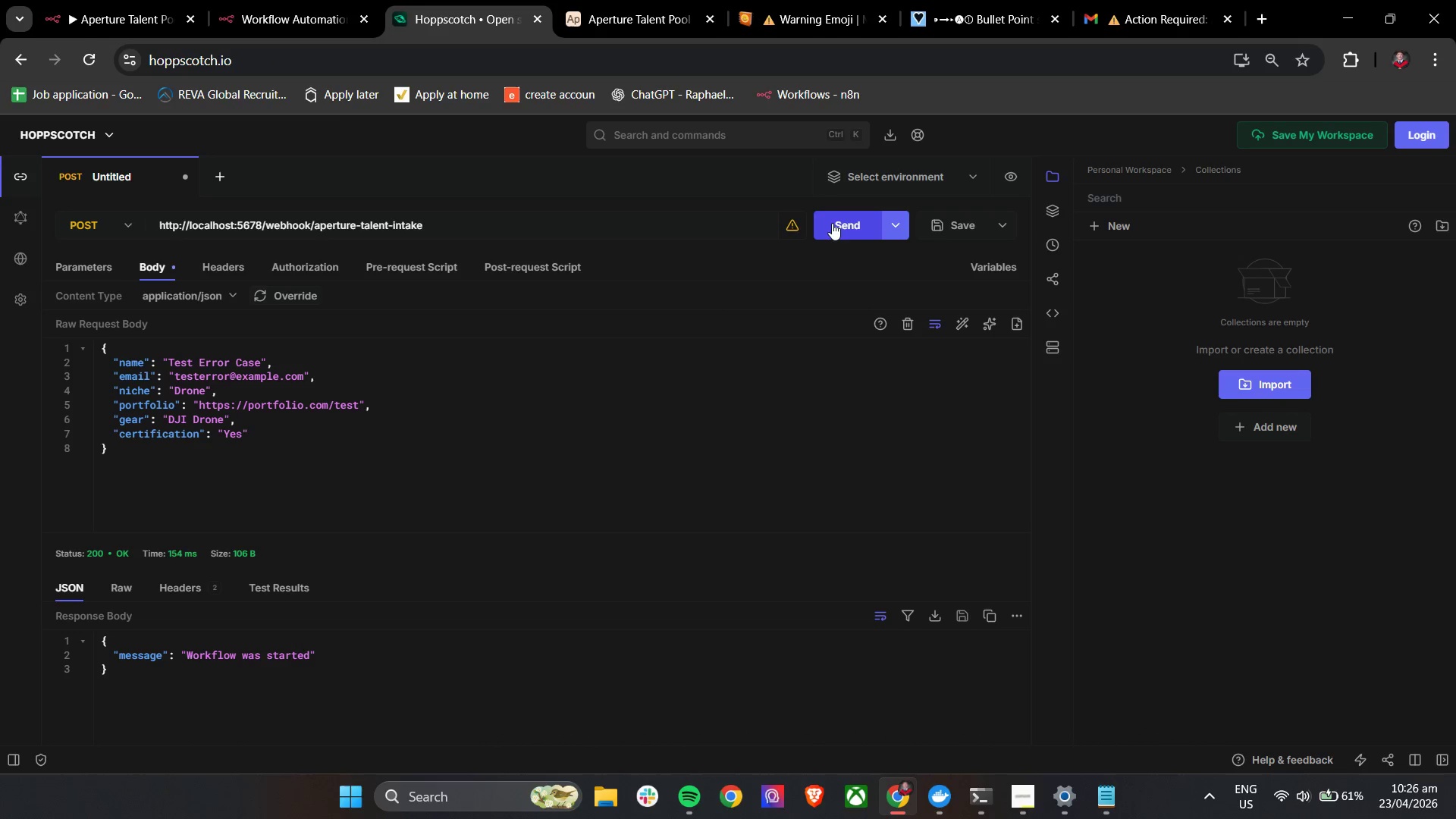 
left_click([833, 224])
 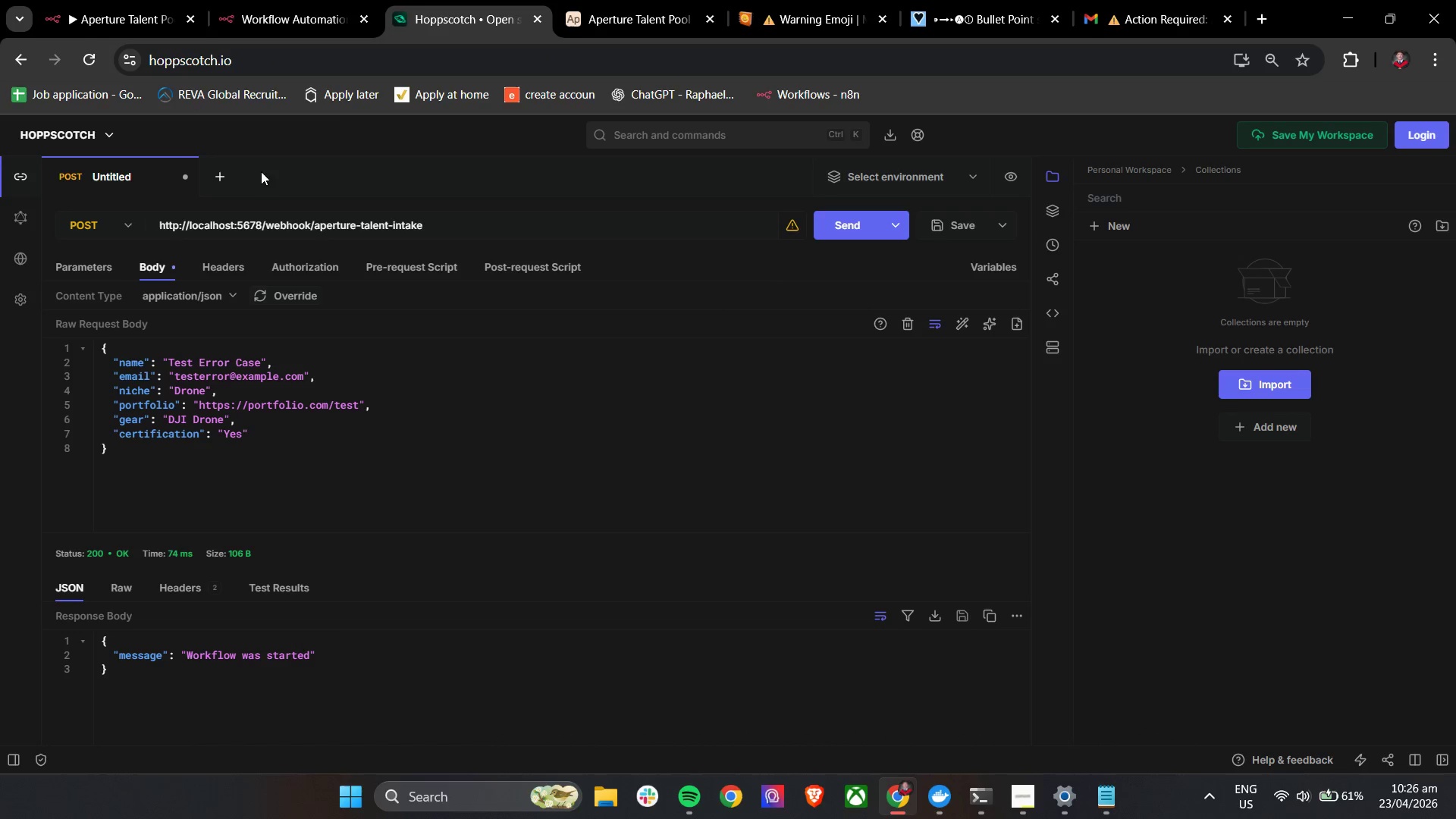 
left_click([153, 2])
 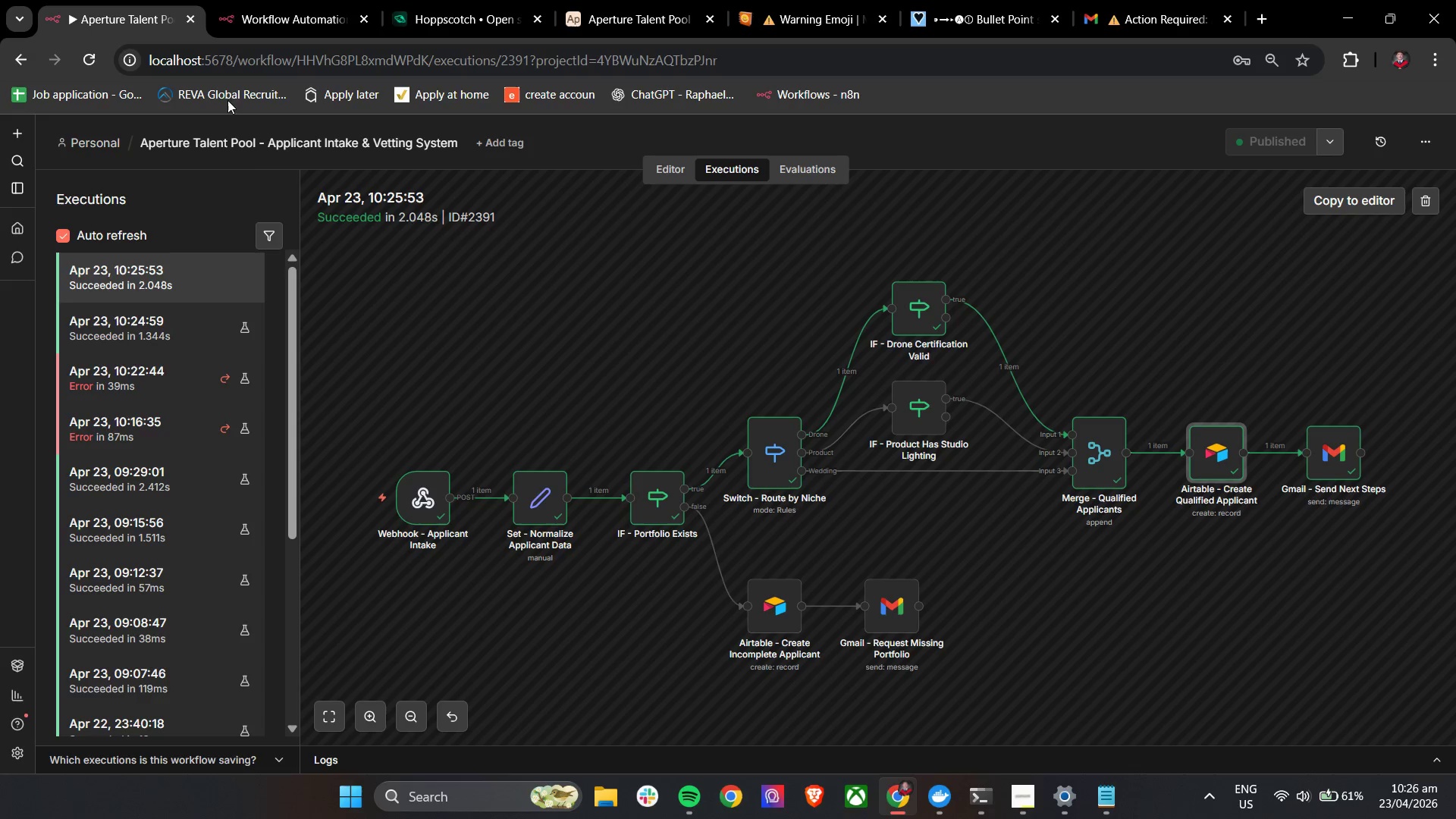 
left_click([270, 0])
 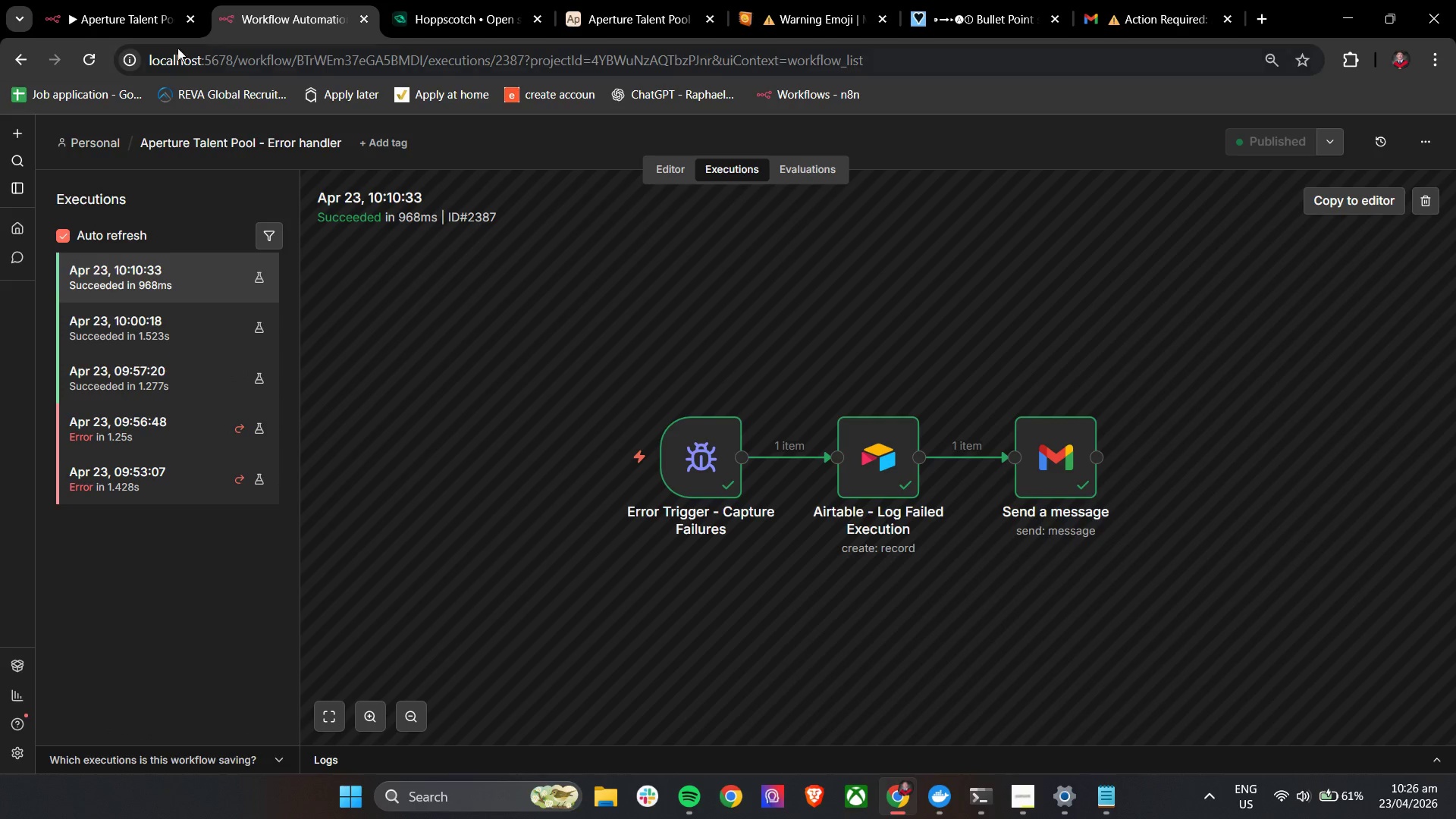 
left_click([109, 0])
 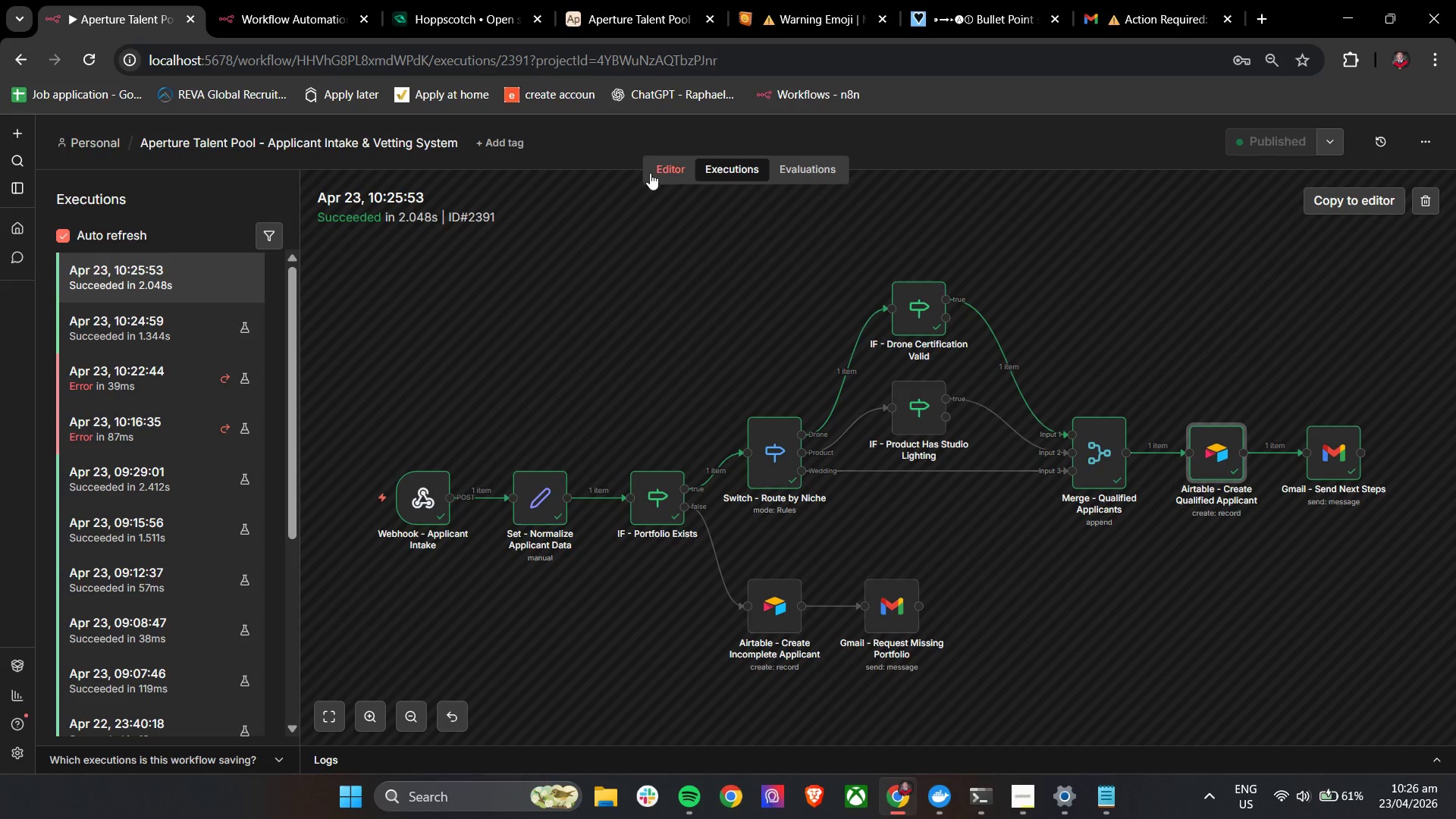 
wait(5.17)
 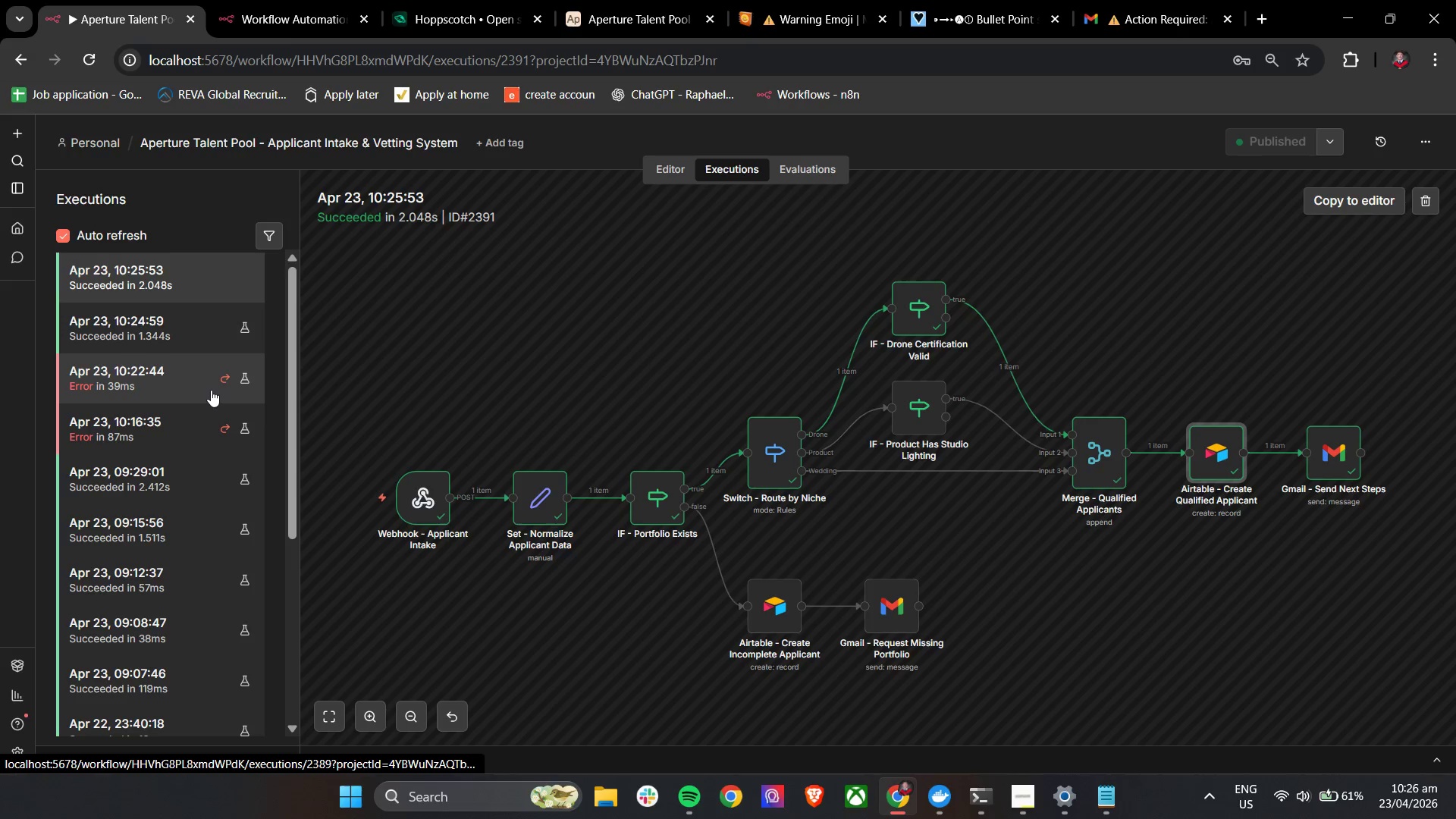 
left_click([196, 272])
 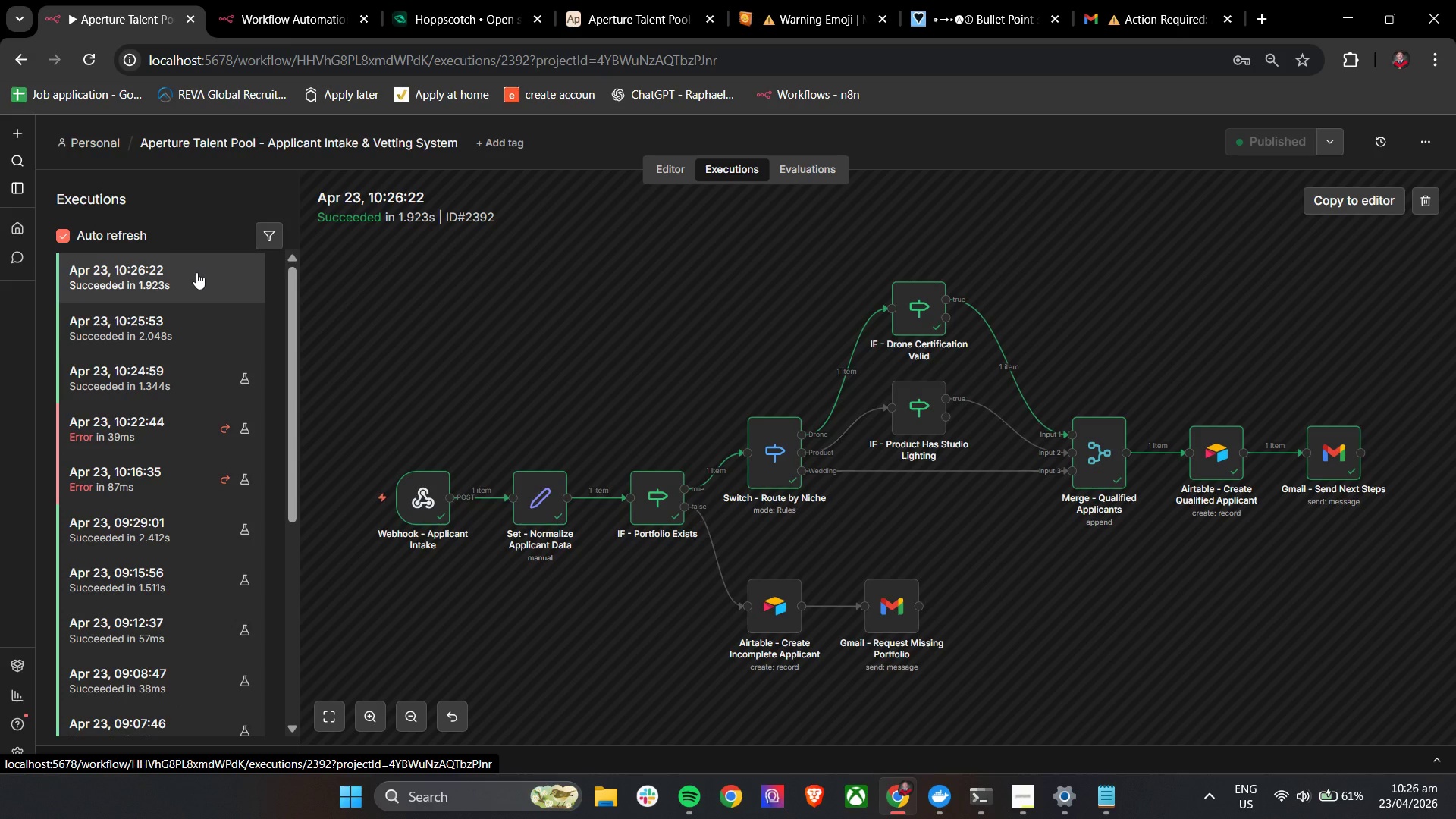 
wait(5.16)
 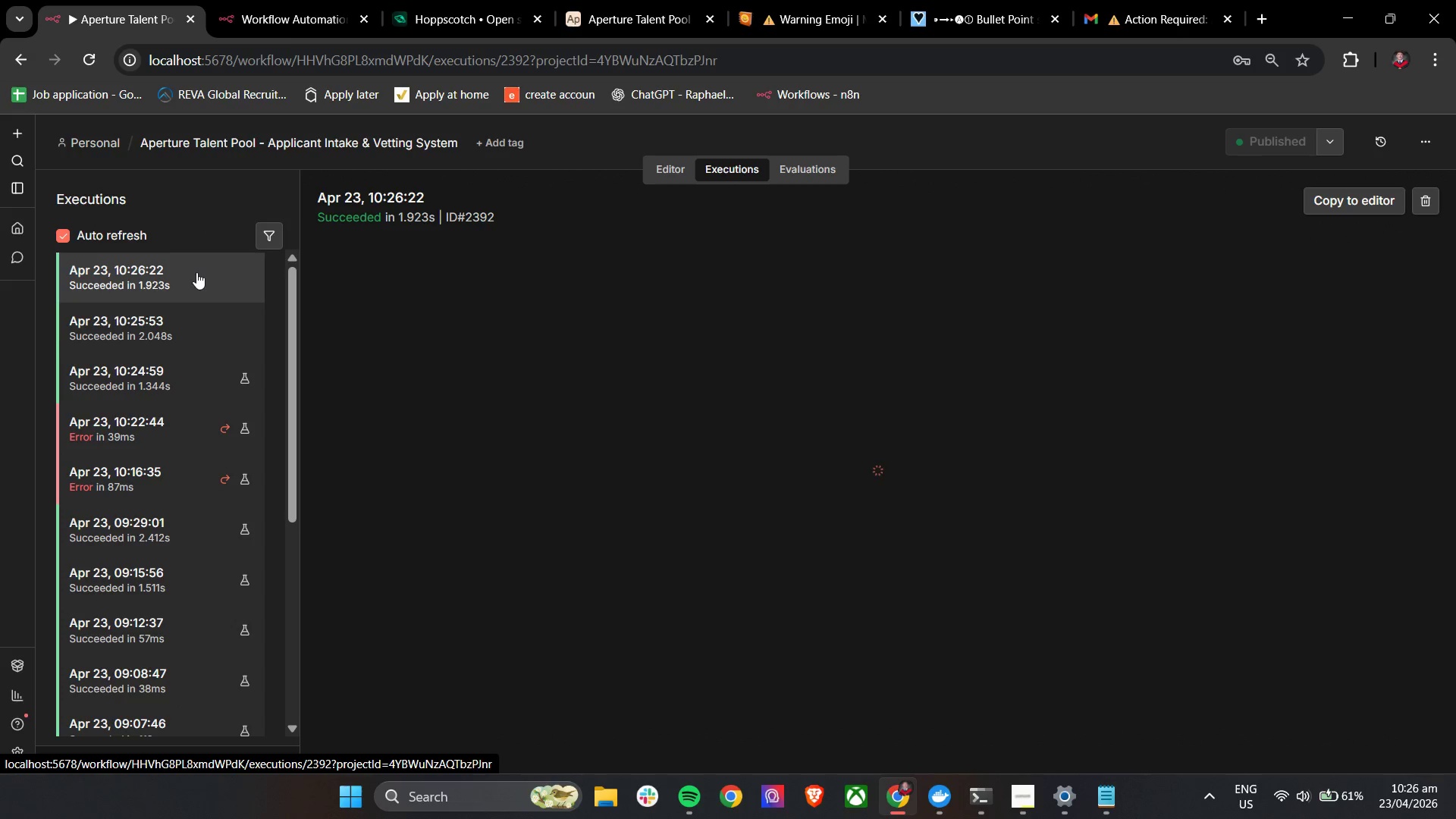 
double_click([1222, 435])
 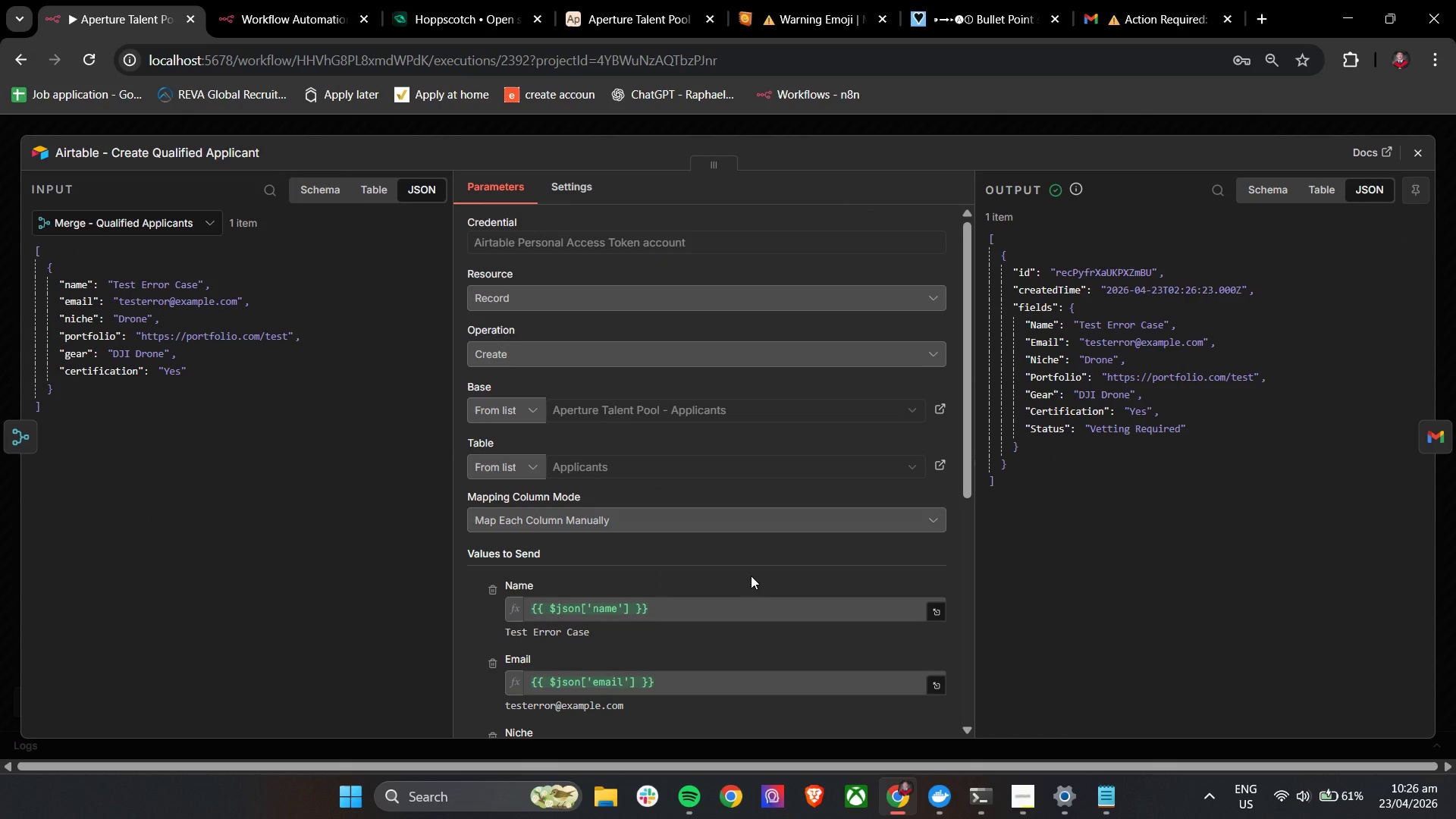 
wait(16.64)
 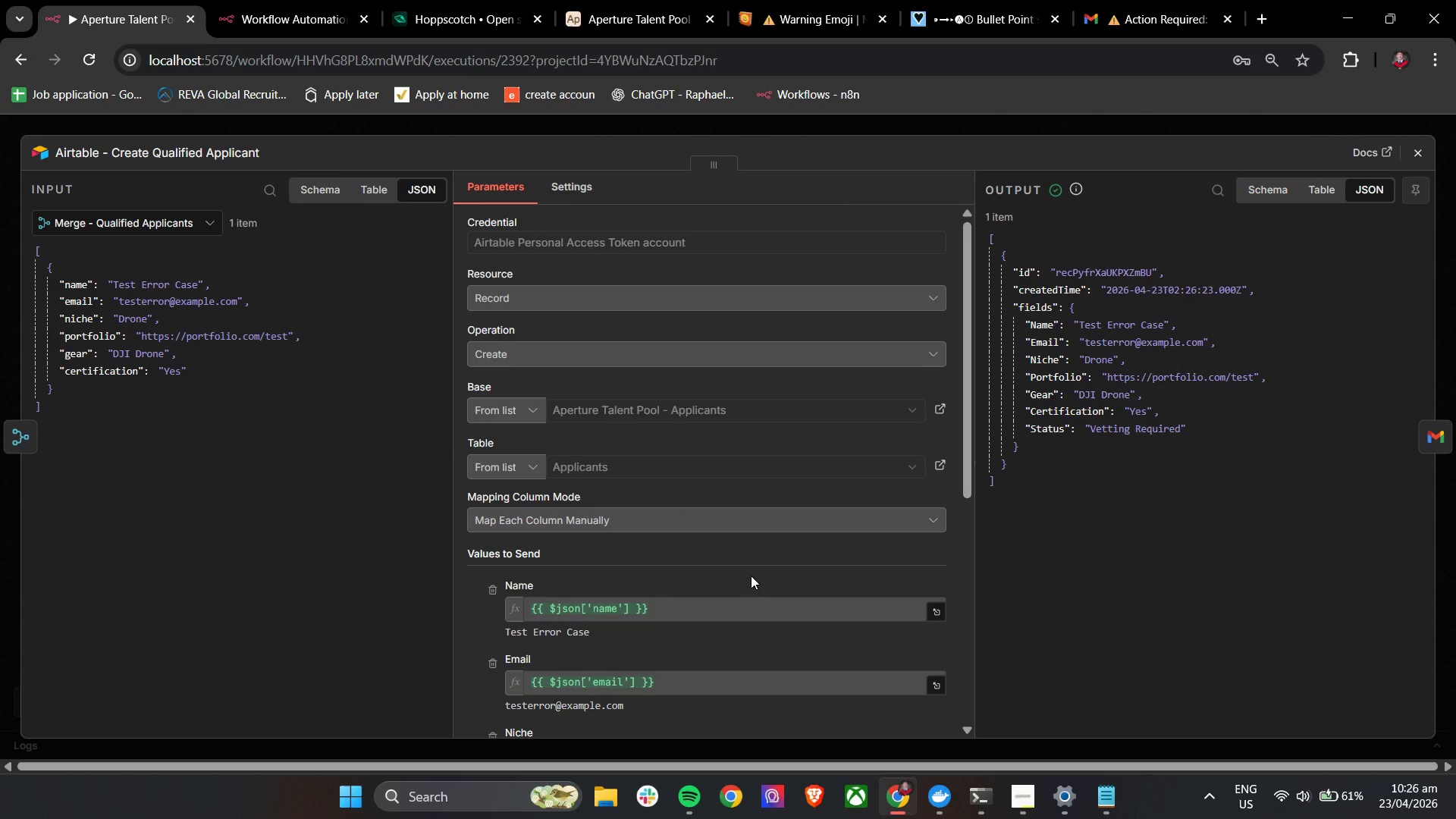 
left_click([408, 0])
 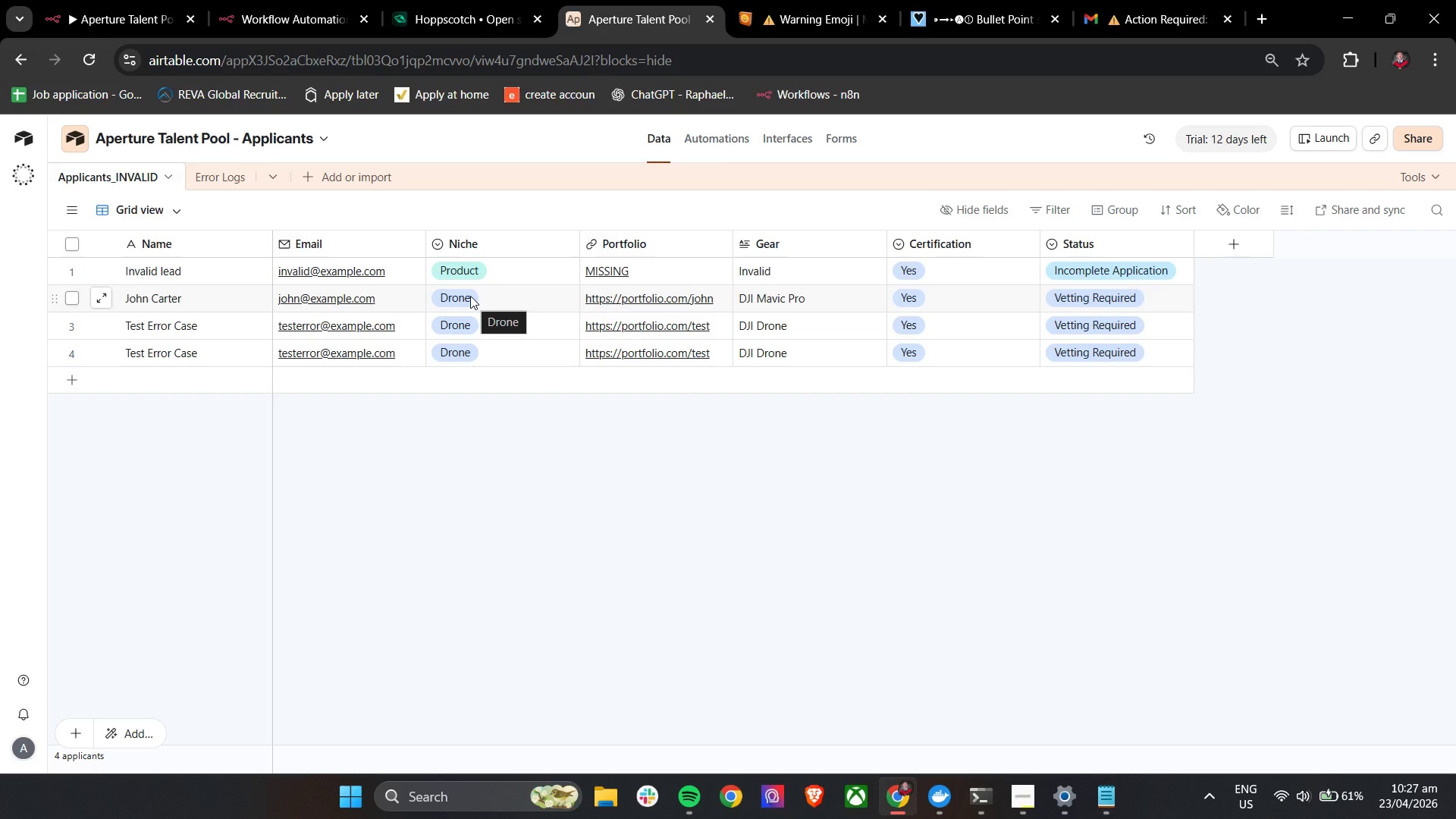 
wait(28.69)
 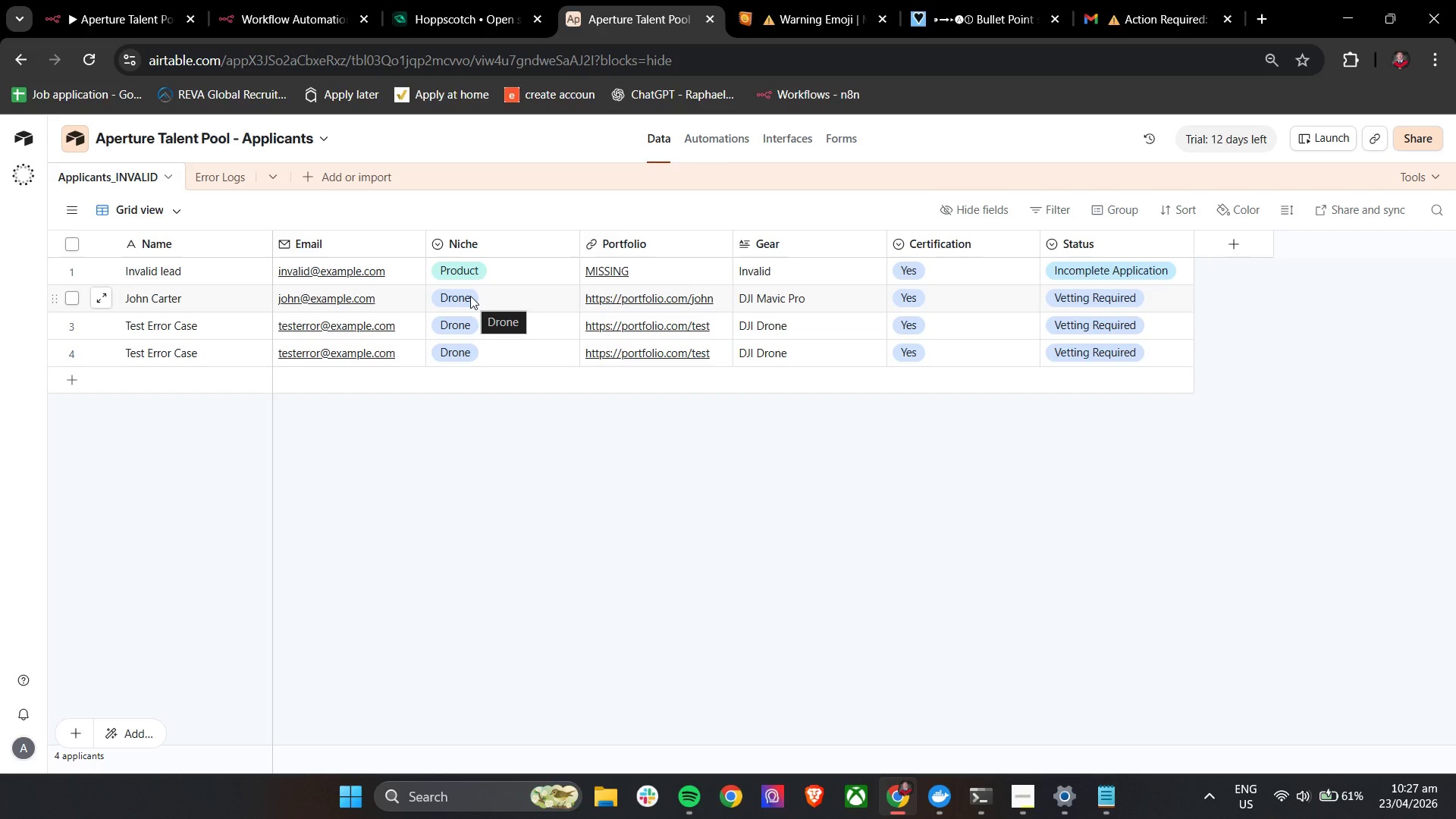 
left_click([53, 0])
 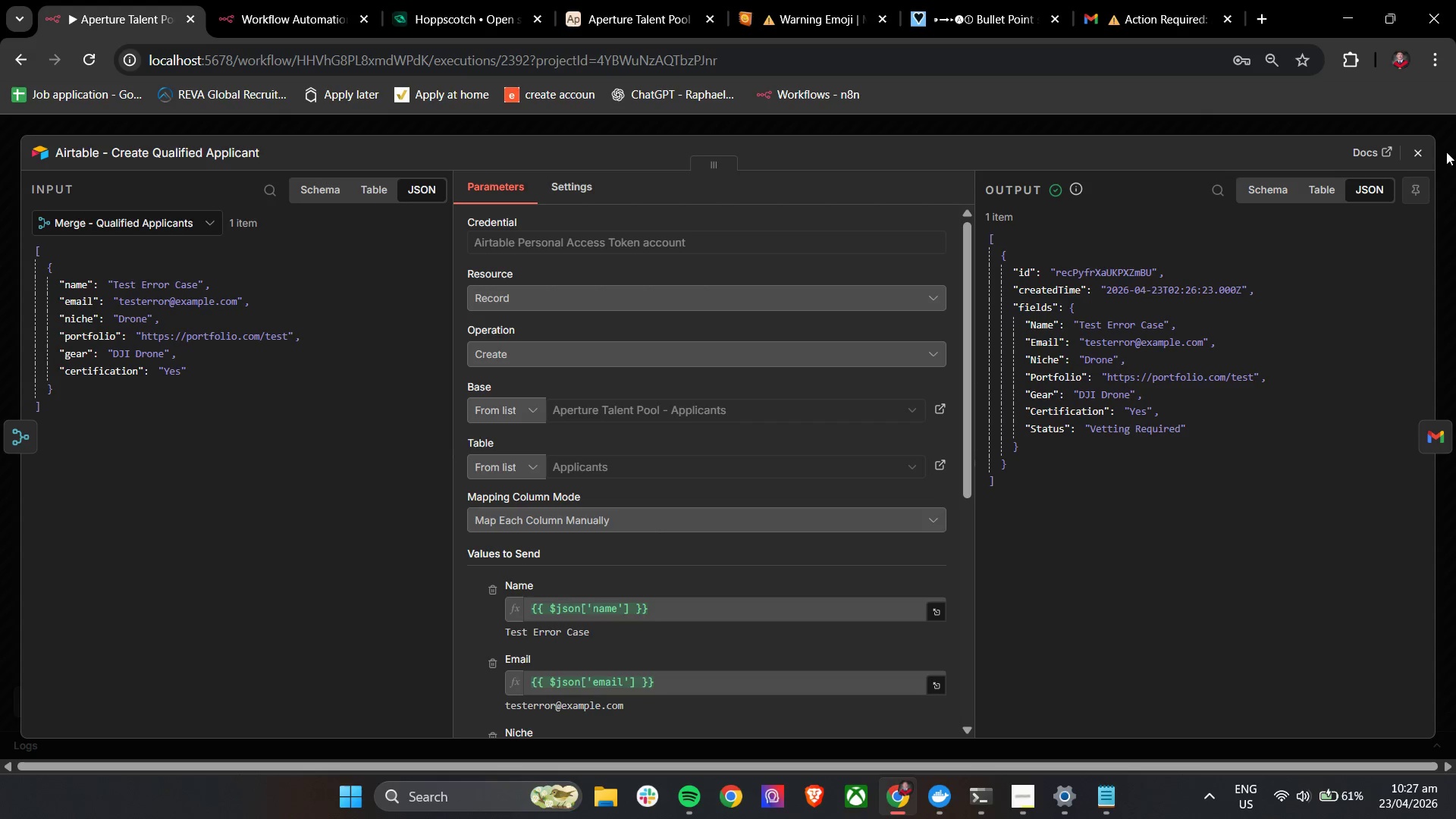 
left_click([1417, 149])
 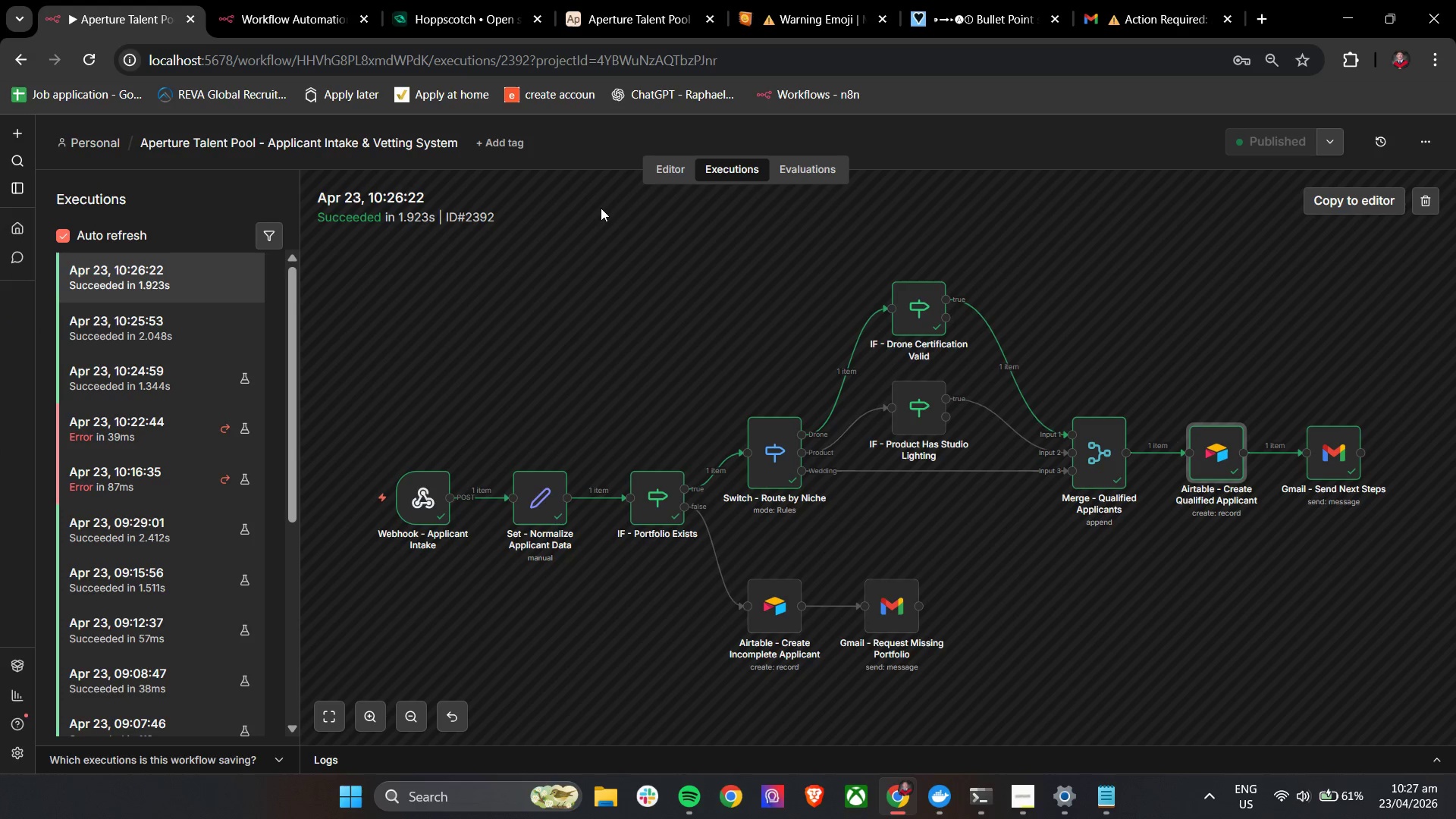 
left_click([667, 171])
 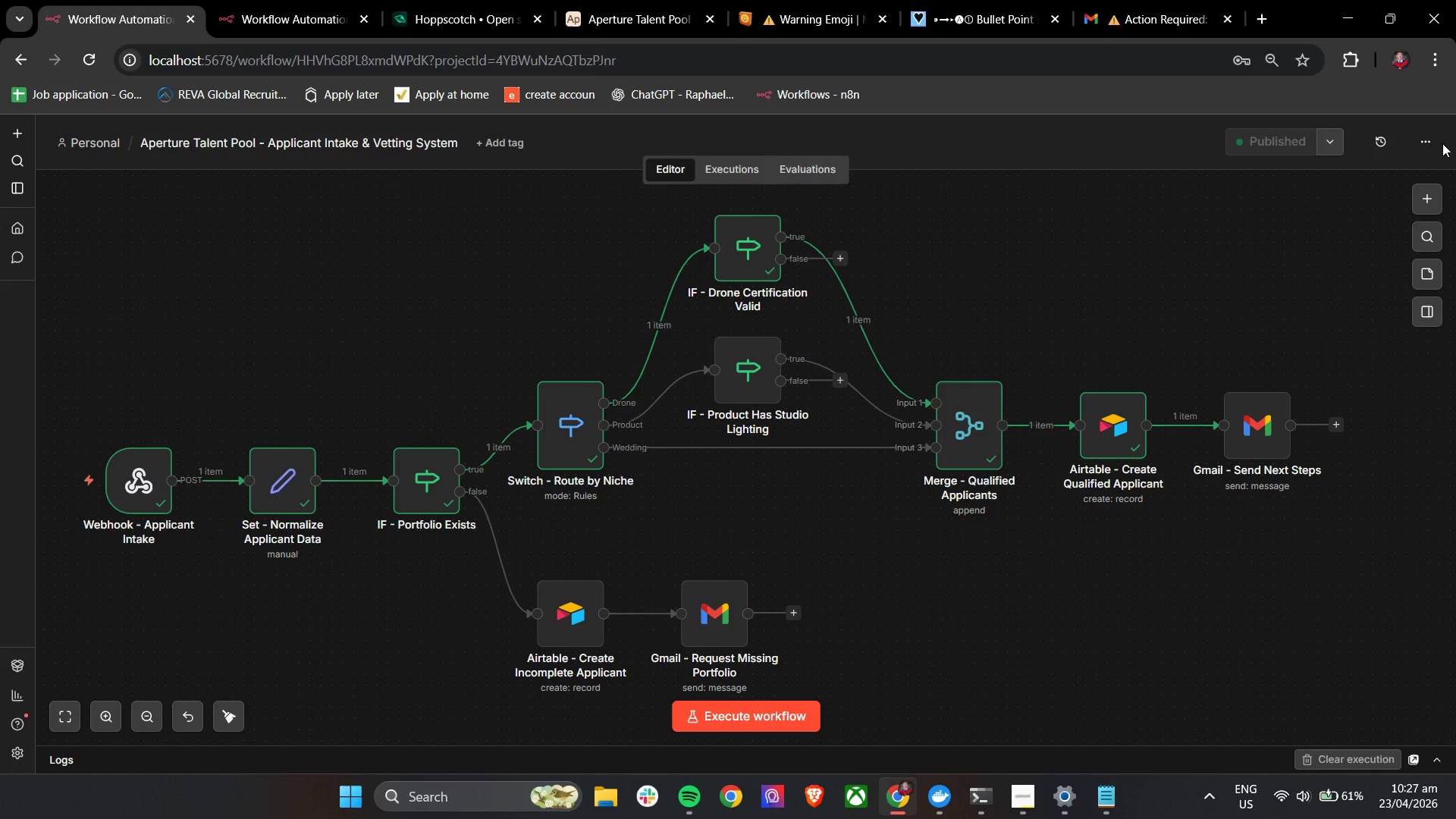 
left_click([1426, 137])
 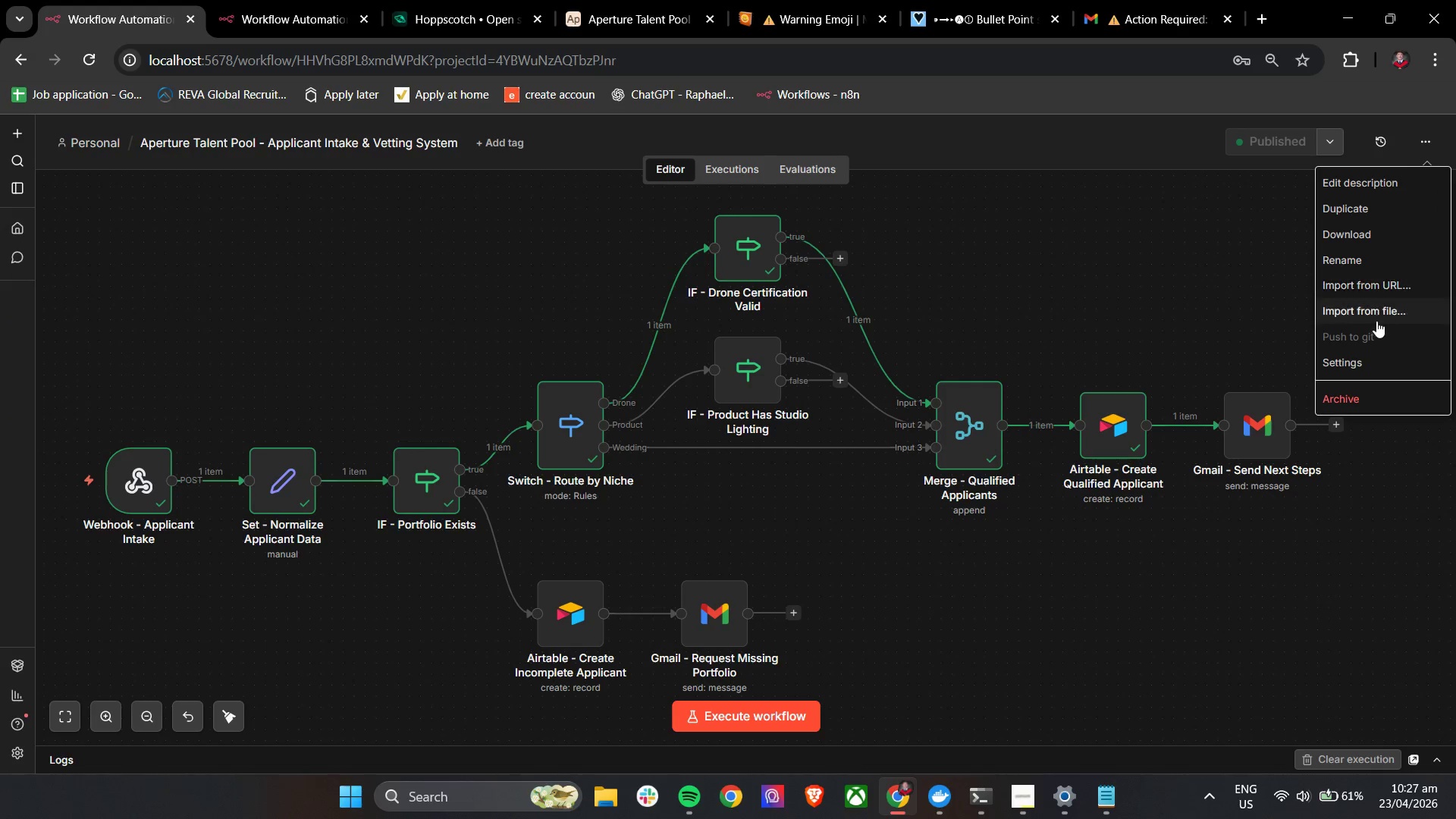 
left_click([1358, 366])
 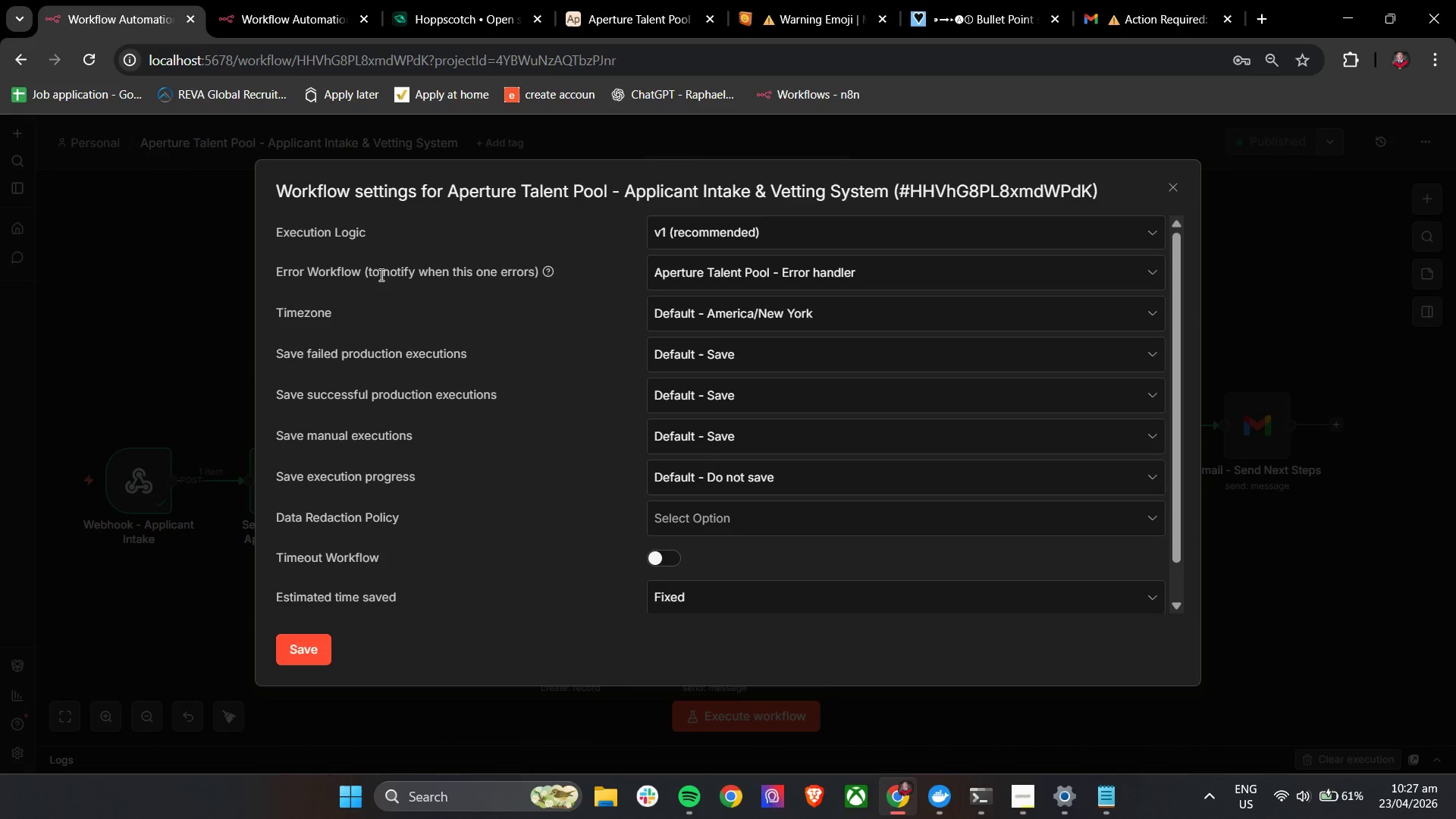 
wait(7.17)
 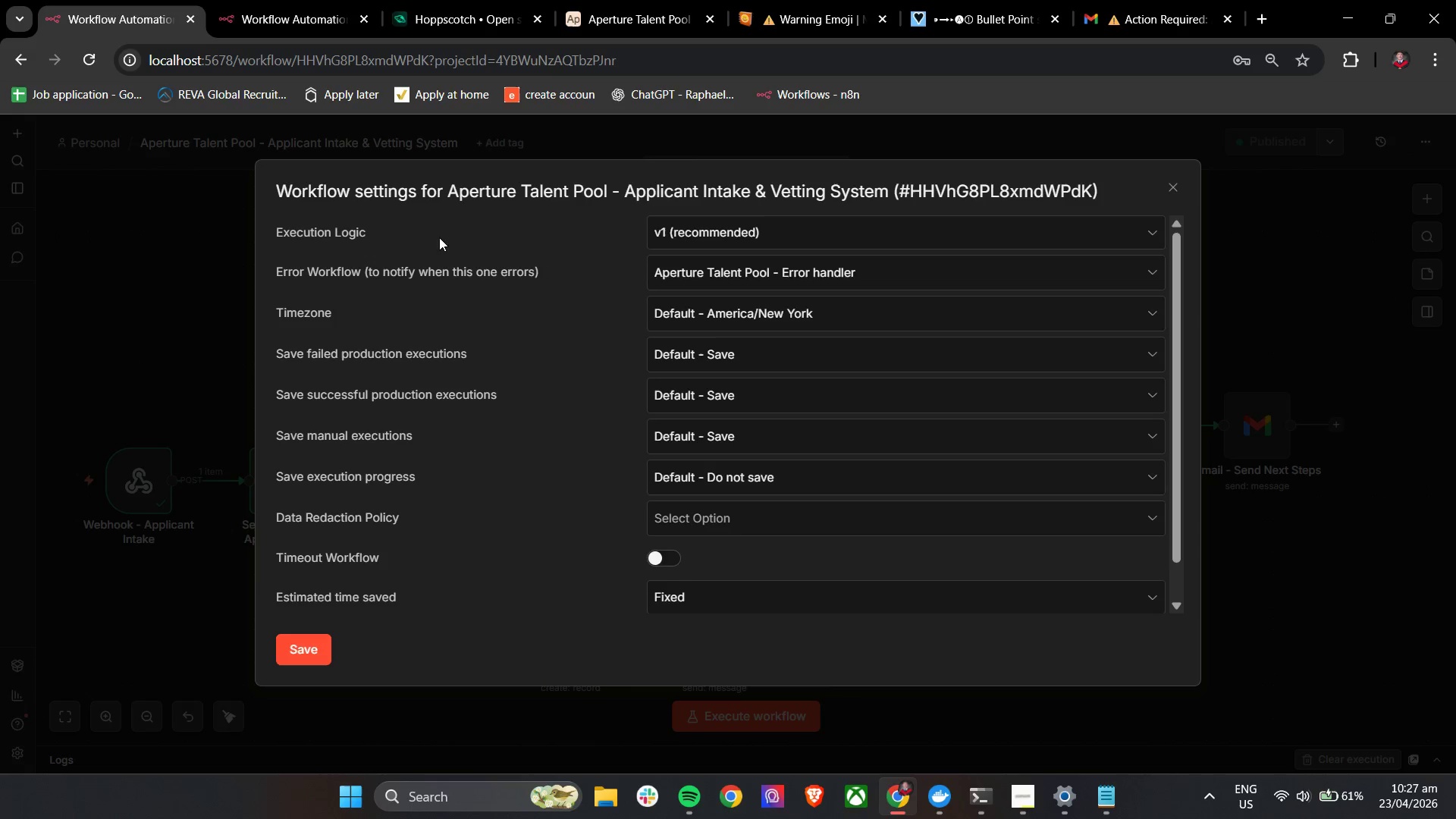 
left_click([311, 653])
 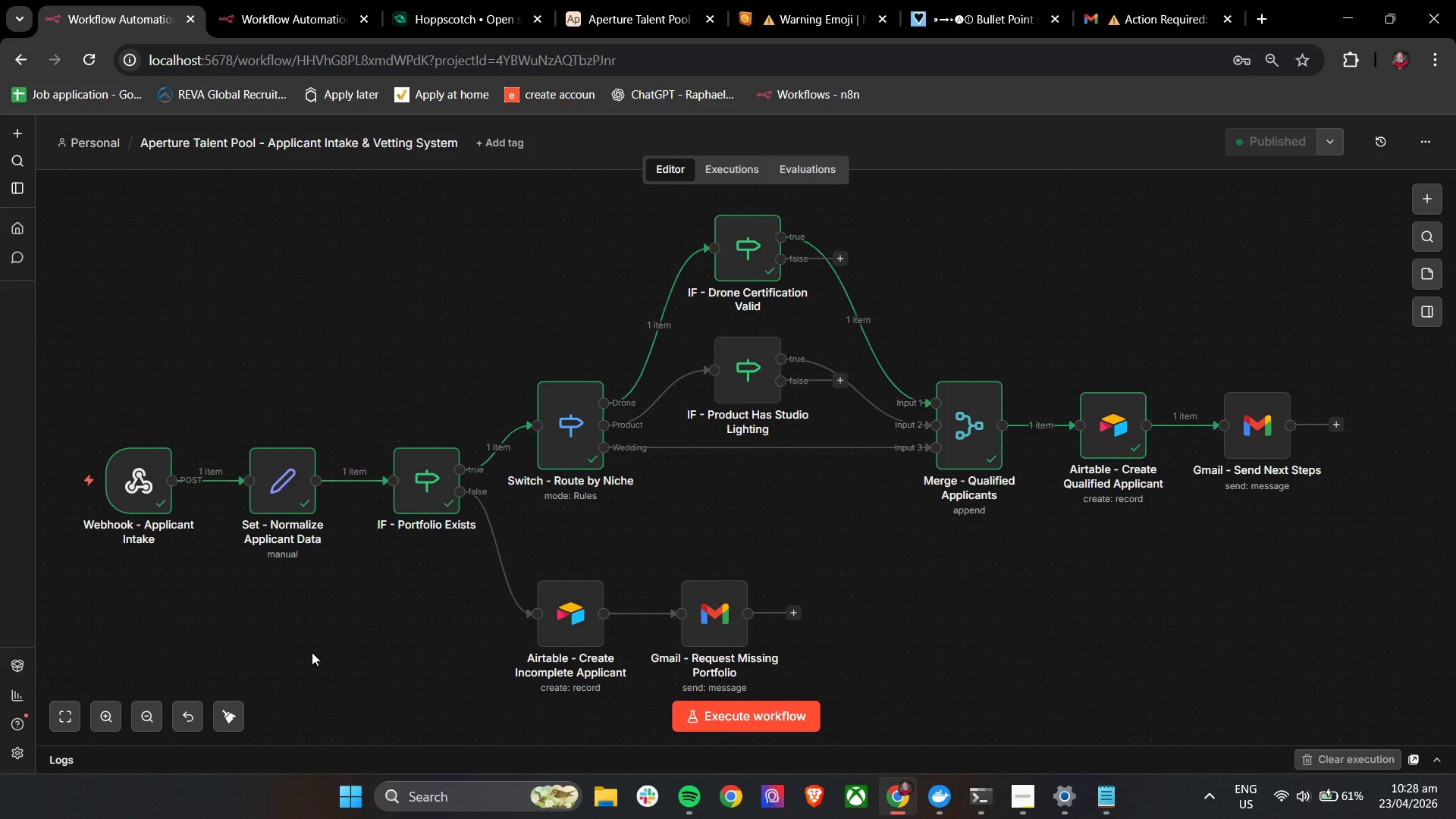 
wait(34.44)
 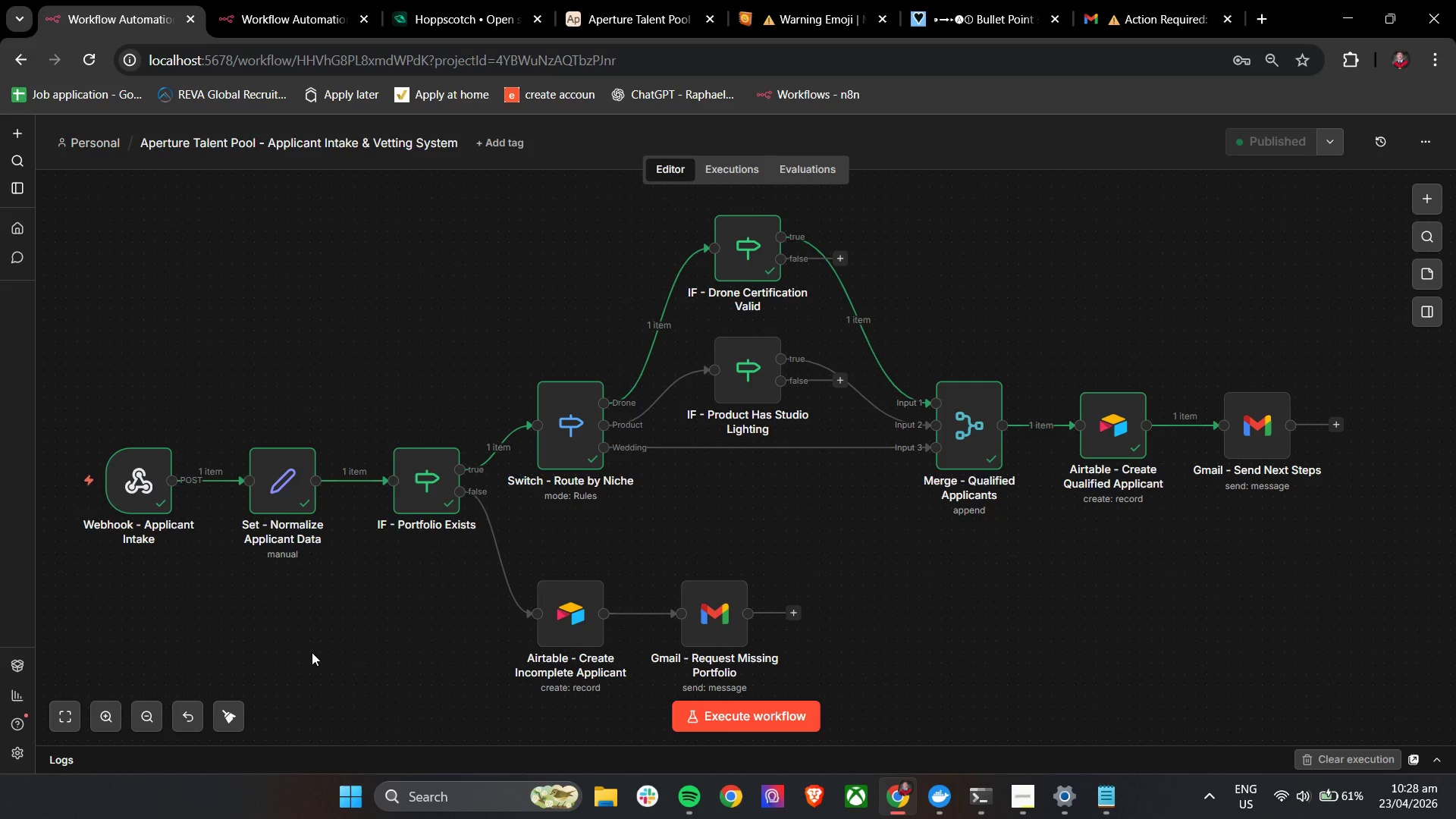 
double_click([1109, 432])
 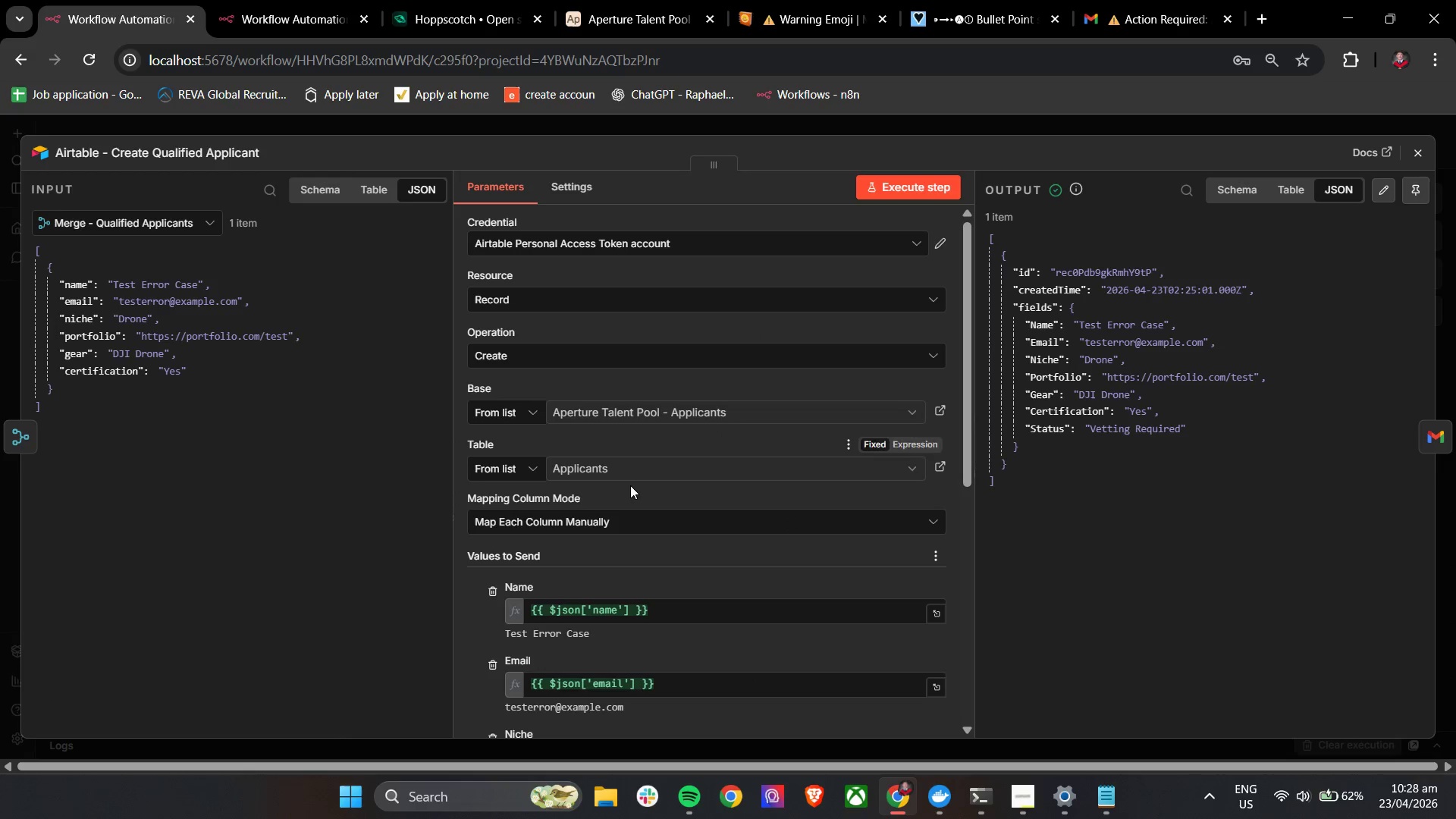 
left_click([529, 468])
 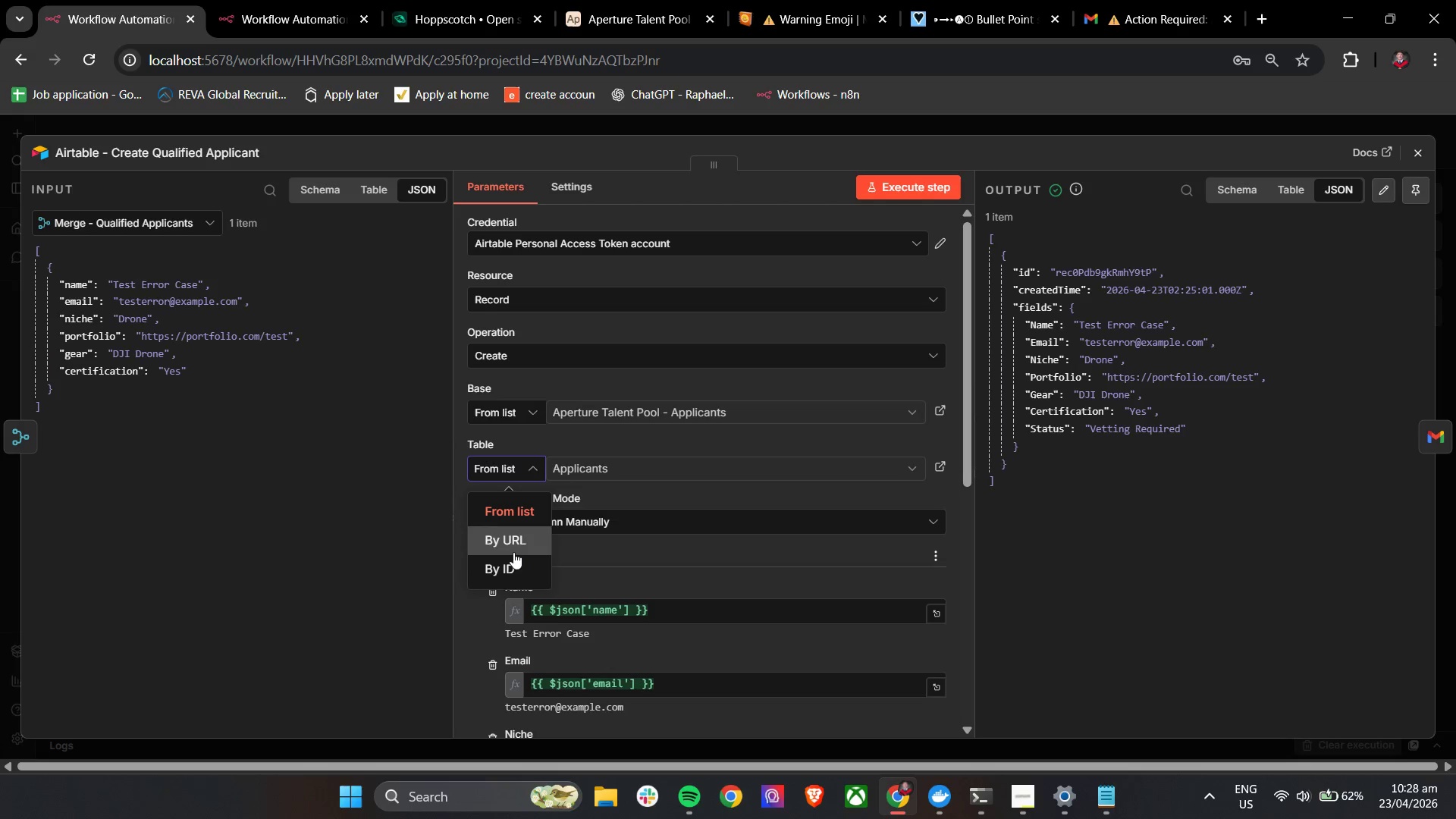 
left_click([510, 570])
 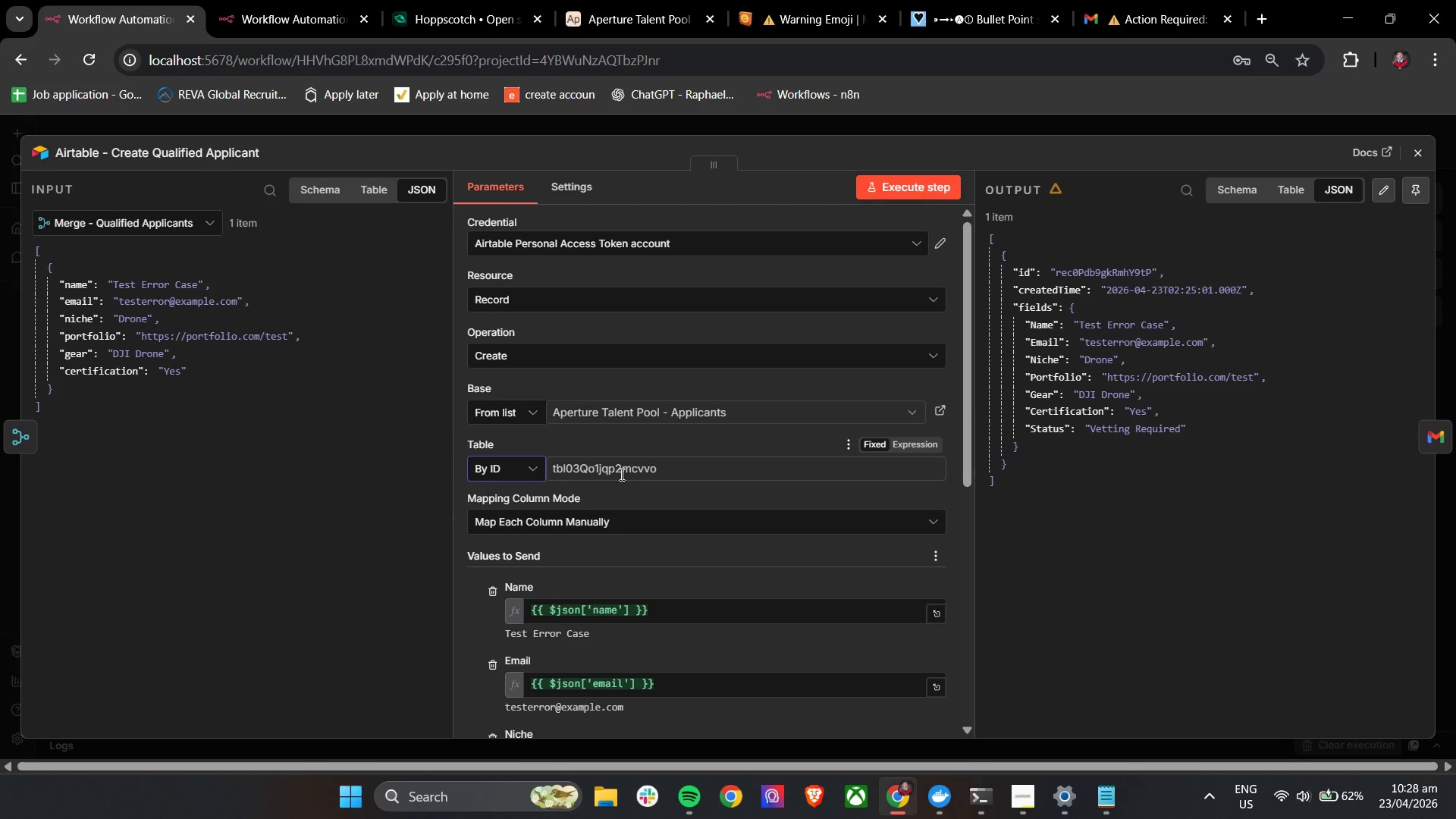 
left_click([620, 474])
 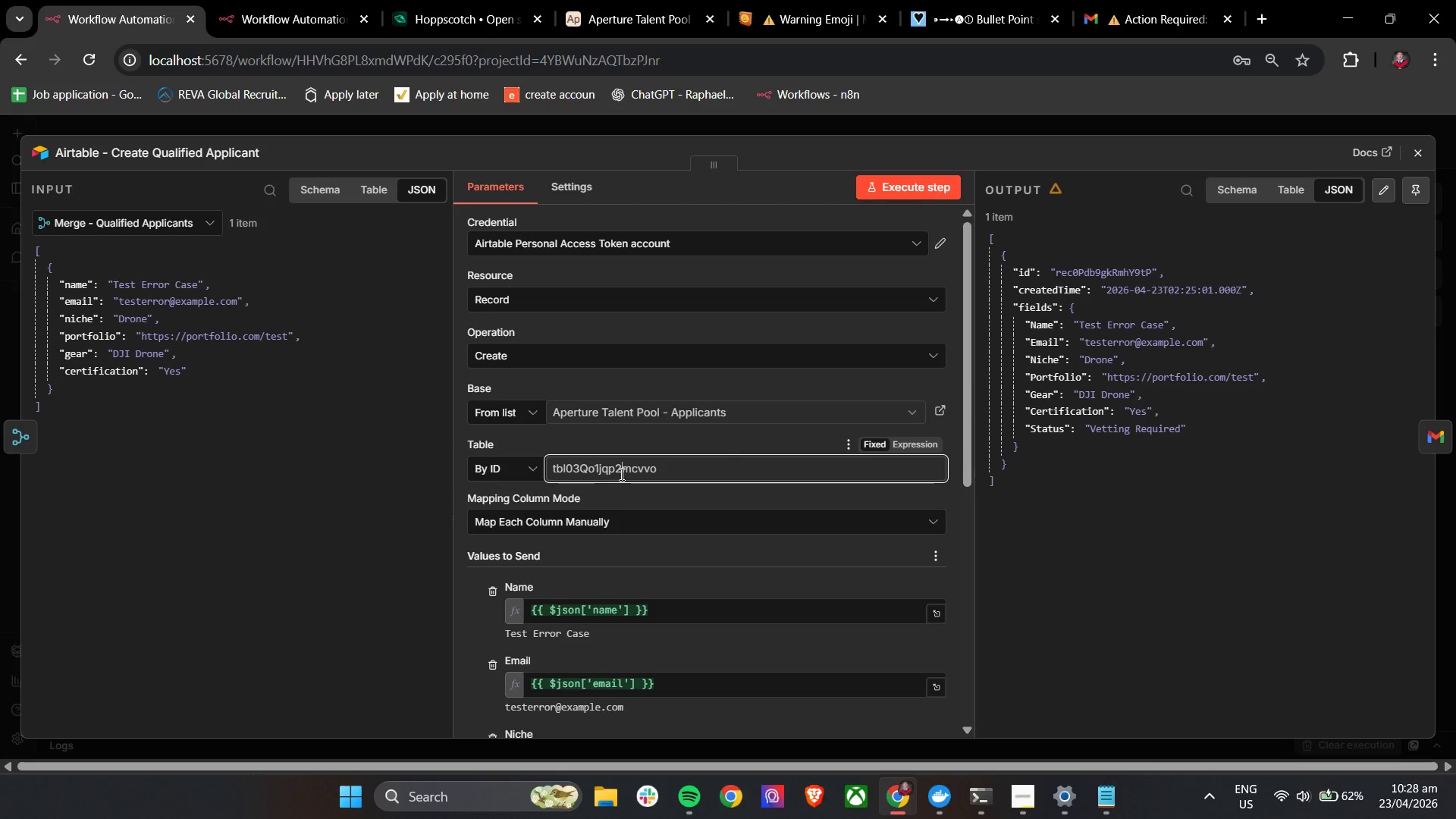 
type(app)
 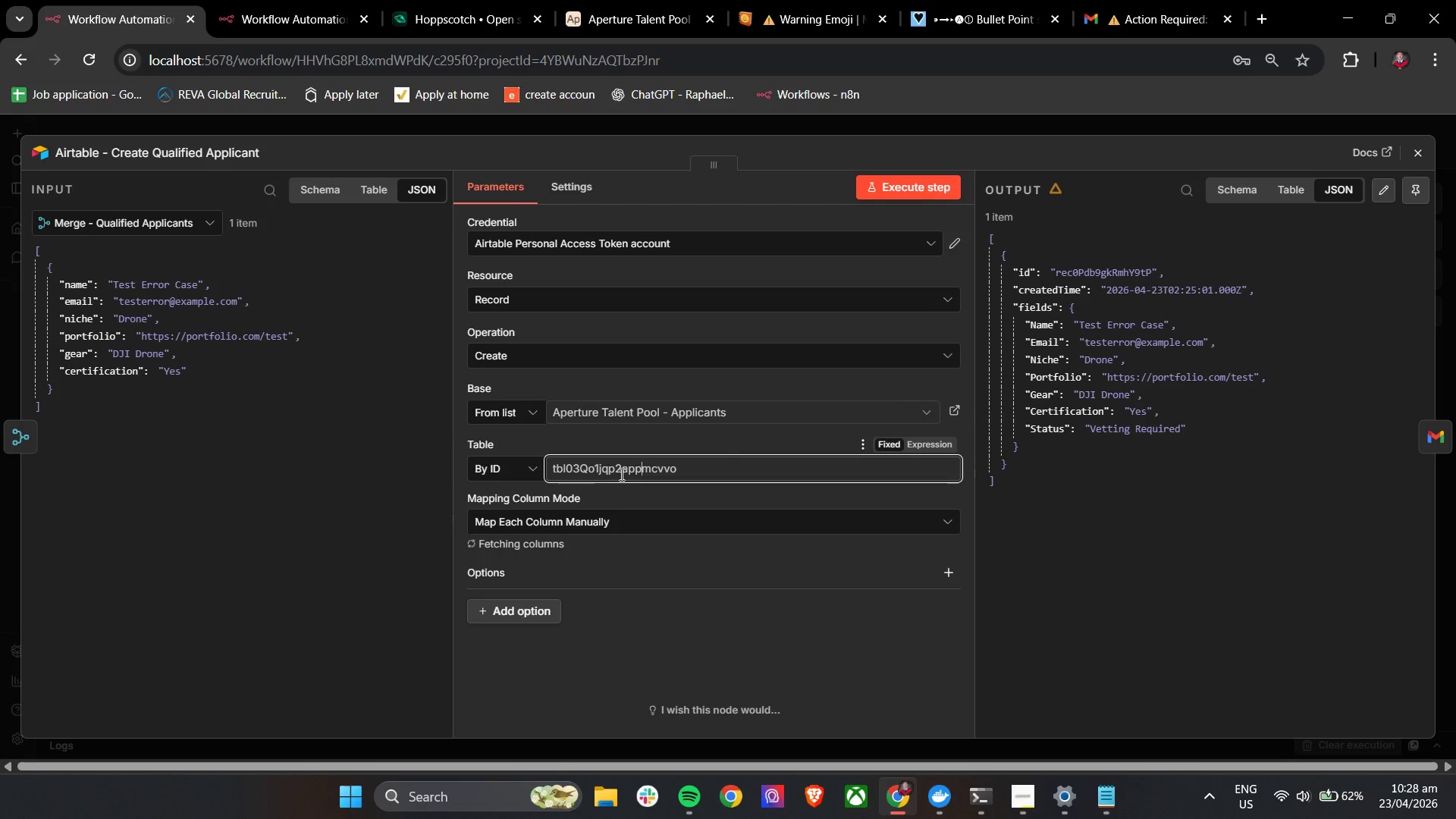 
key(Control+A)
 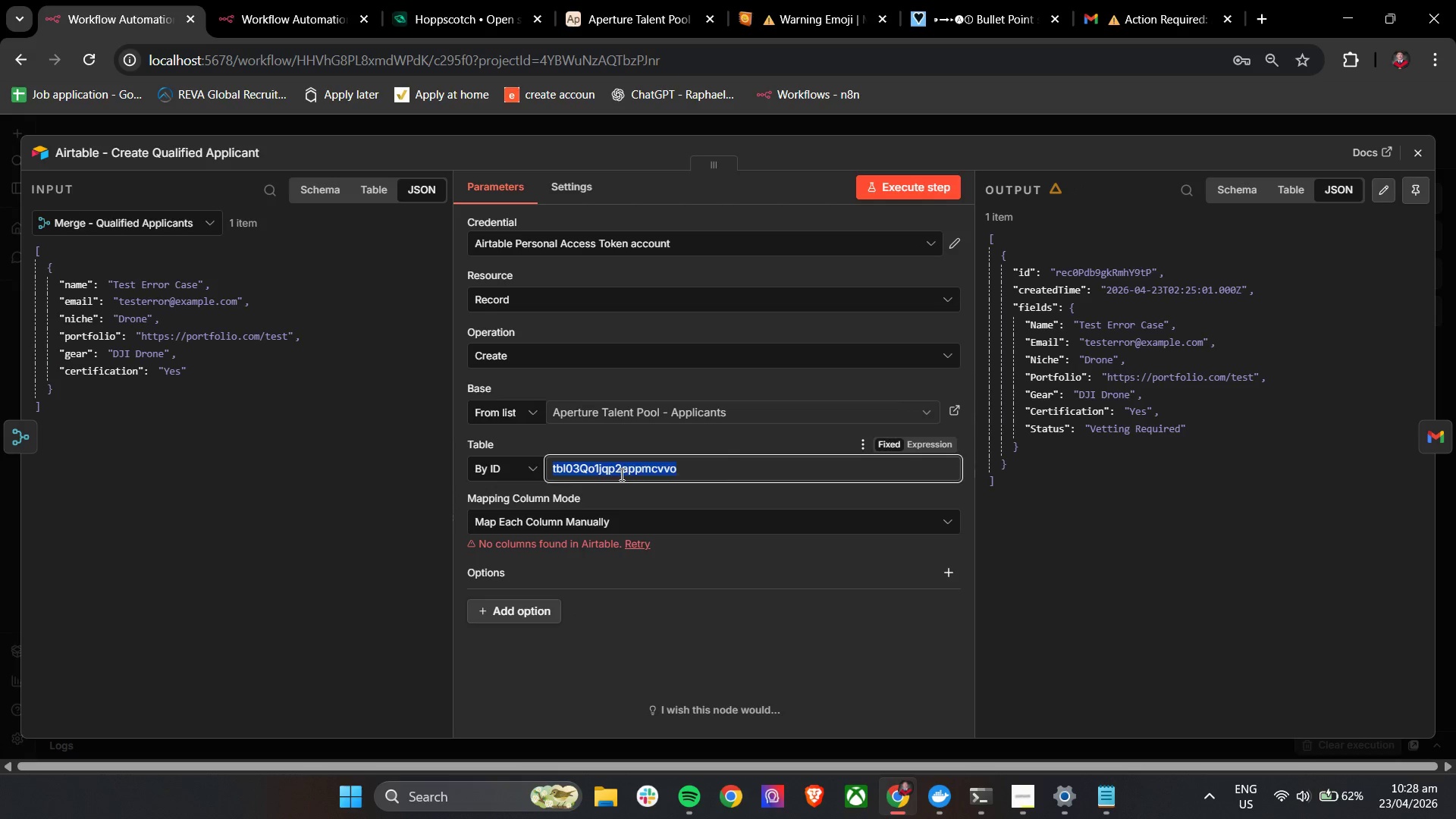 
key(Backspace)
type(appINVALID23)
 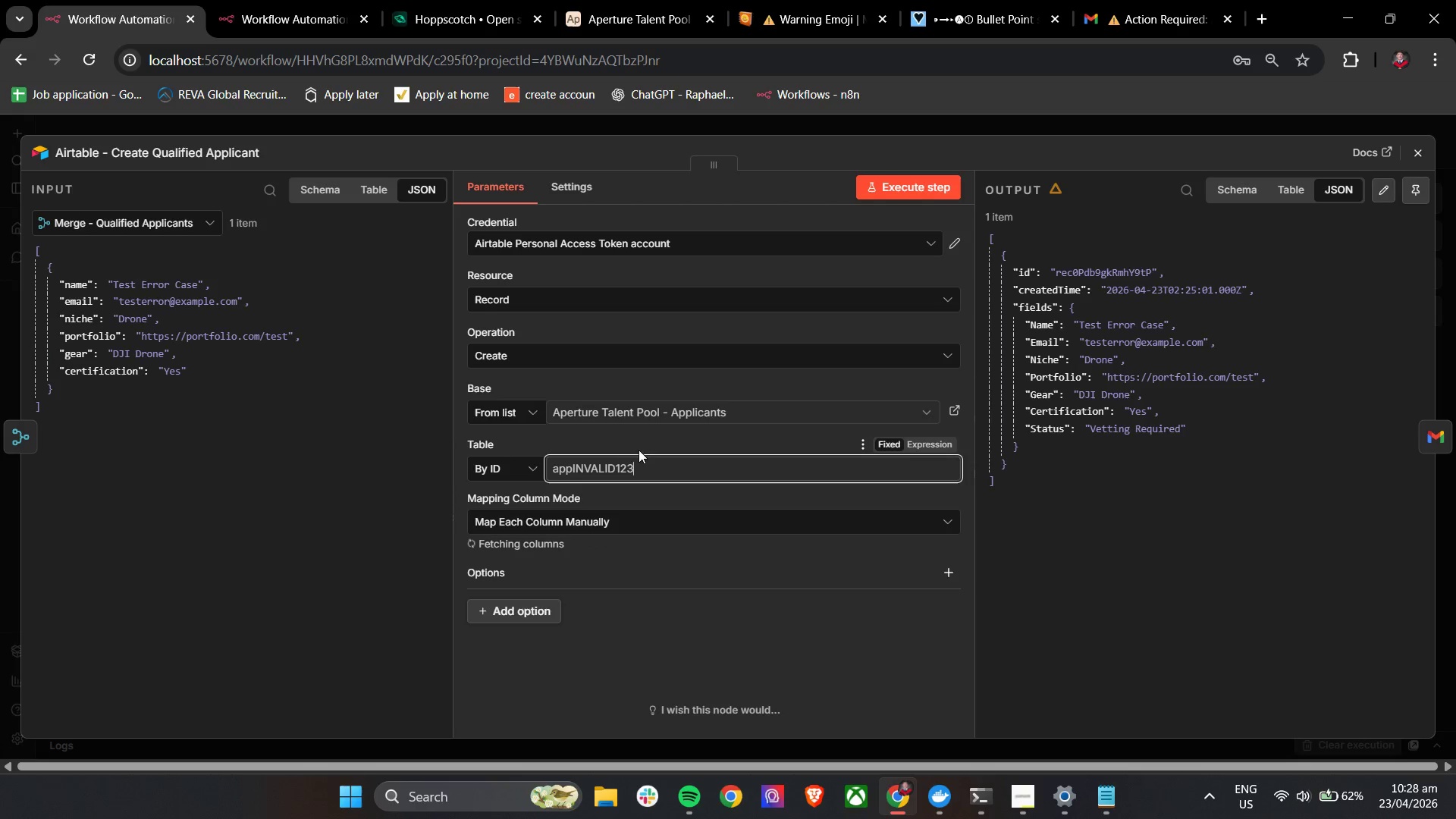 
 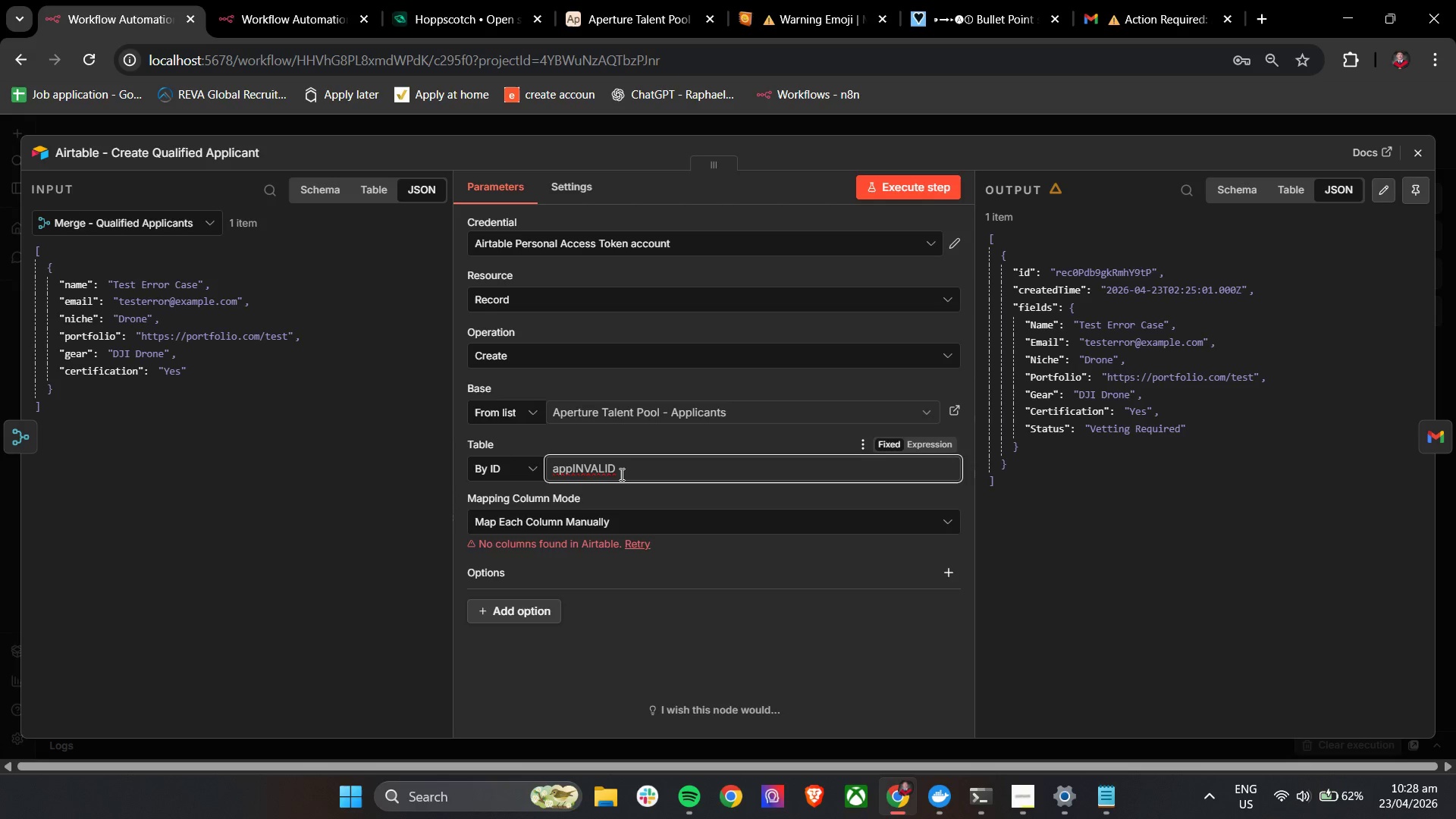 
hold_key(key=1, duration=0.31)
 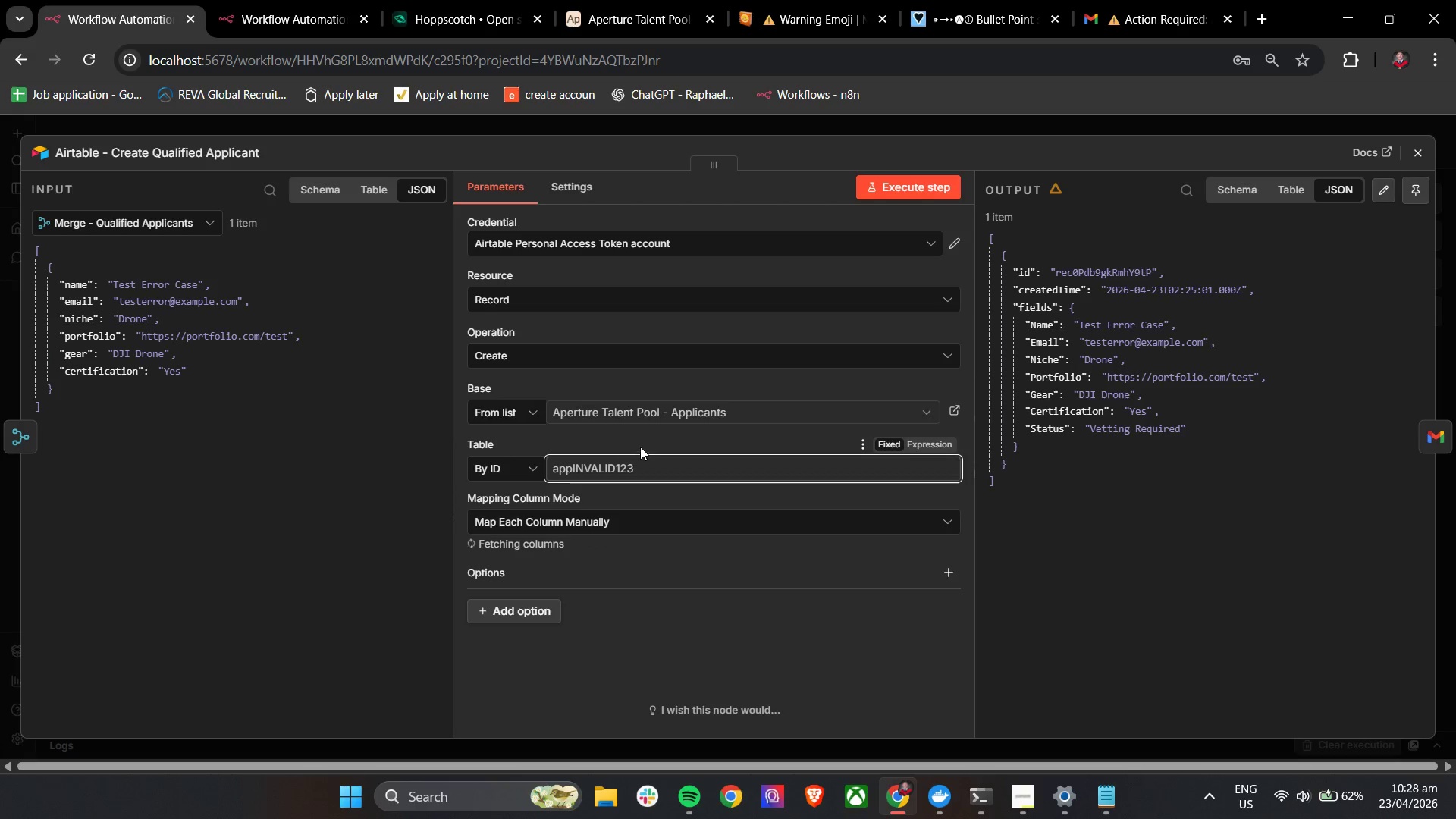 
left_click([642, 443])
 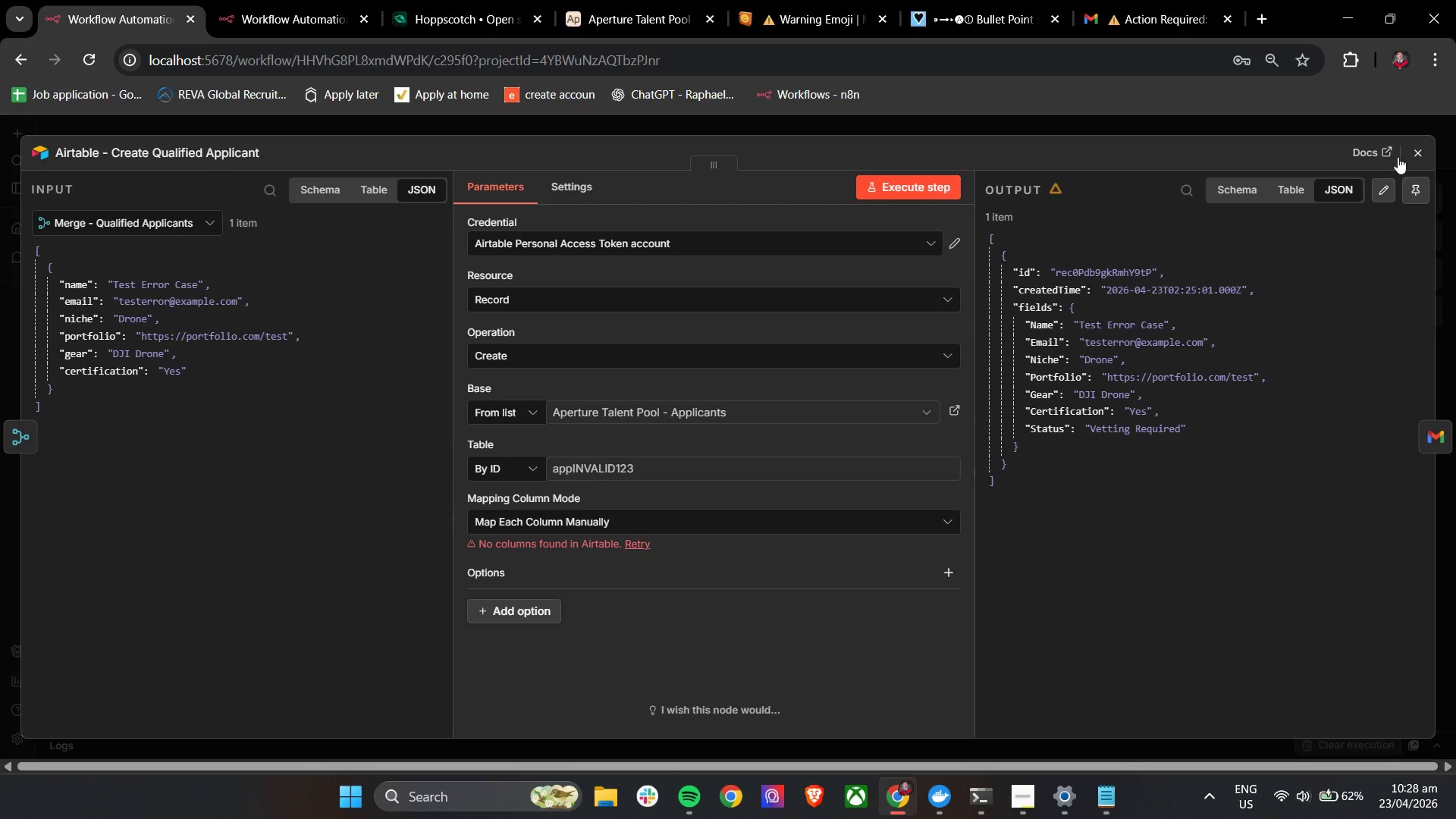 
left_click([1412, 155])
 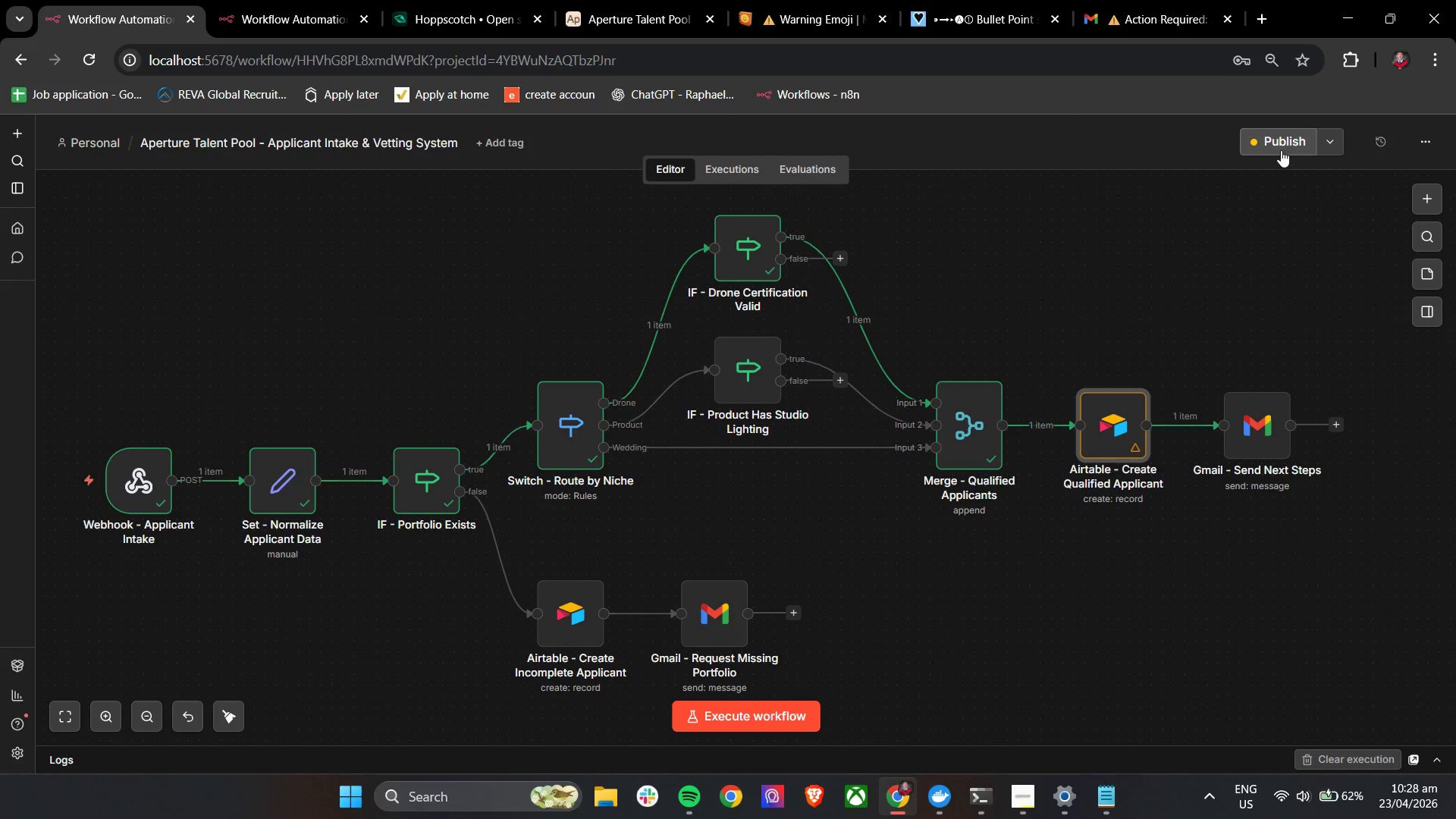 
left_click([1281, 148])
 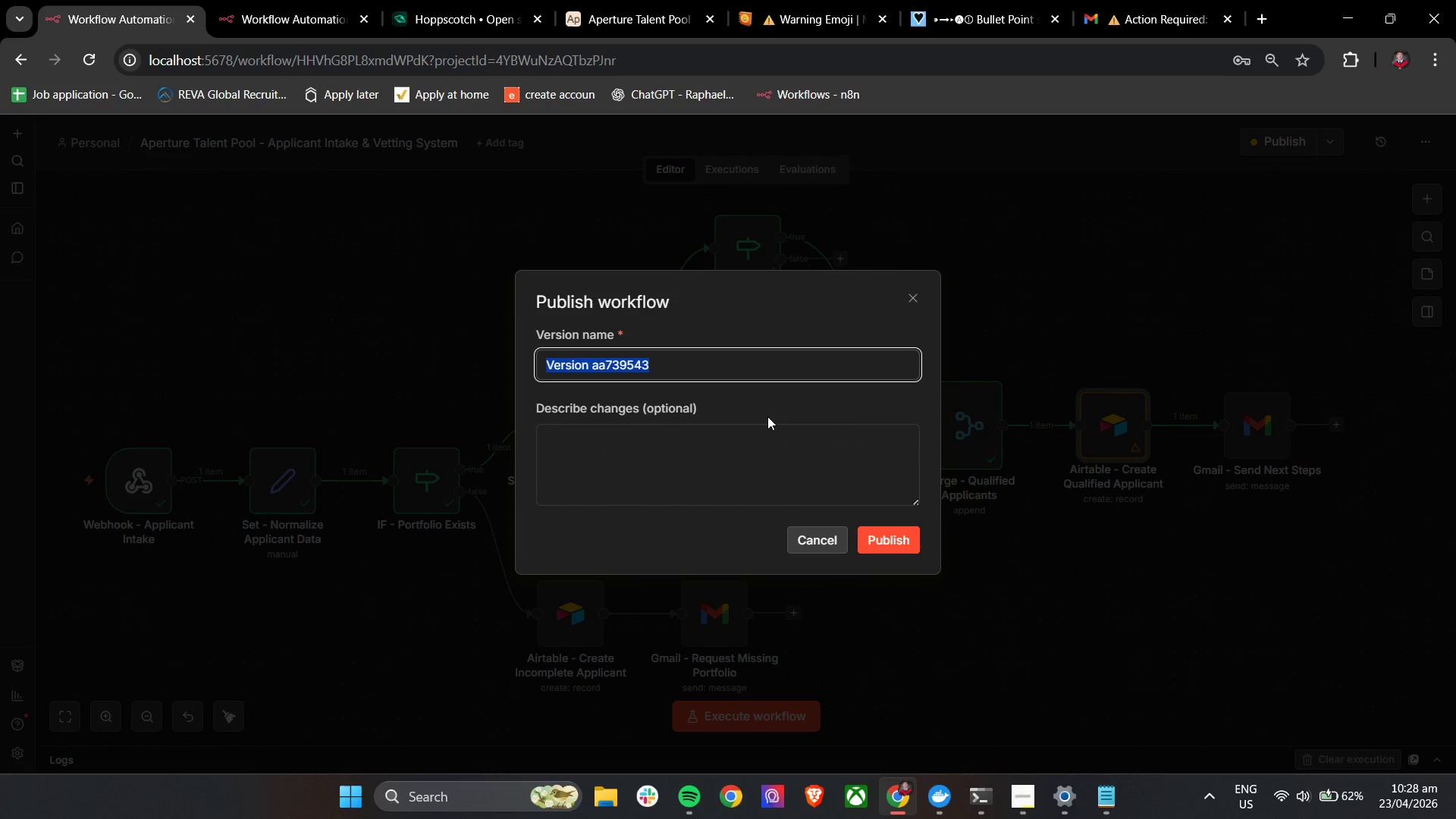 
left_click([883, 544])
 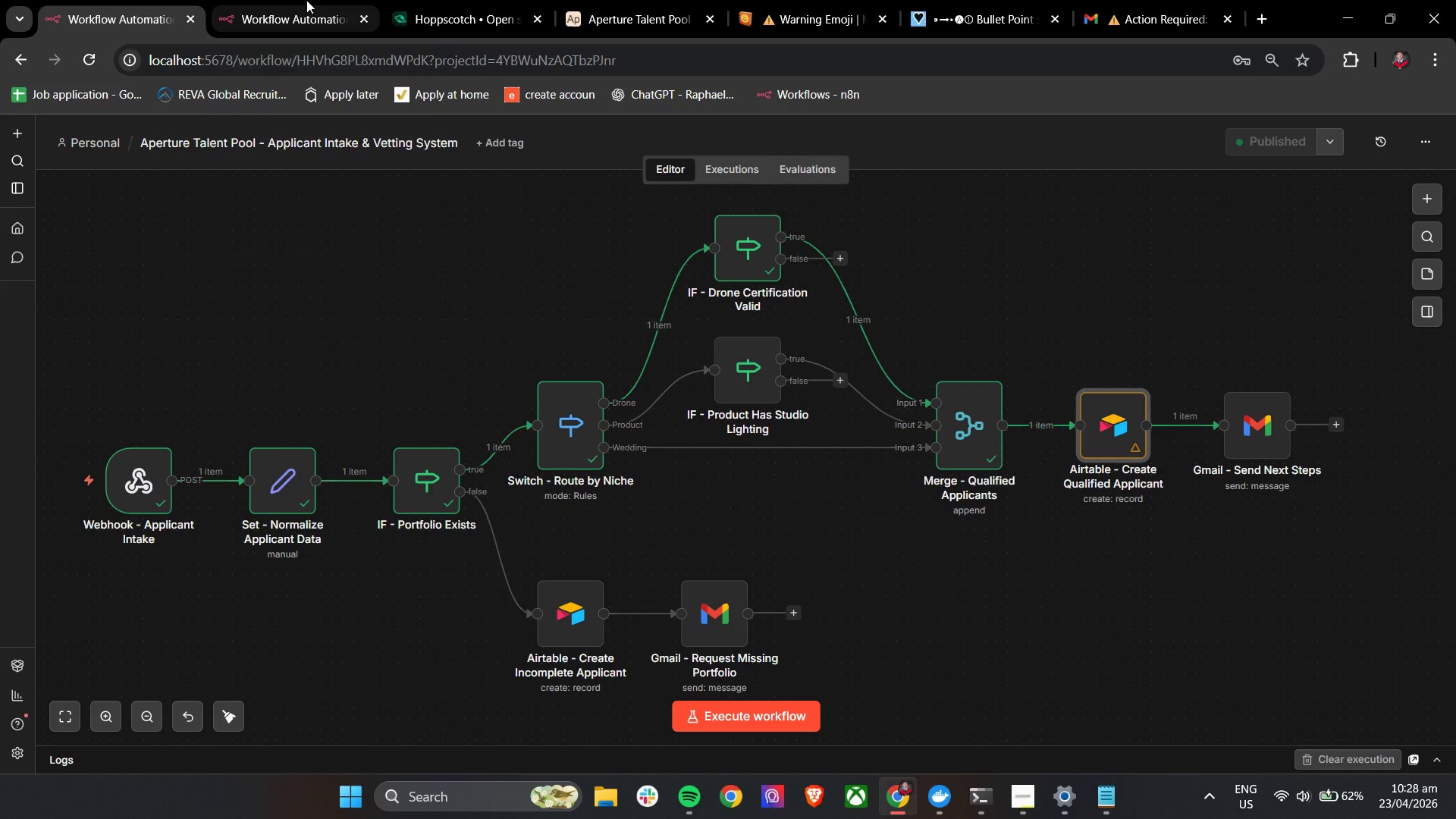 
left_click([450, 0])
 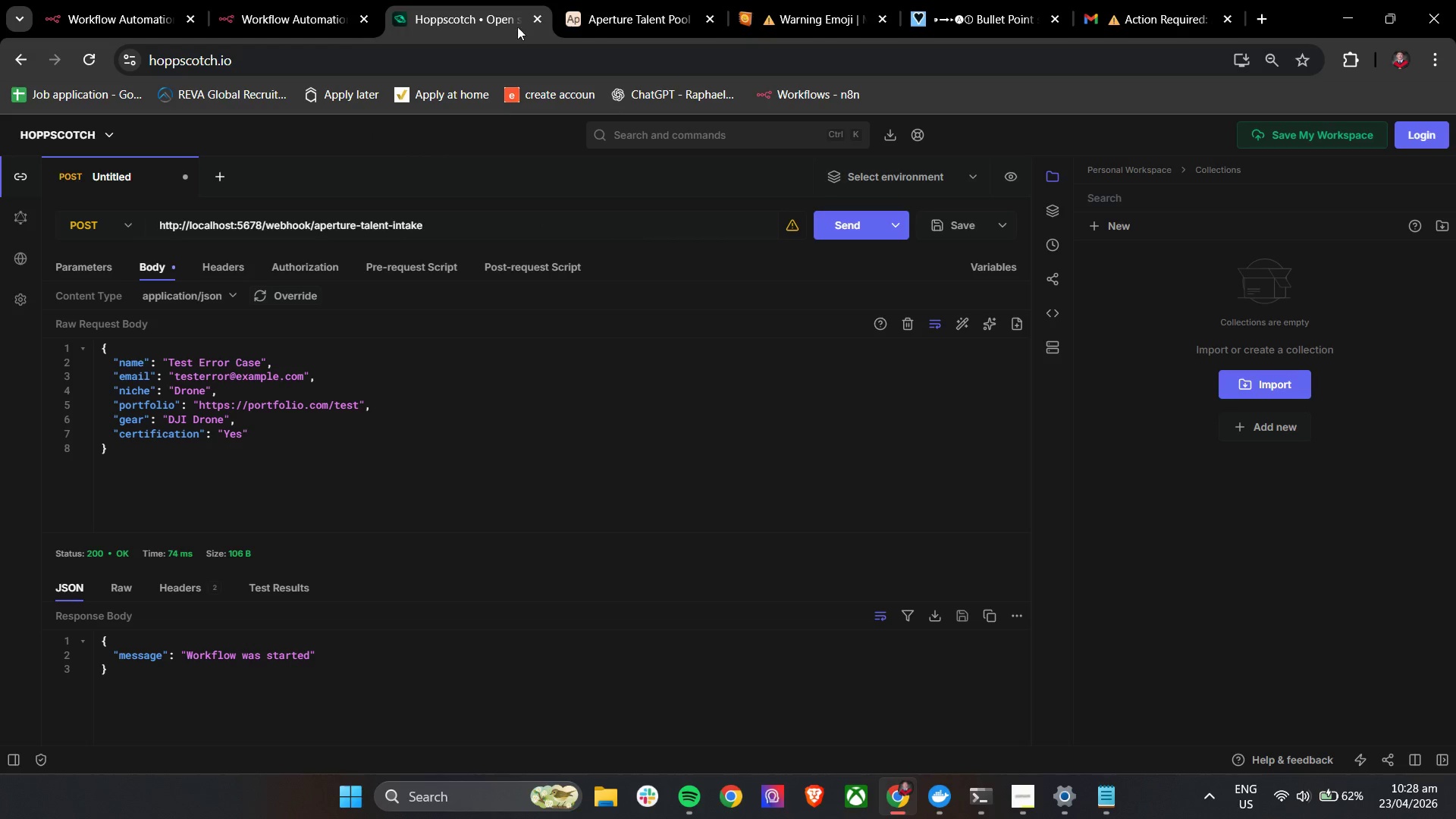 
left_click([662, 0])
 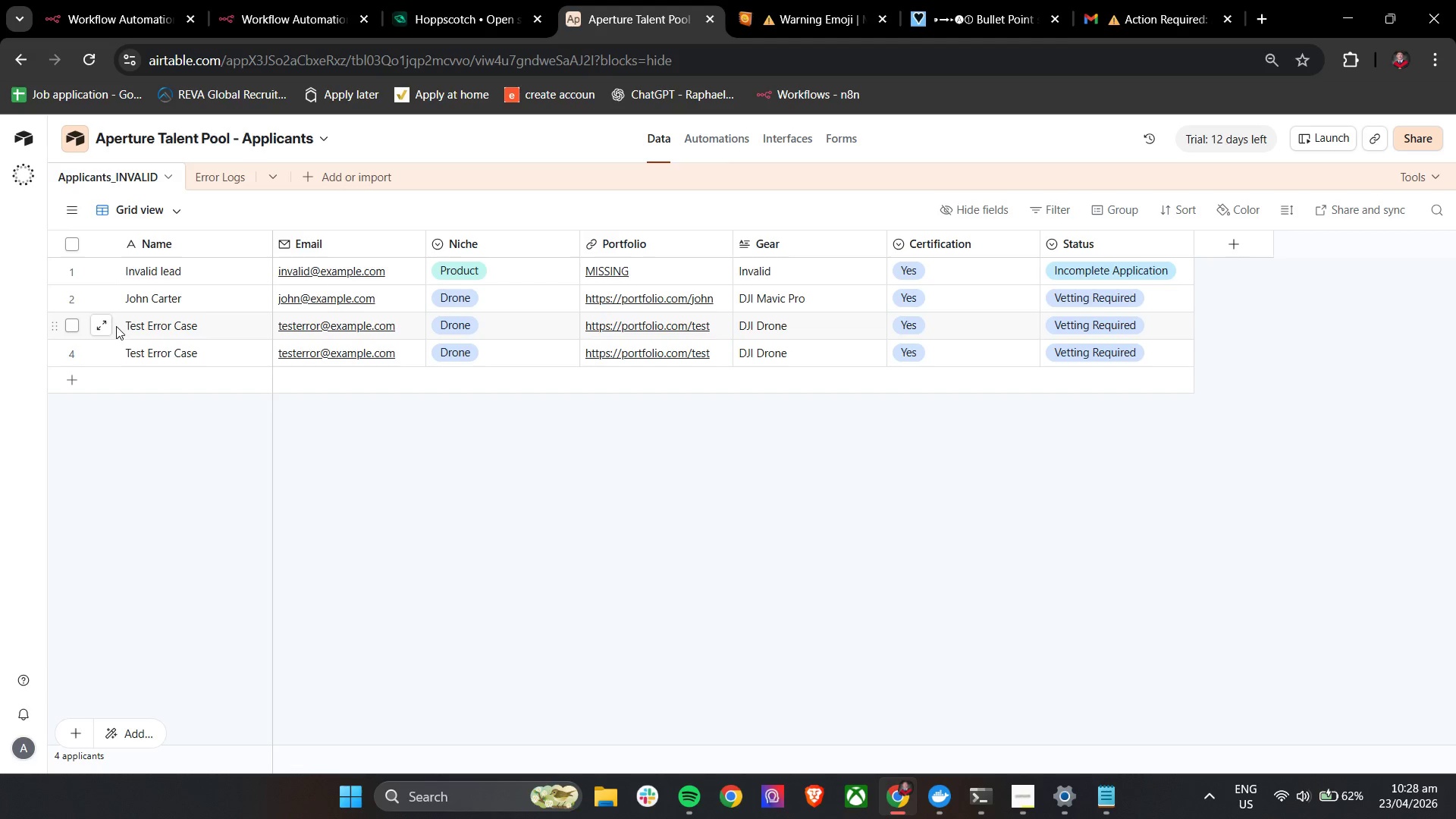 
left_click([102, 327])
 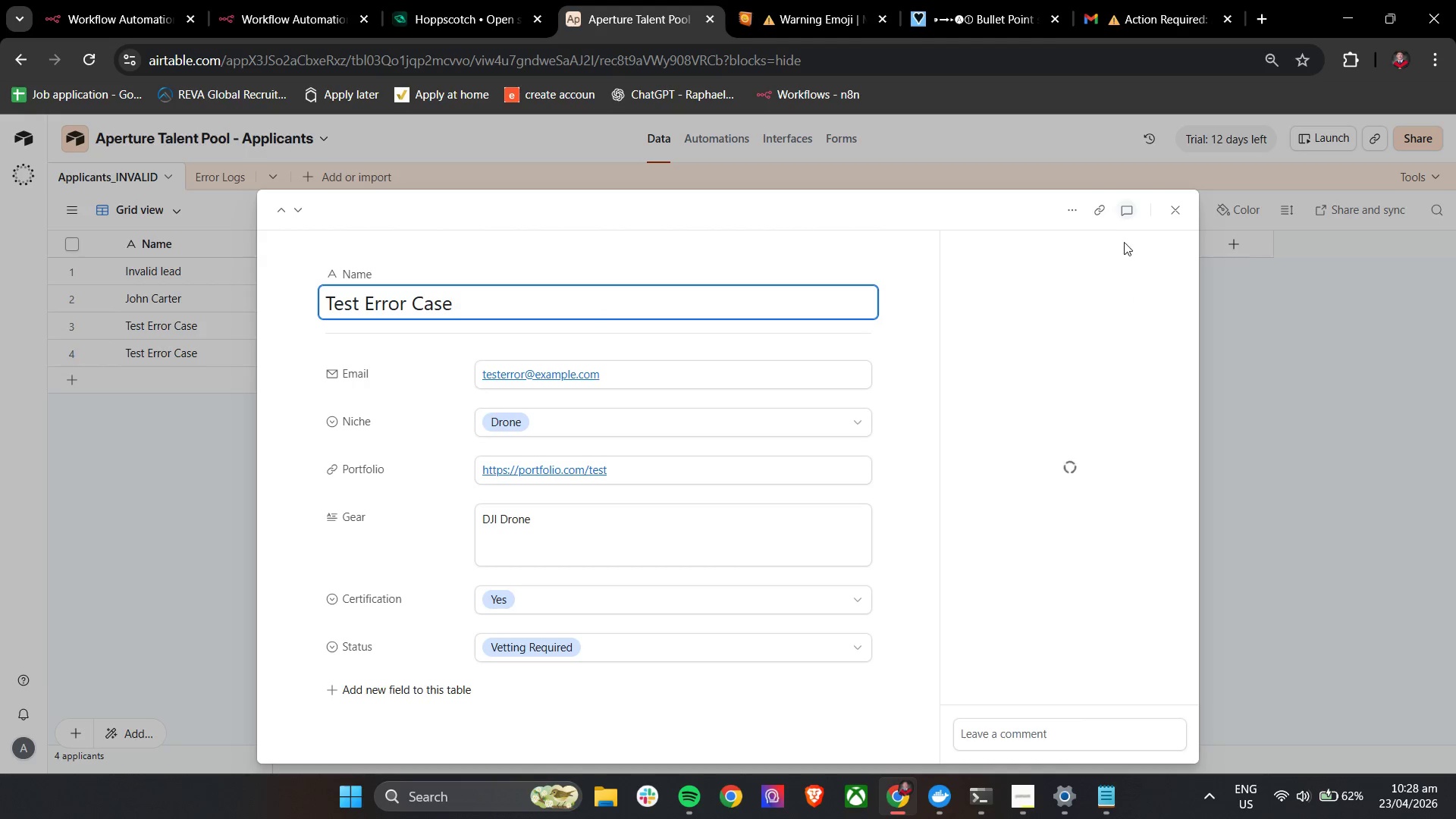 
left_click([1077, 221])
 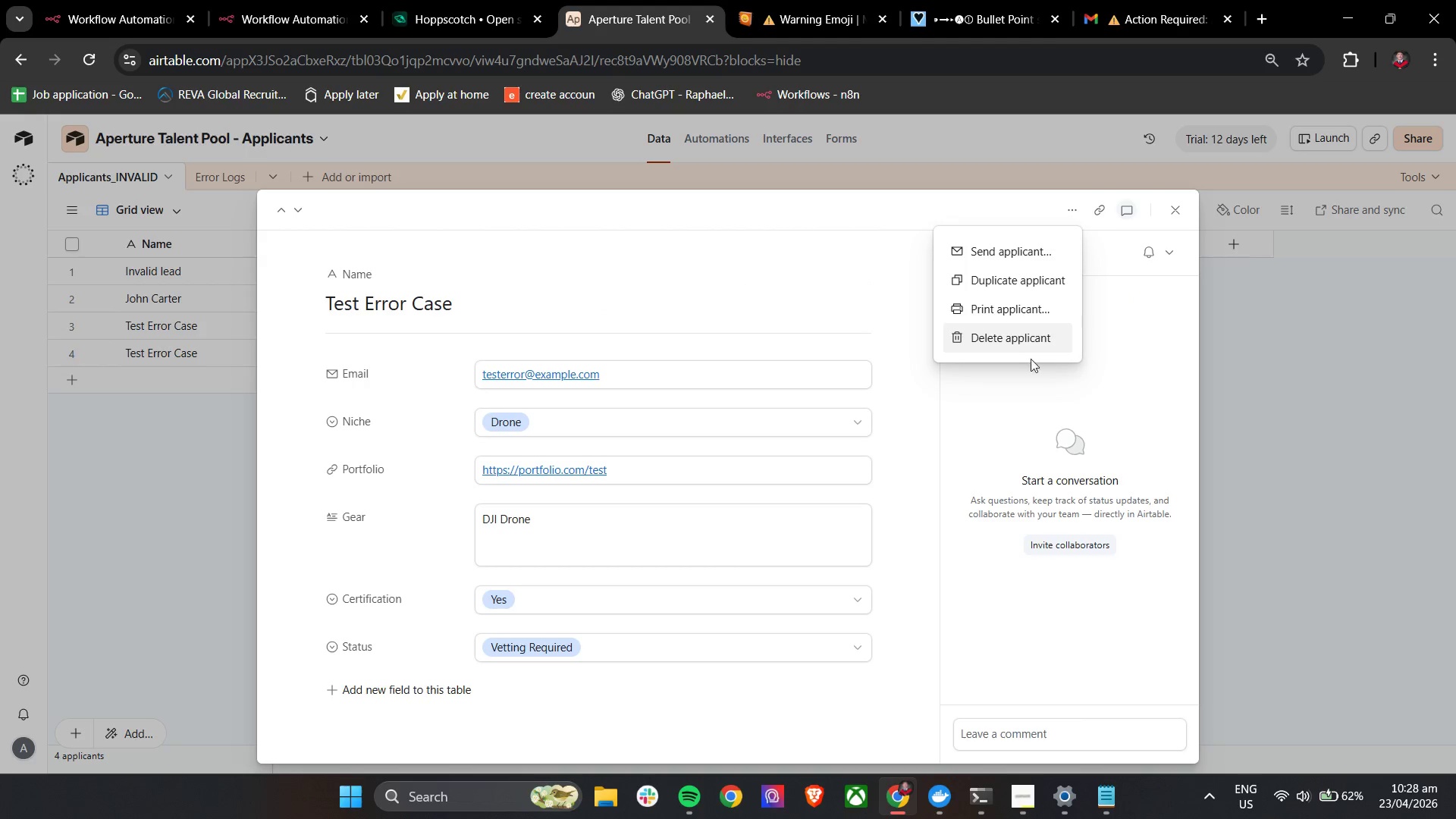 
left_click([1022, 344])
 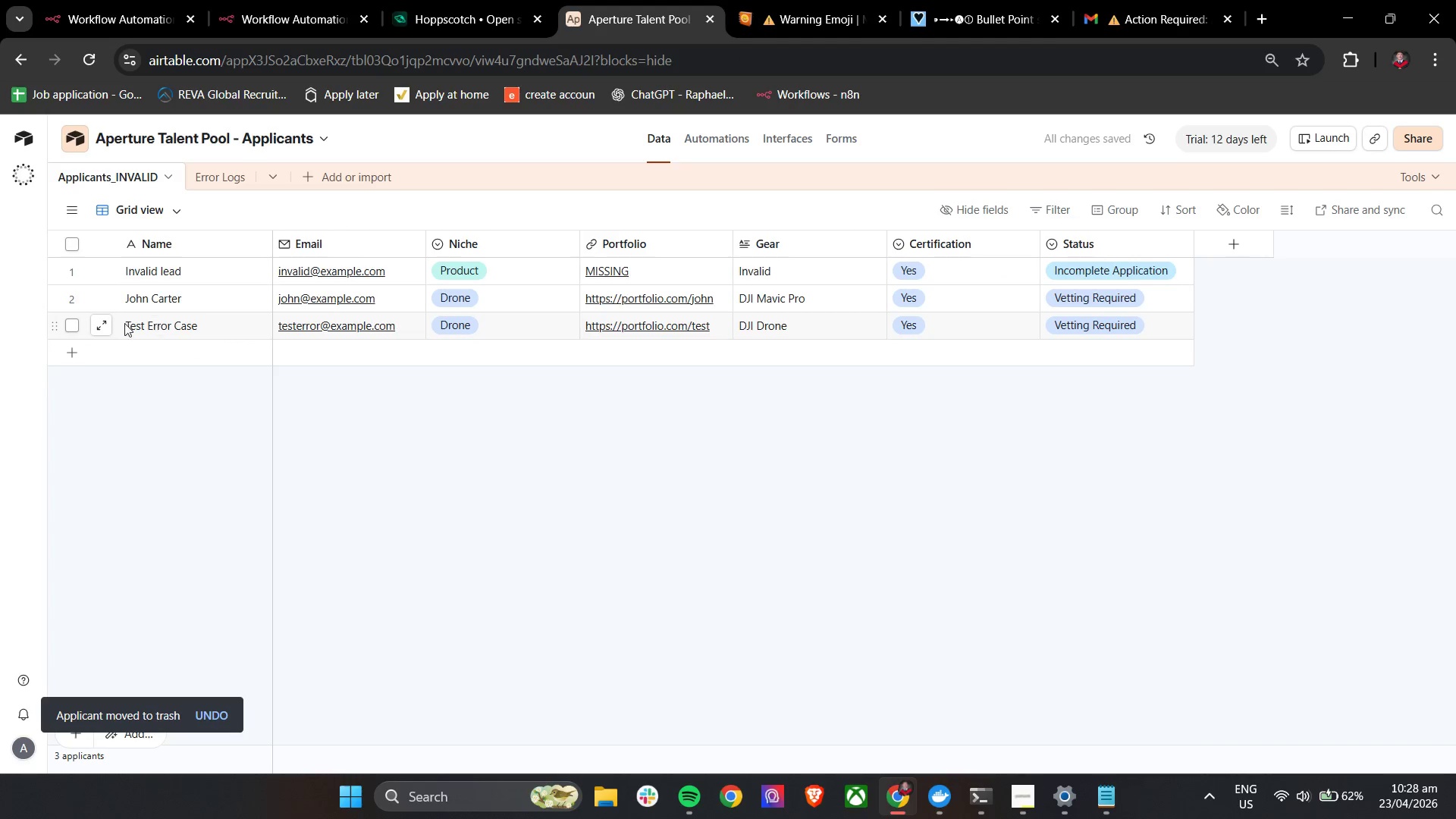 
left_click([98, 329])
 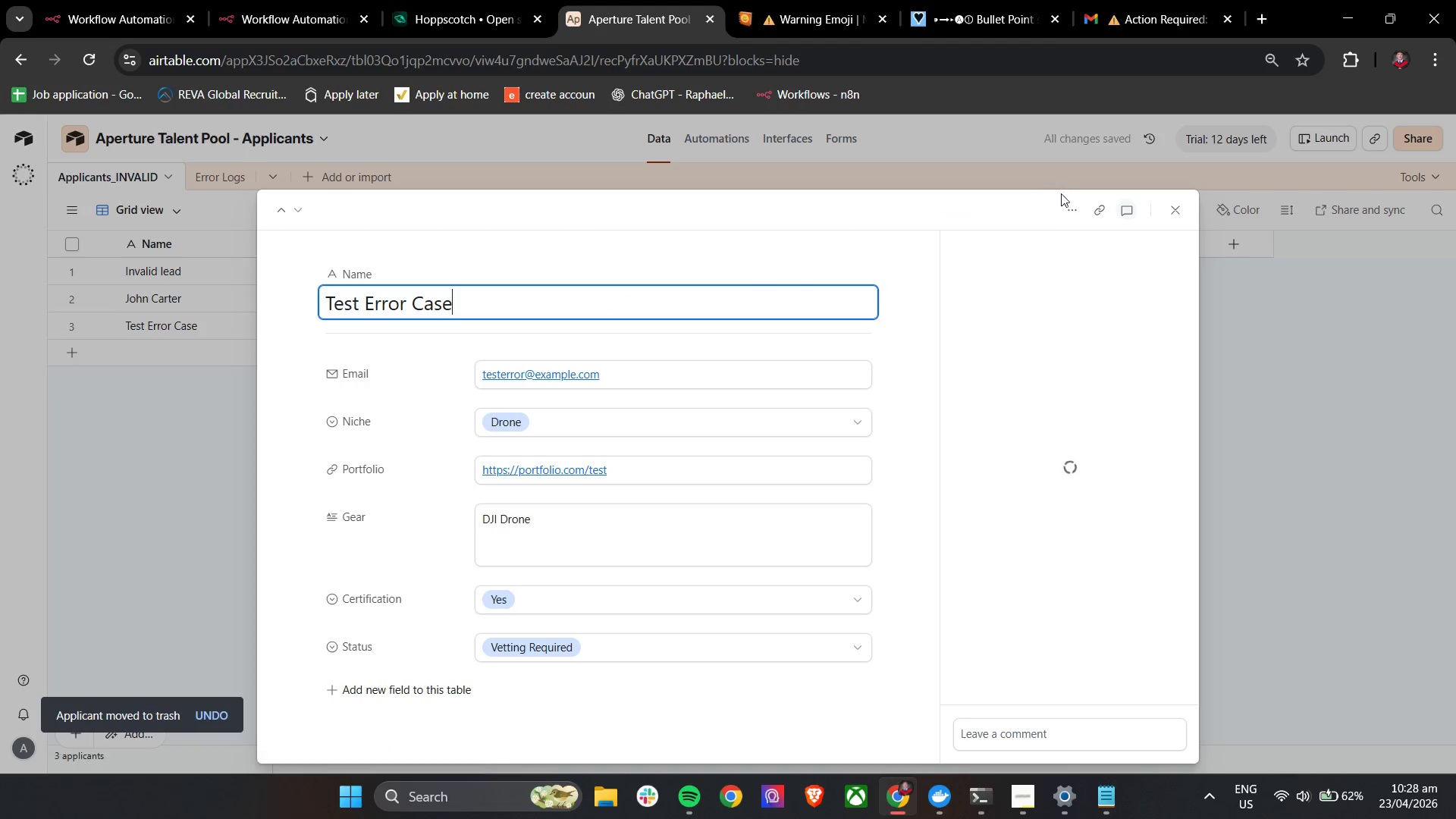 
left_click([1070, 203])
 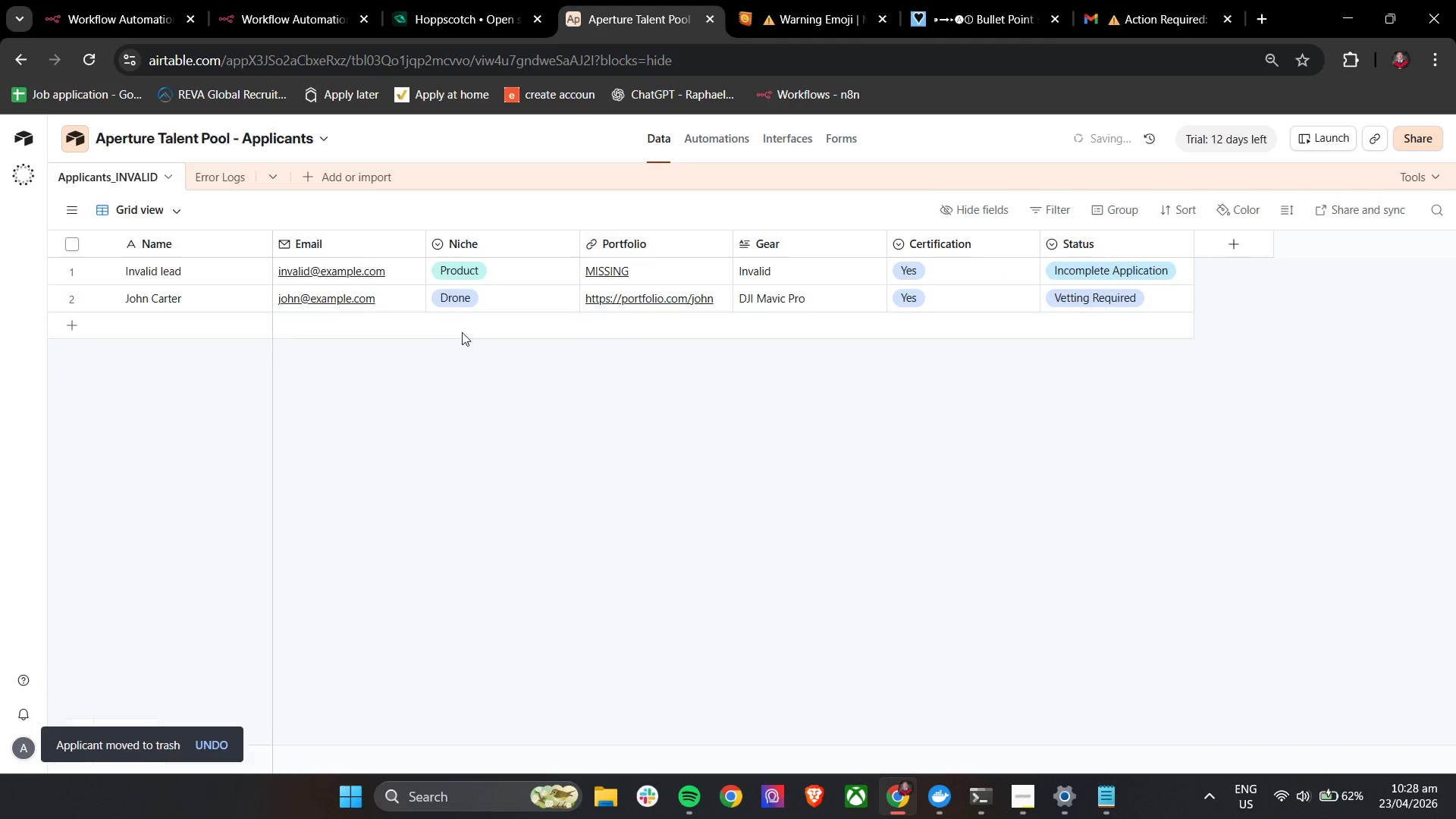 
left_click([99, 0])
 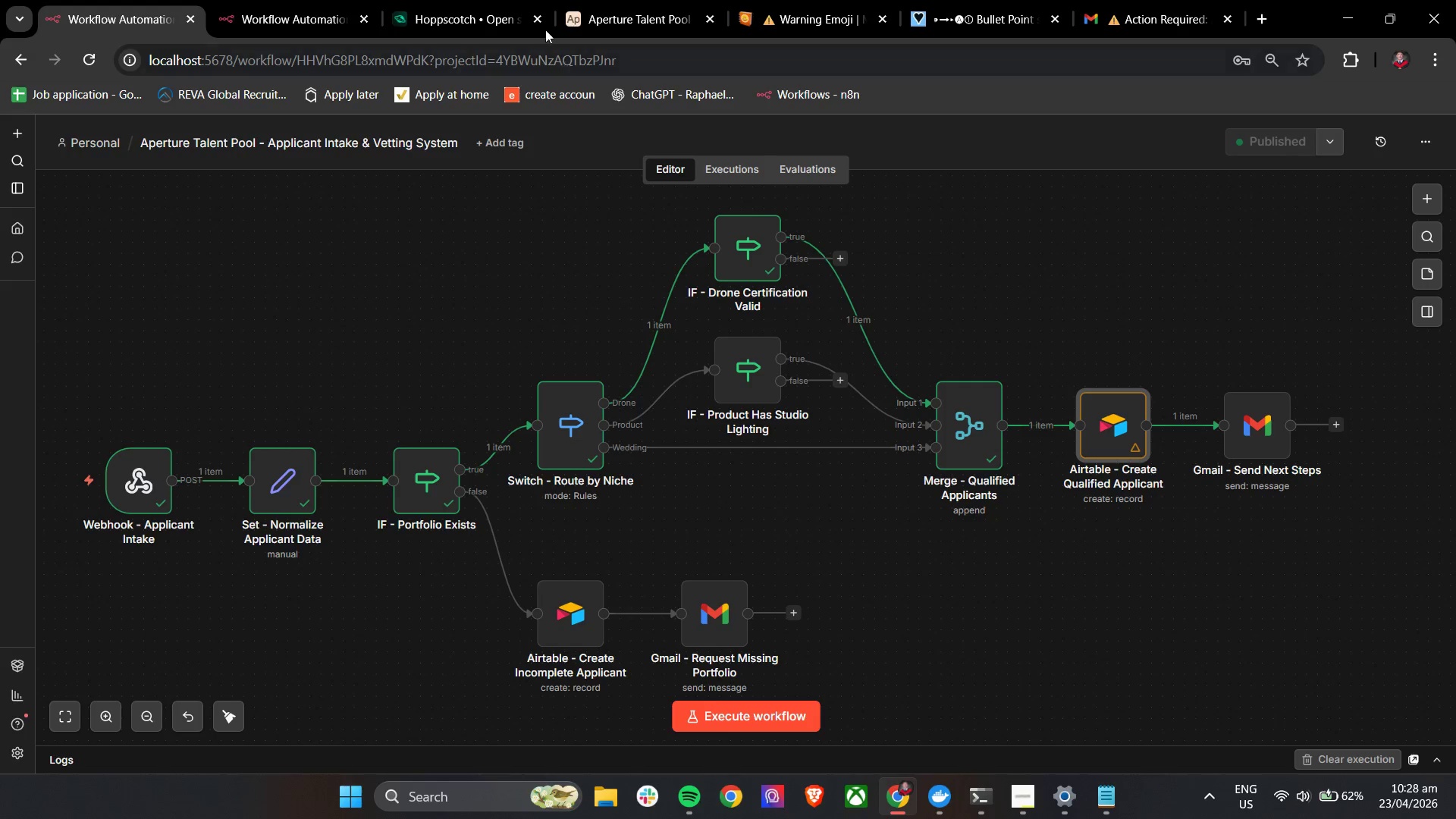 
left_click([446, 0])
 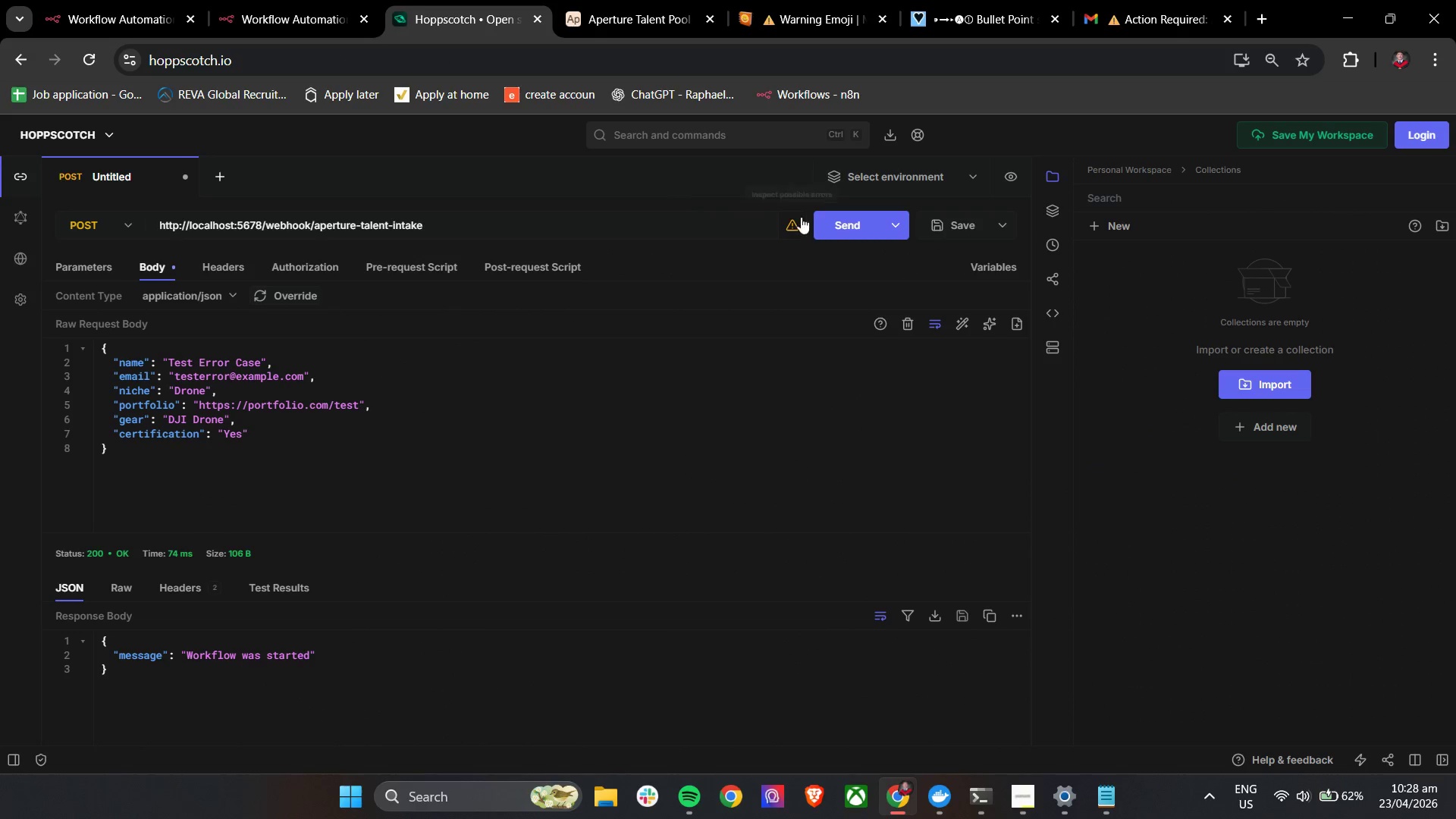 
left_click([836, 222])
 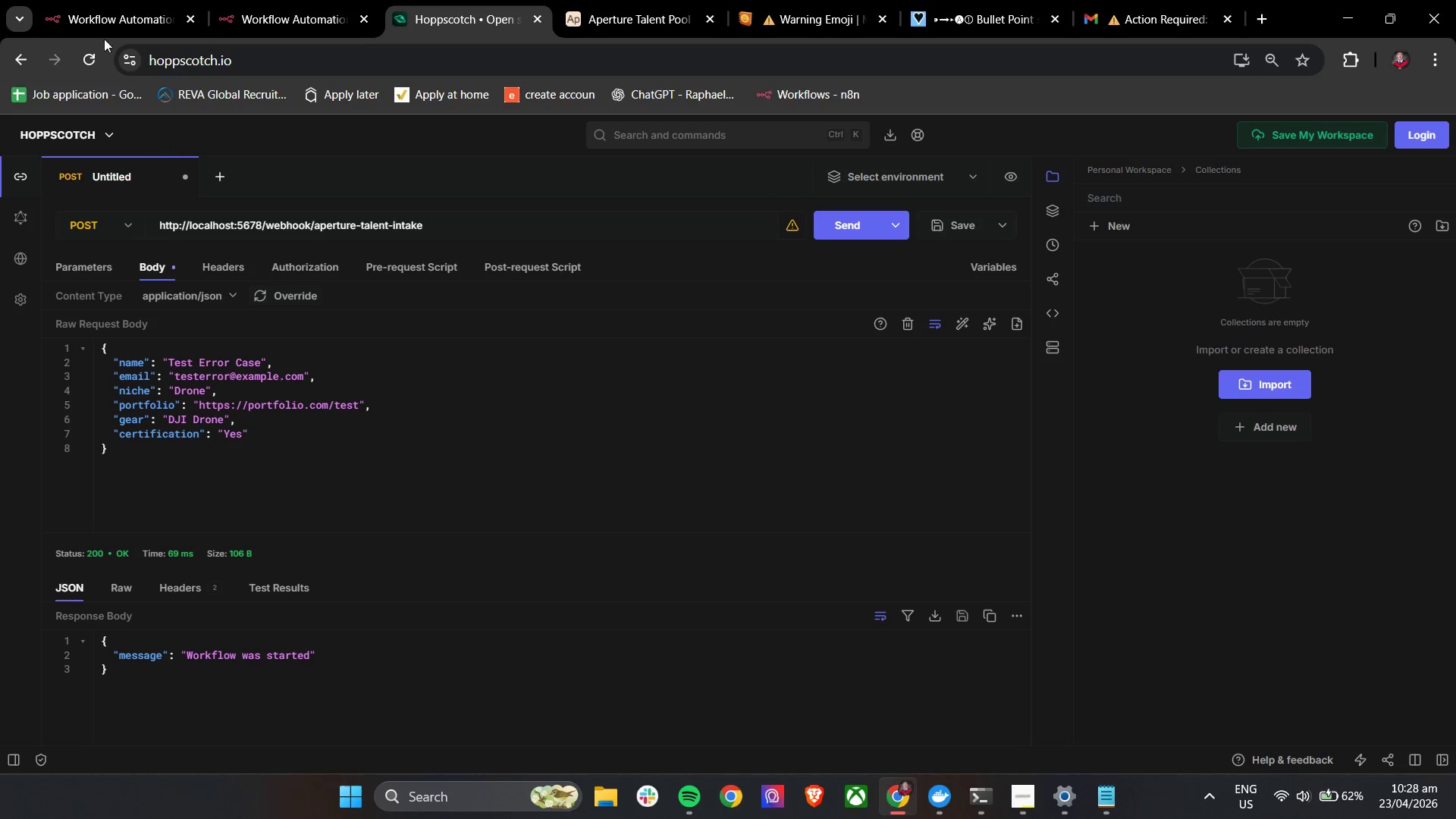 
left_click([83, 0])
 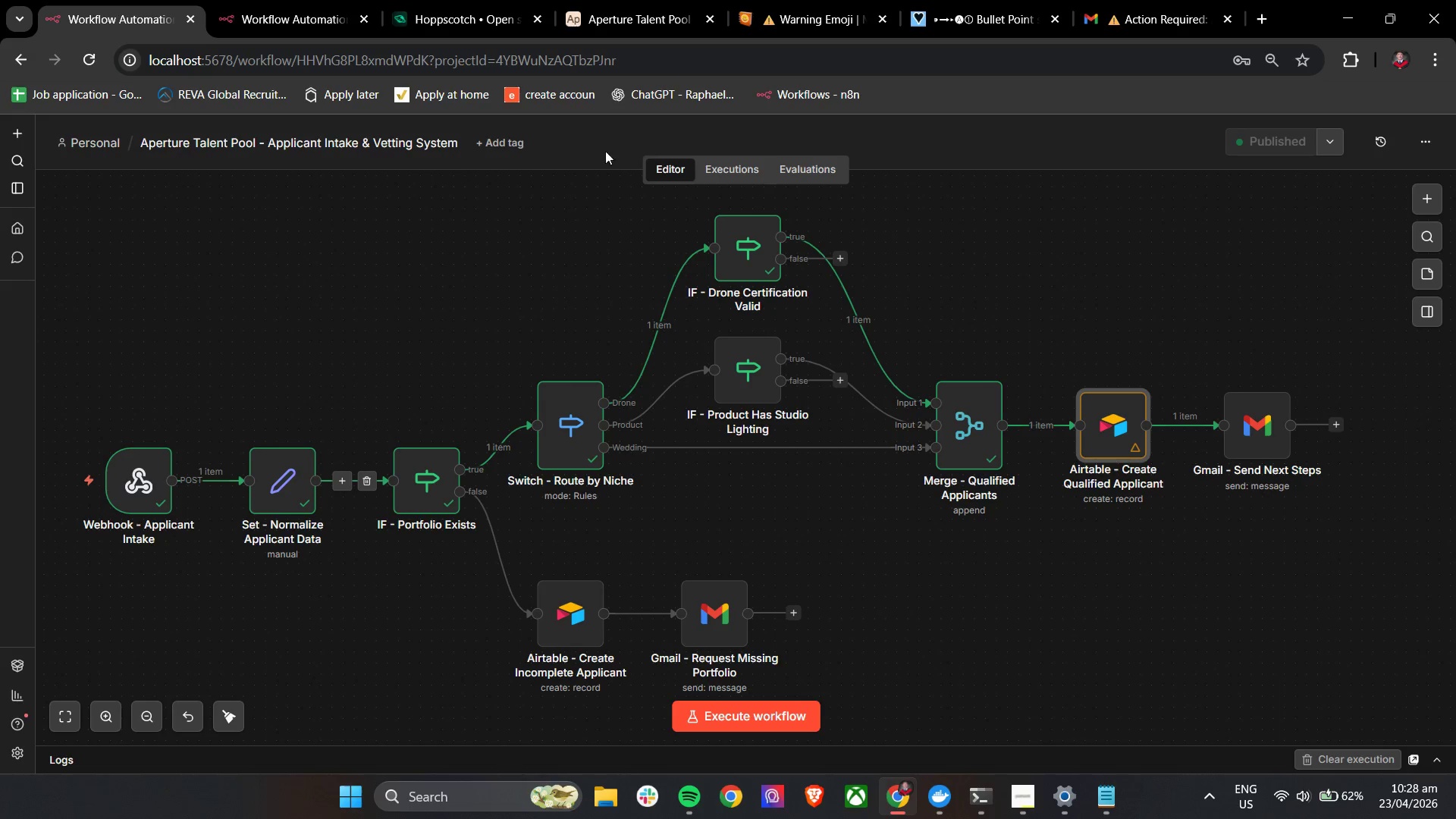 
left_click([724, 169])
 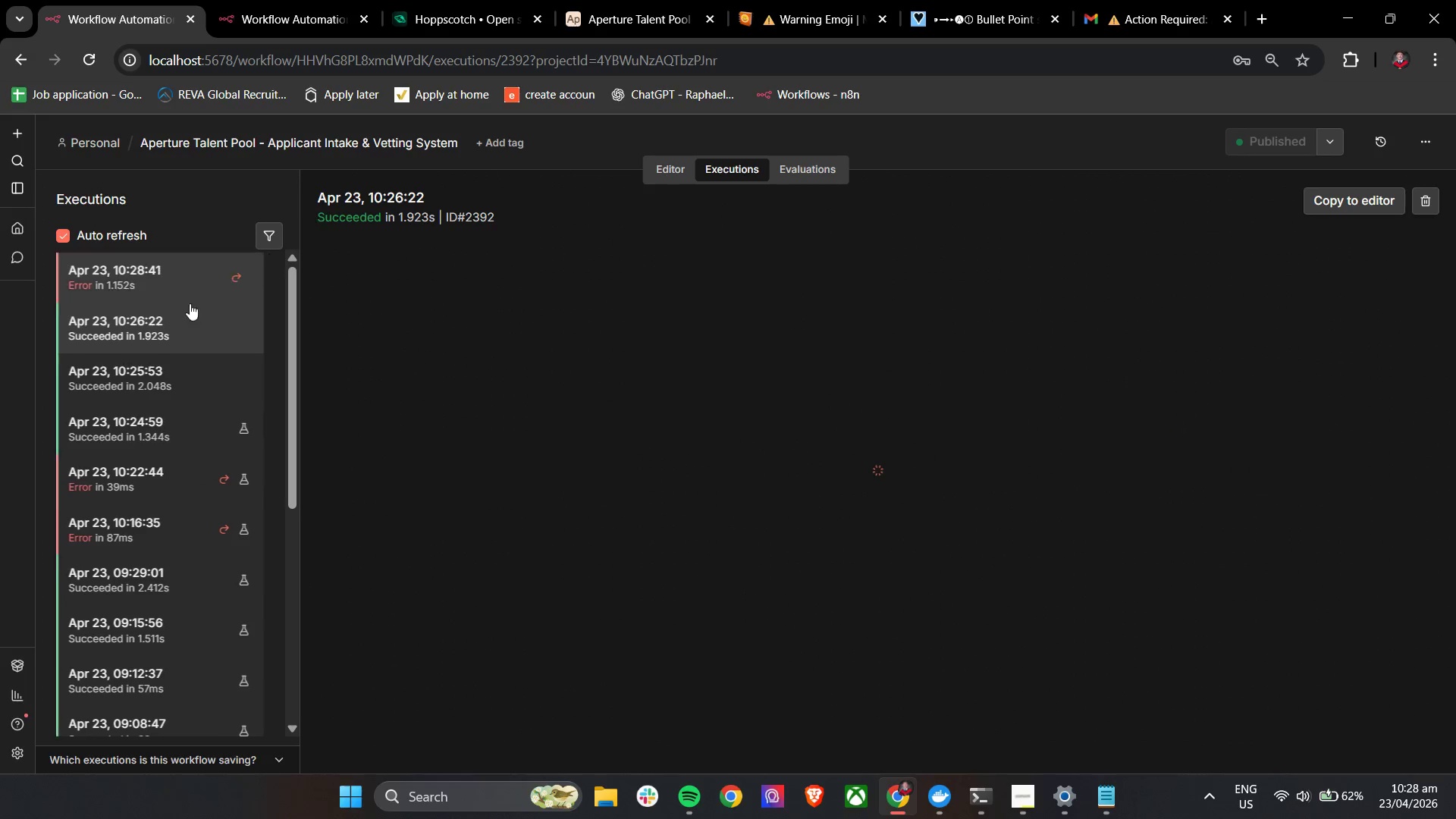 
left_click([278, 0])
 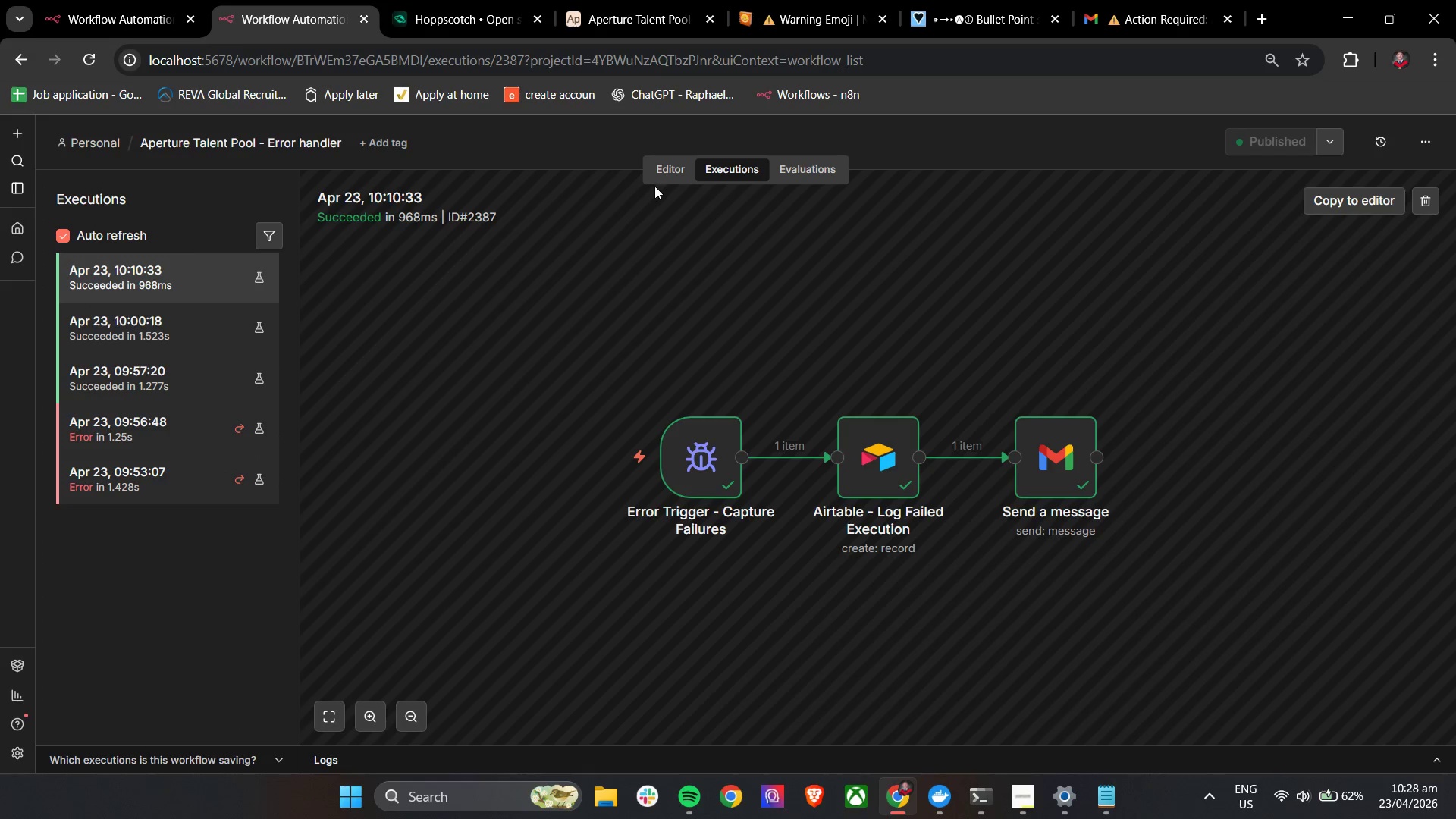 
left_click([664, 179])
 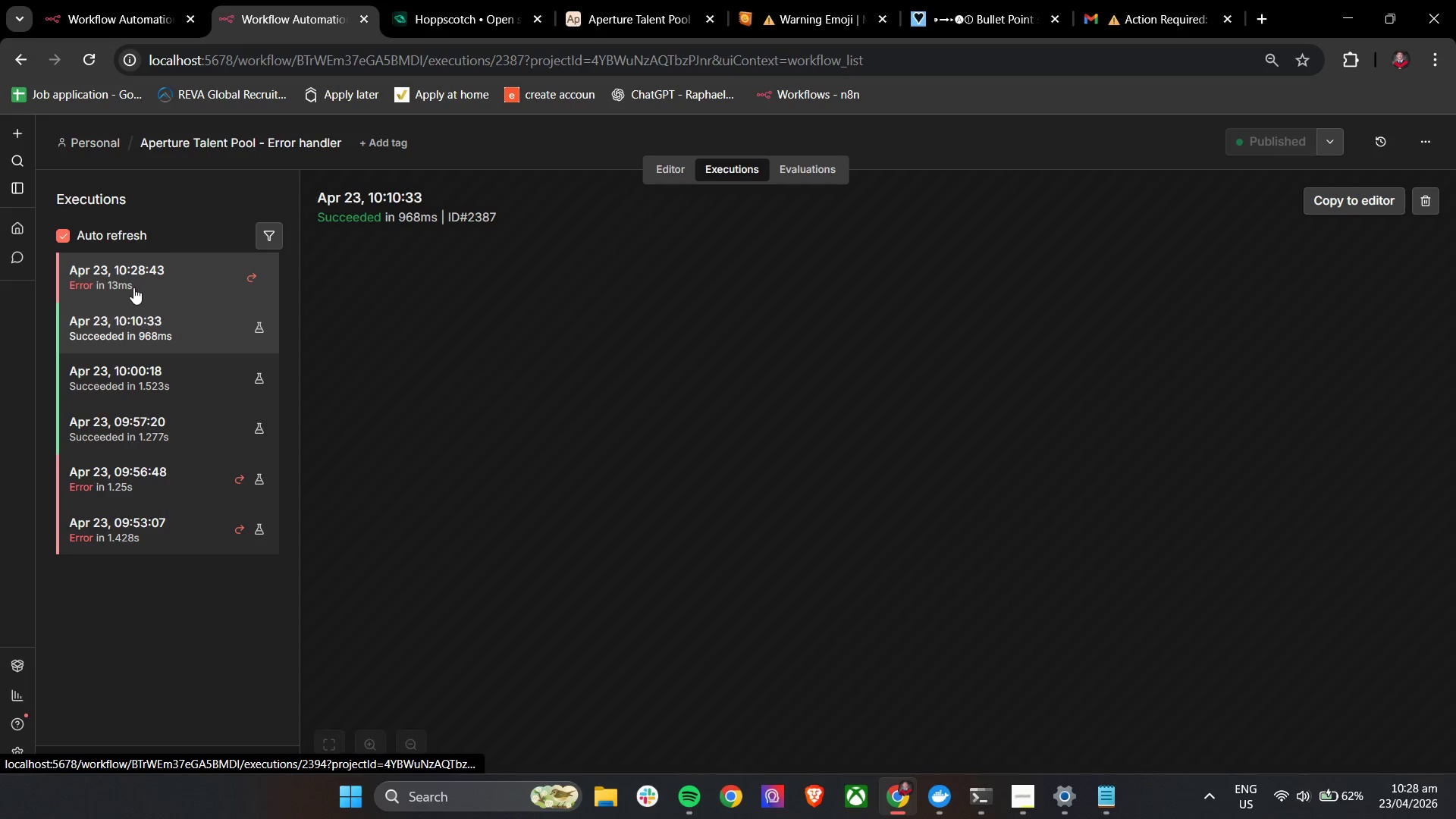 
left_click([133, 287])
 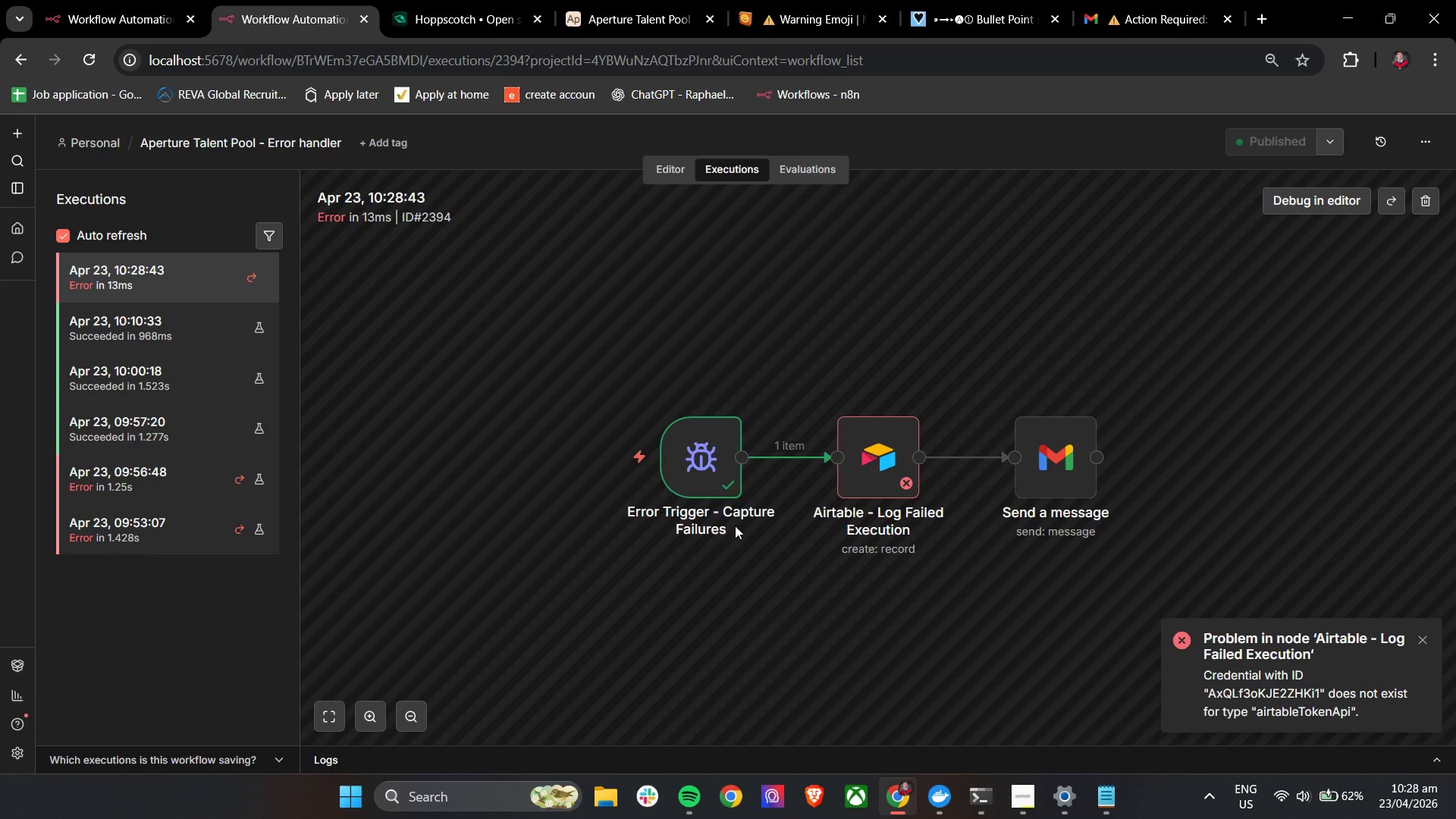 
double_click([883, 483])
 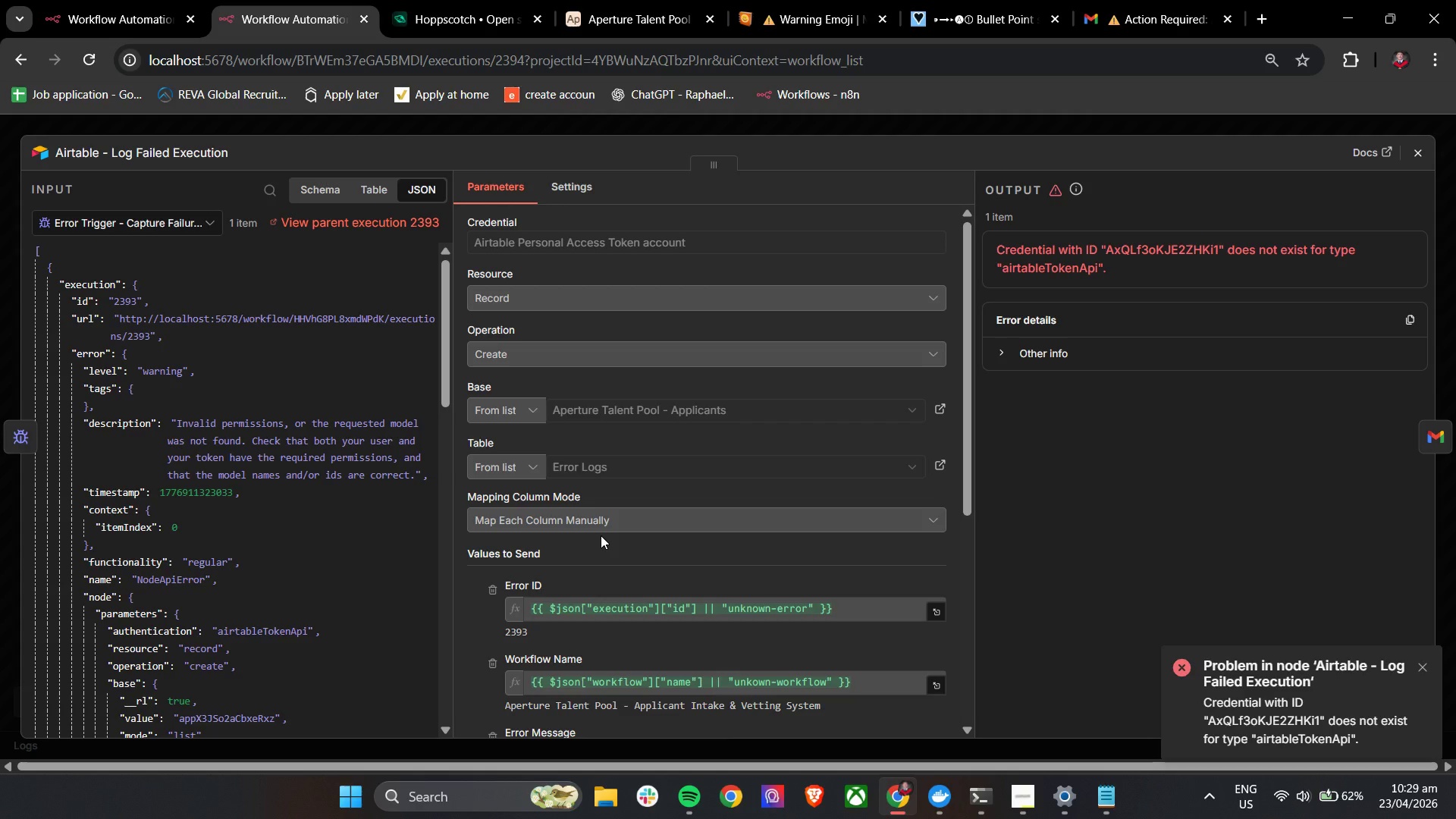 
wait(13.58)
 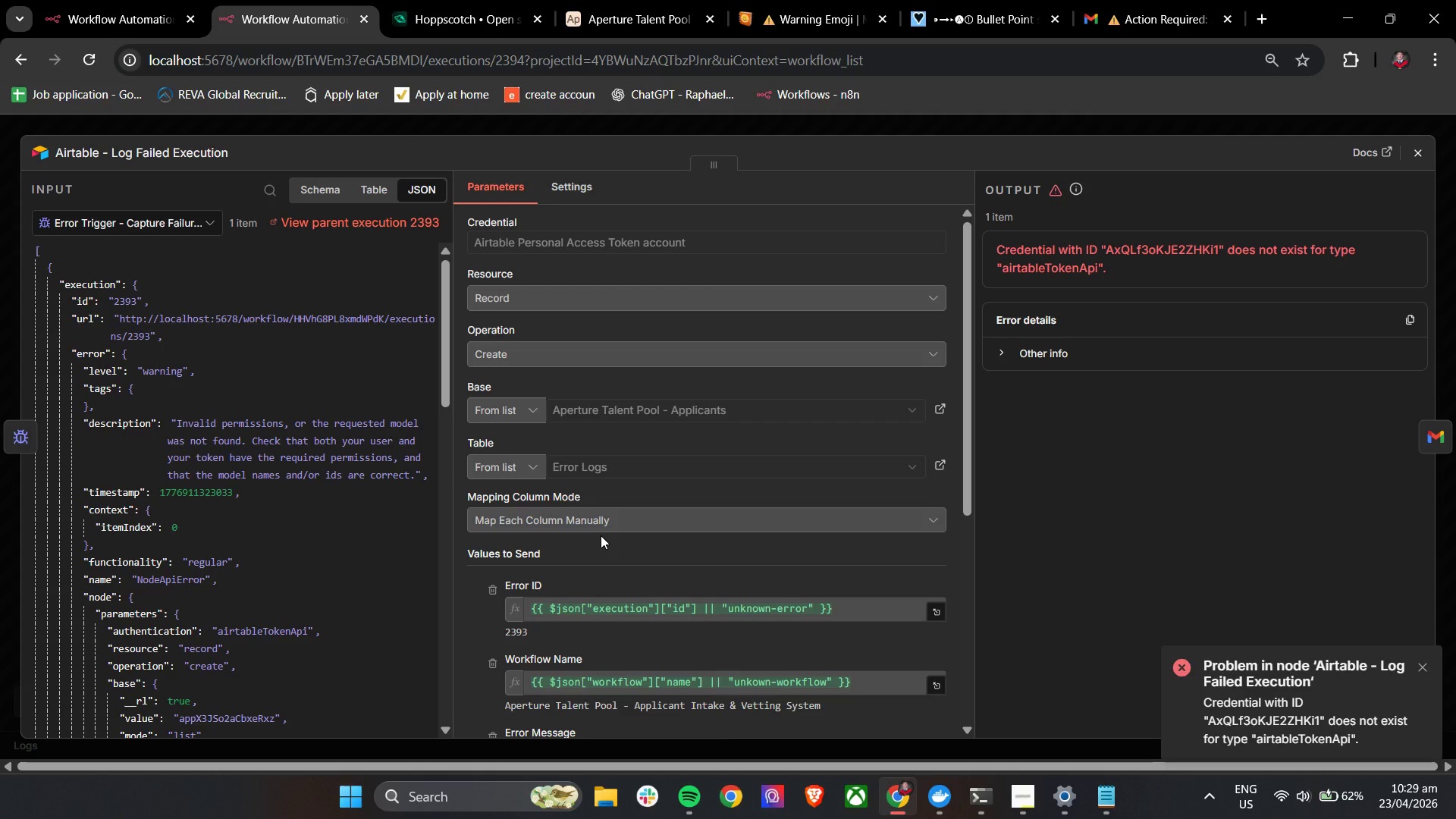 
scroll: coordinate [686, 435], scroll_direction: down, amount: 6.0
 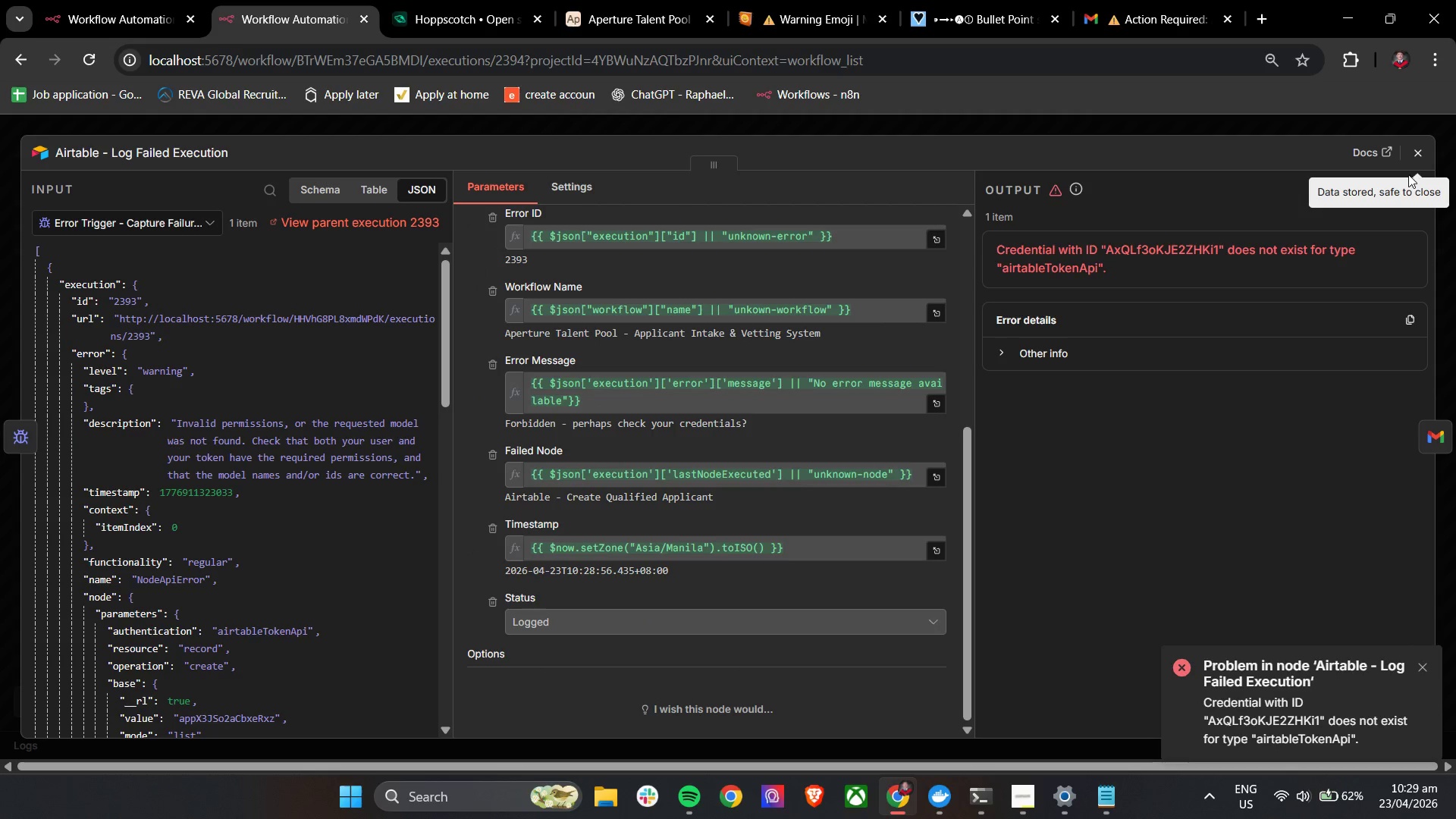 
left_click([1410, 158])
 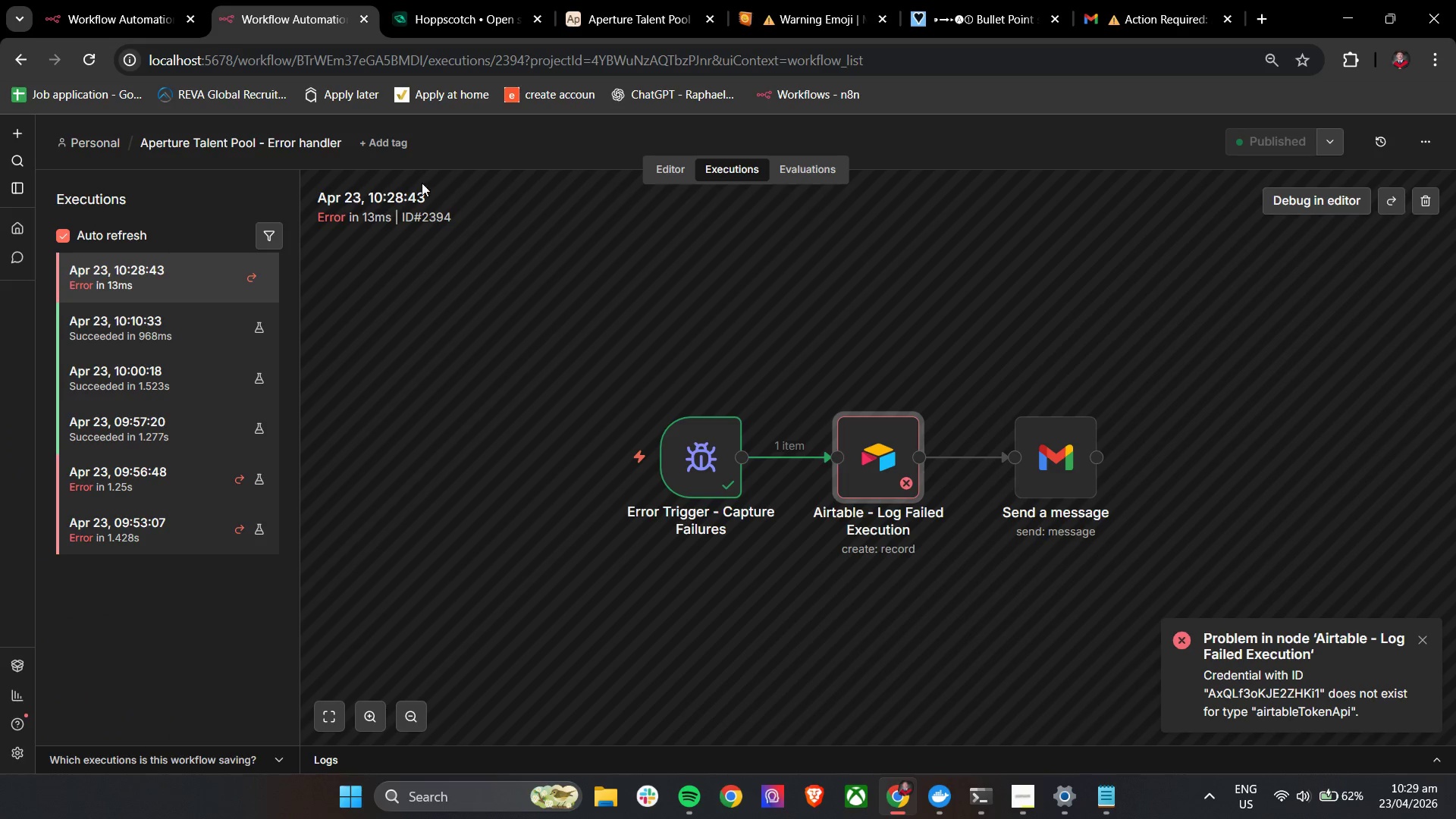 
left_click([665, 171])
 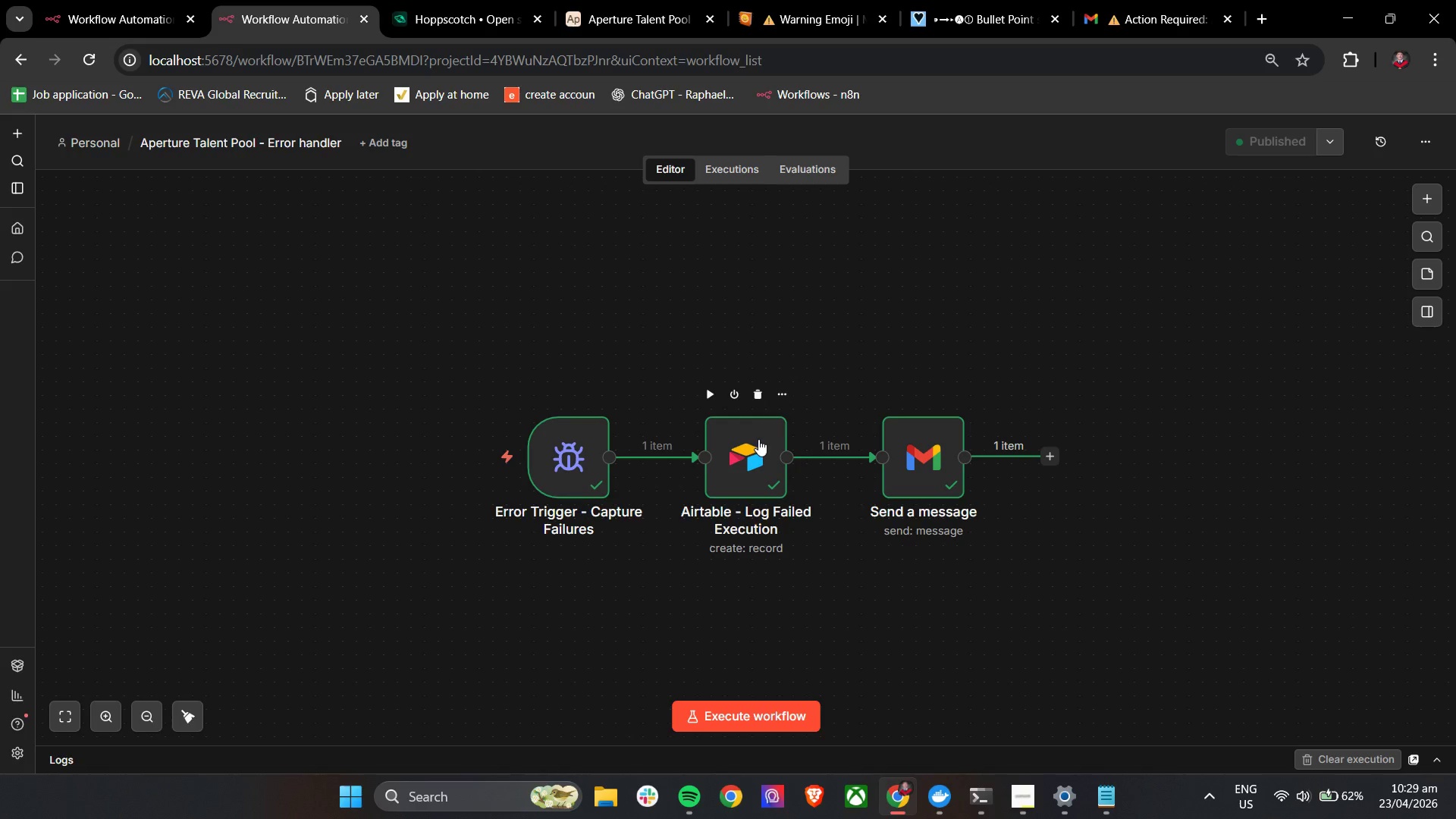 
double_click([758, 439])
 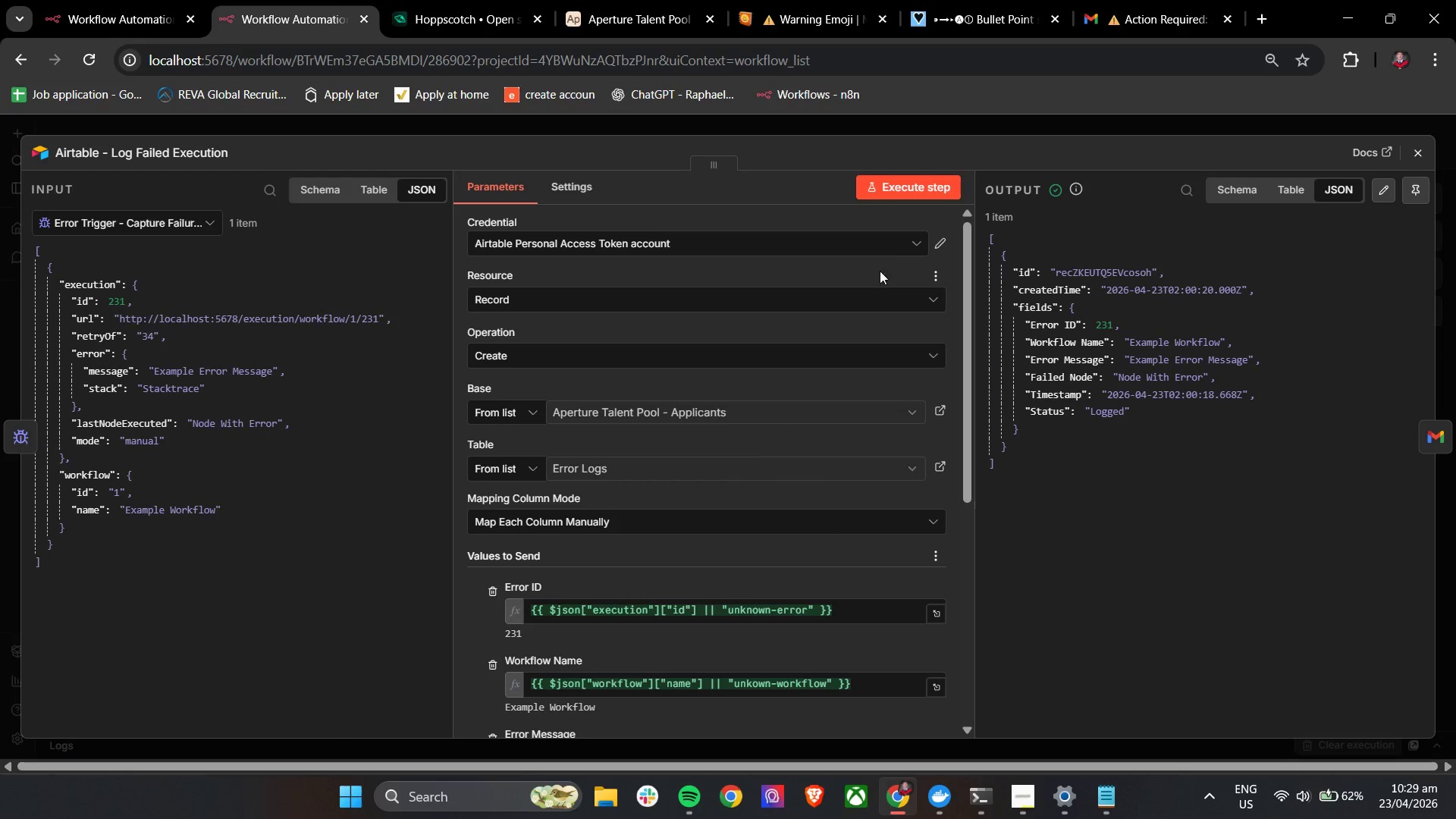 
left_click([939, 244])
 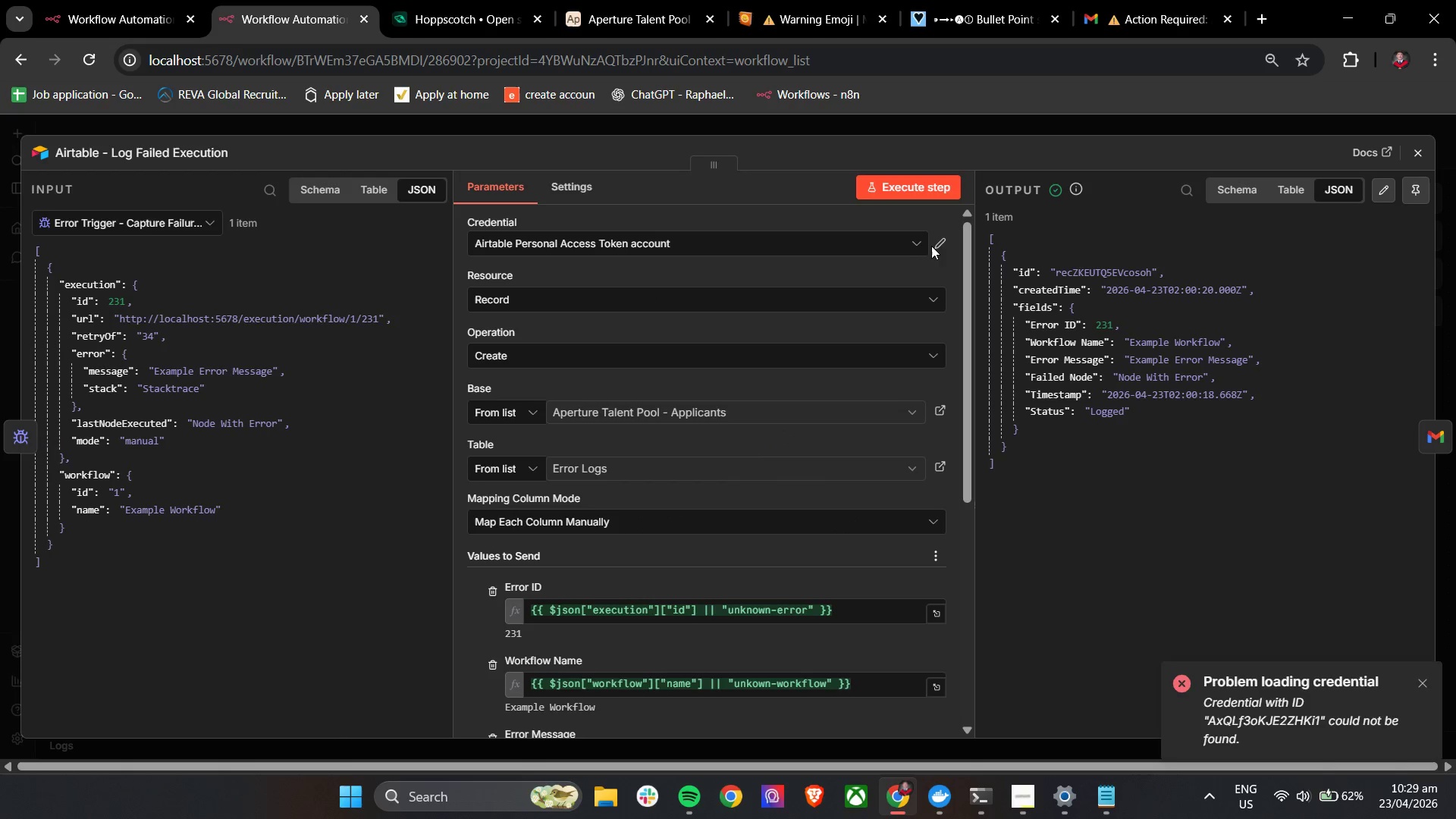 
left_click([935, 243])
 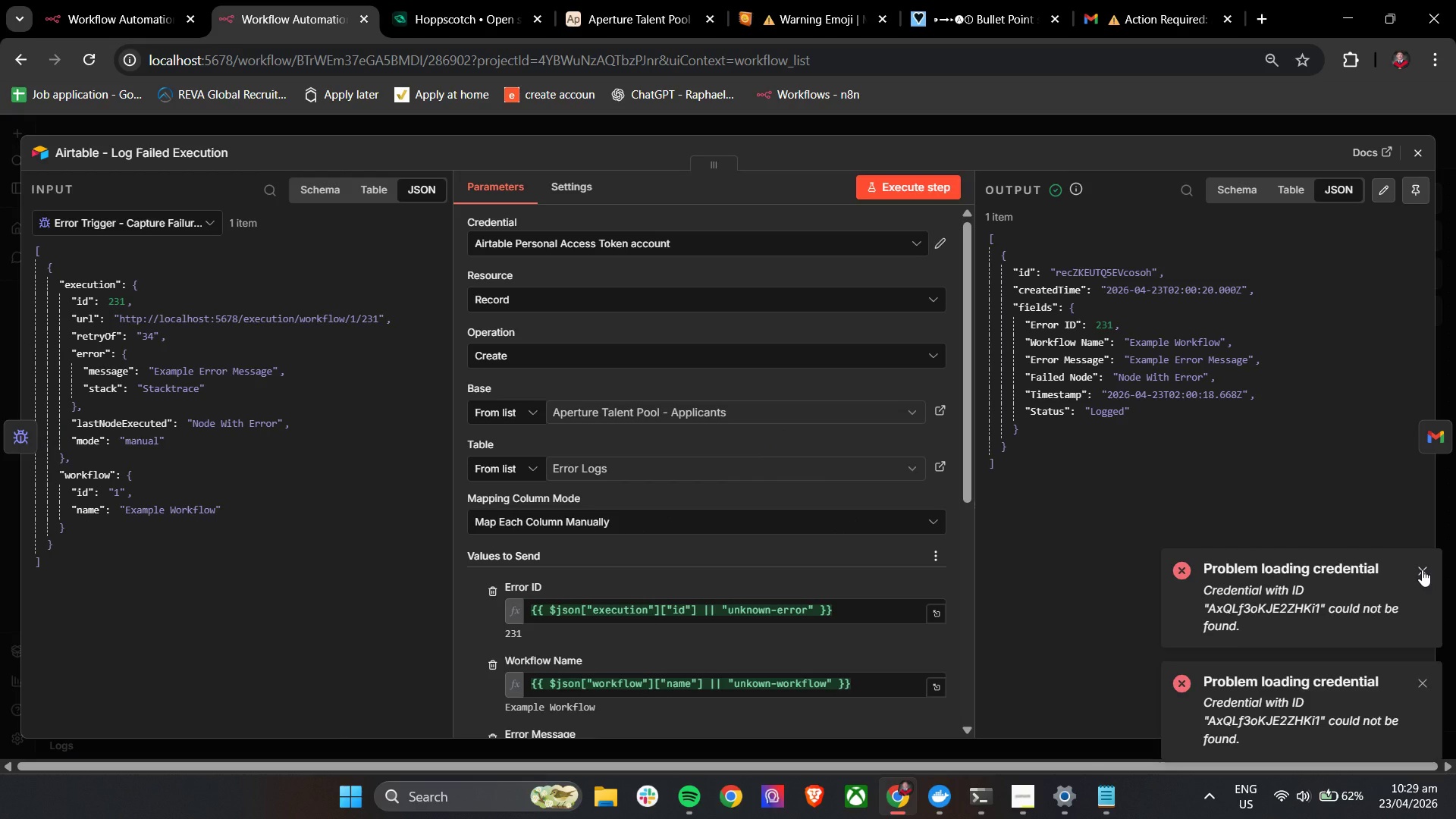 
left_click([1422, 570])
 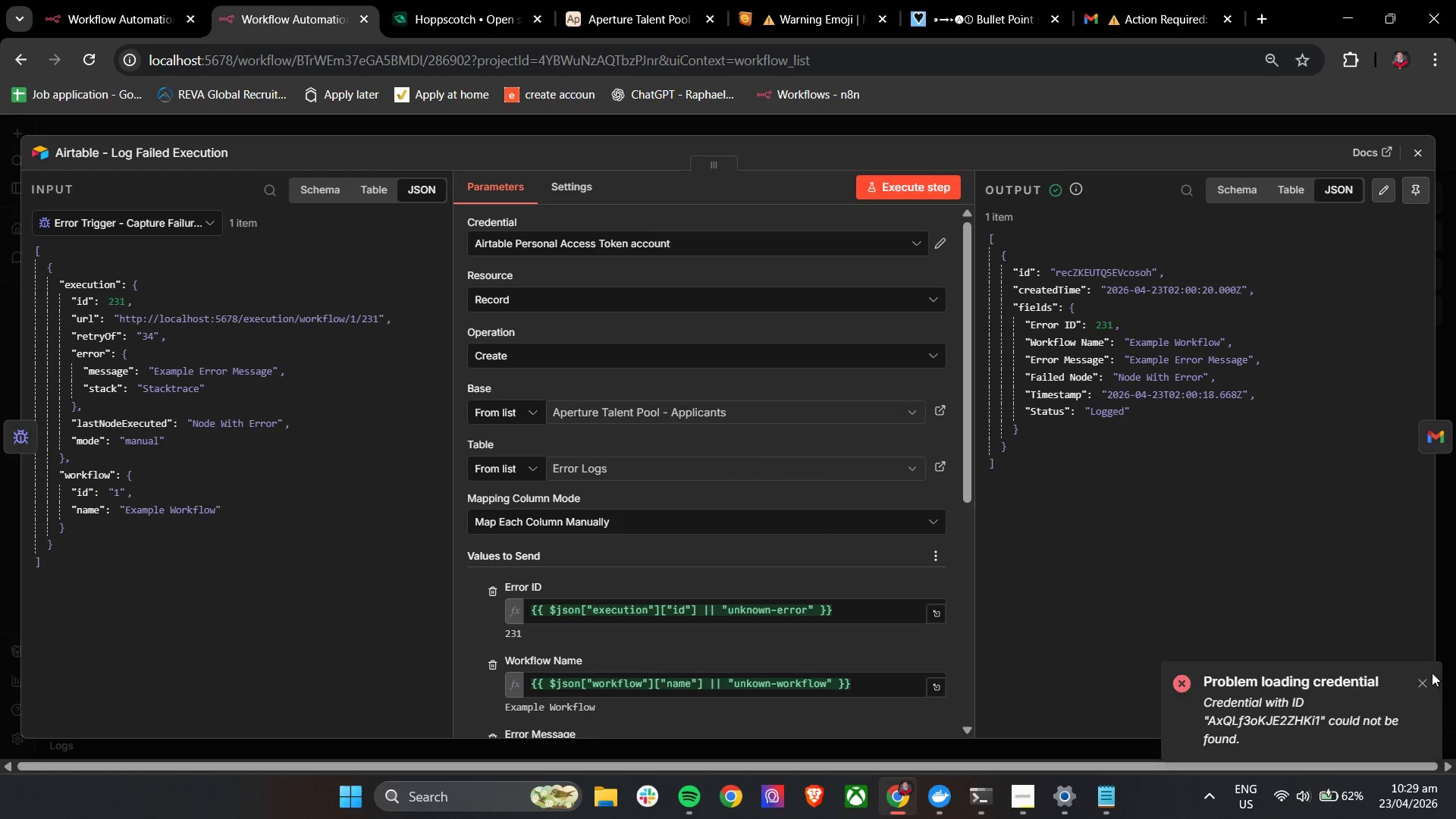 
left_click([1426, 679])
 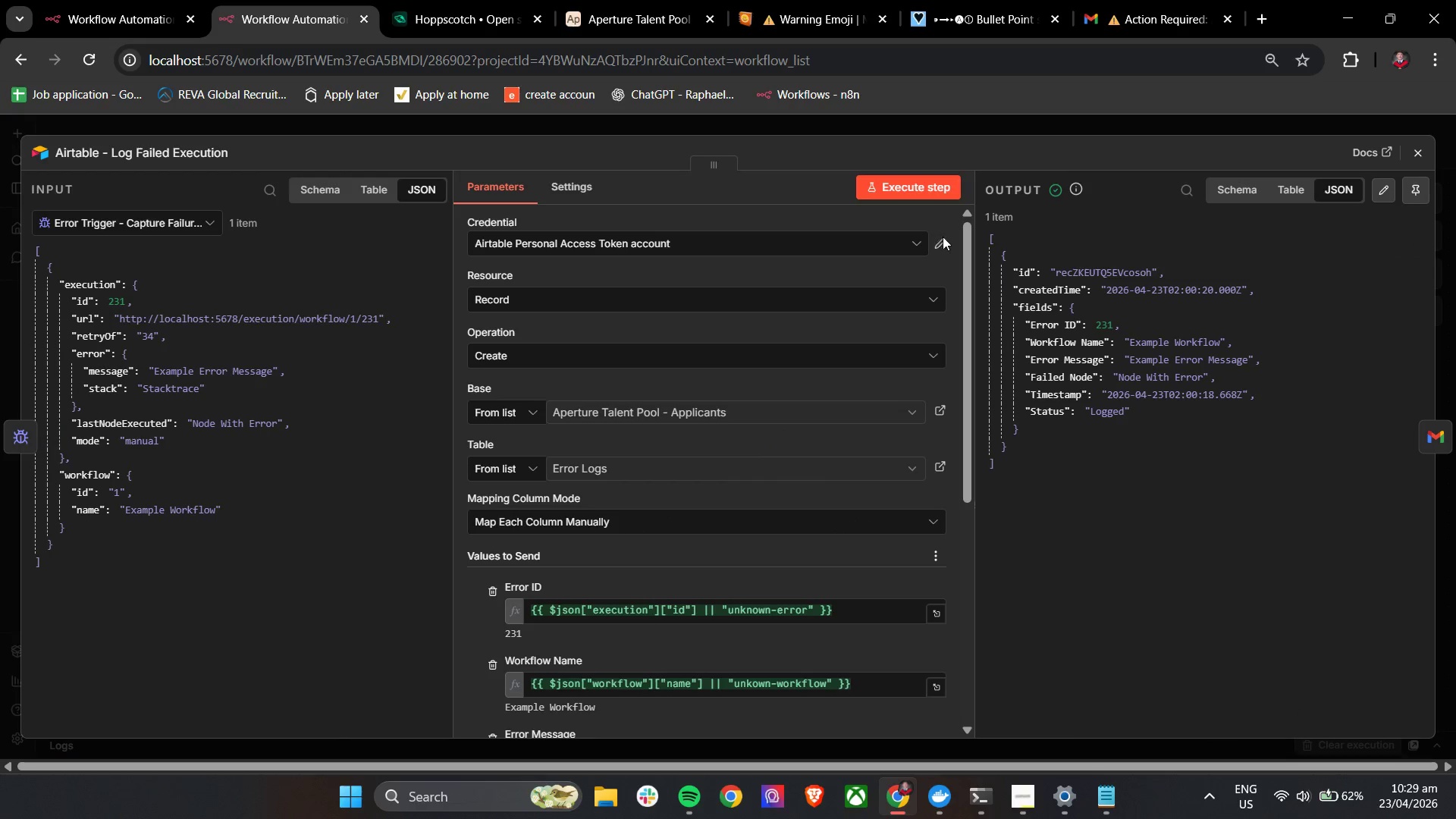 
left_click([943, 243])
 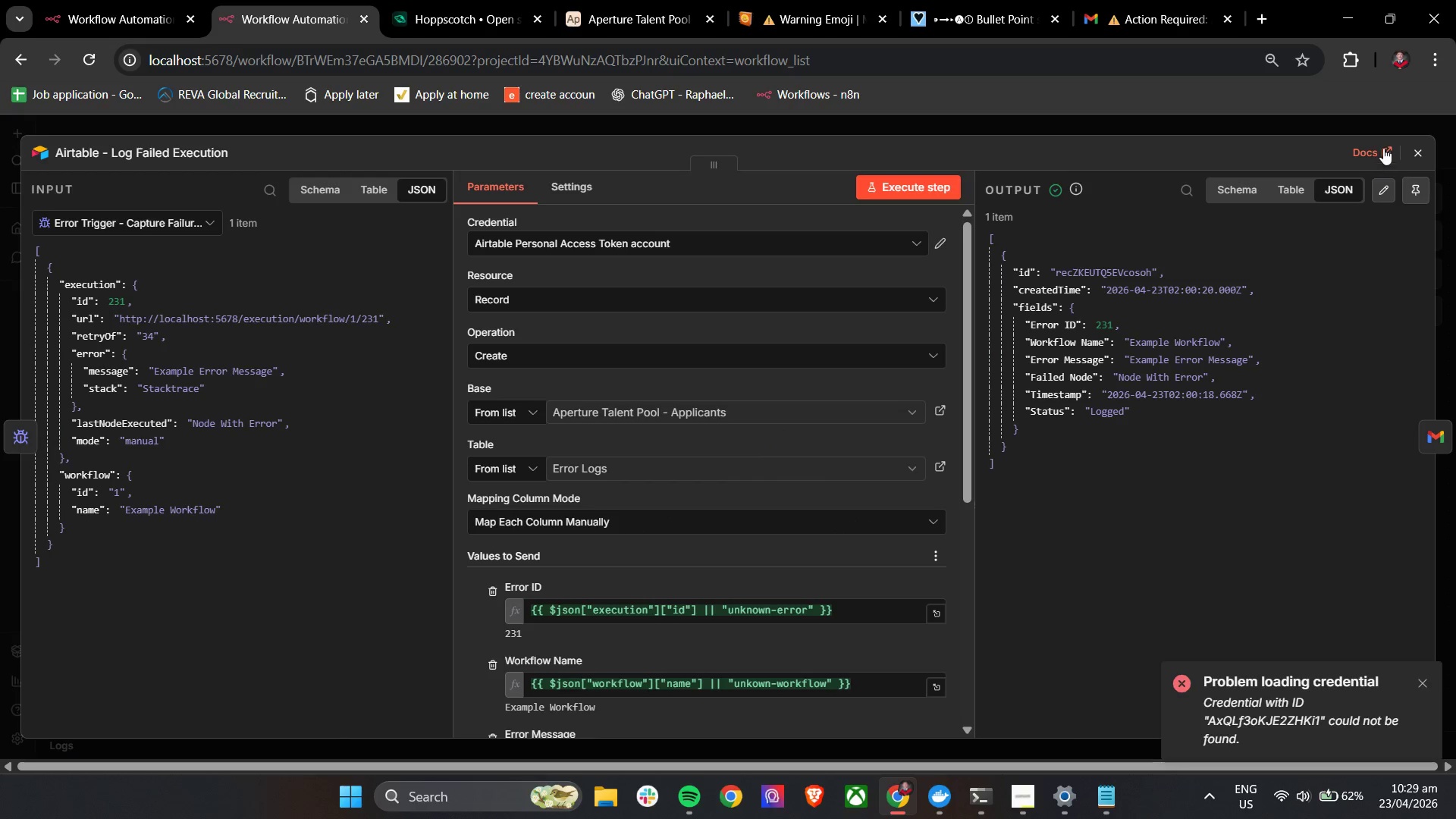 
left_click([1414, 152])
 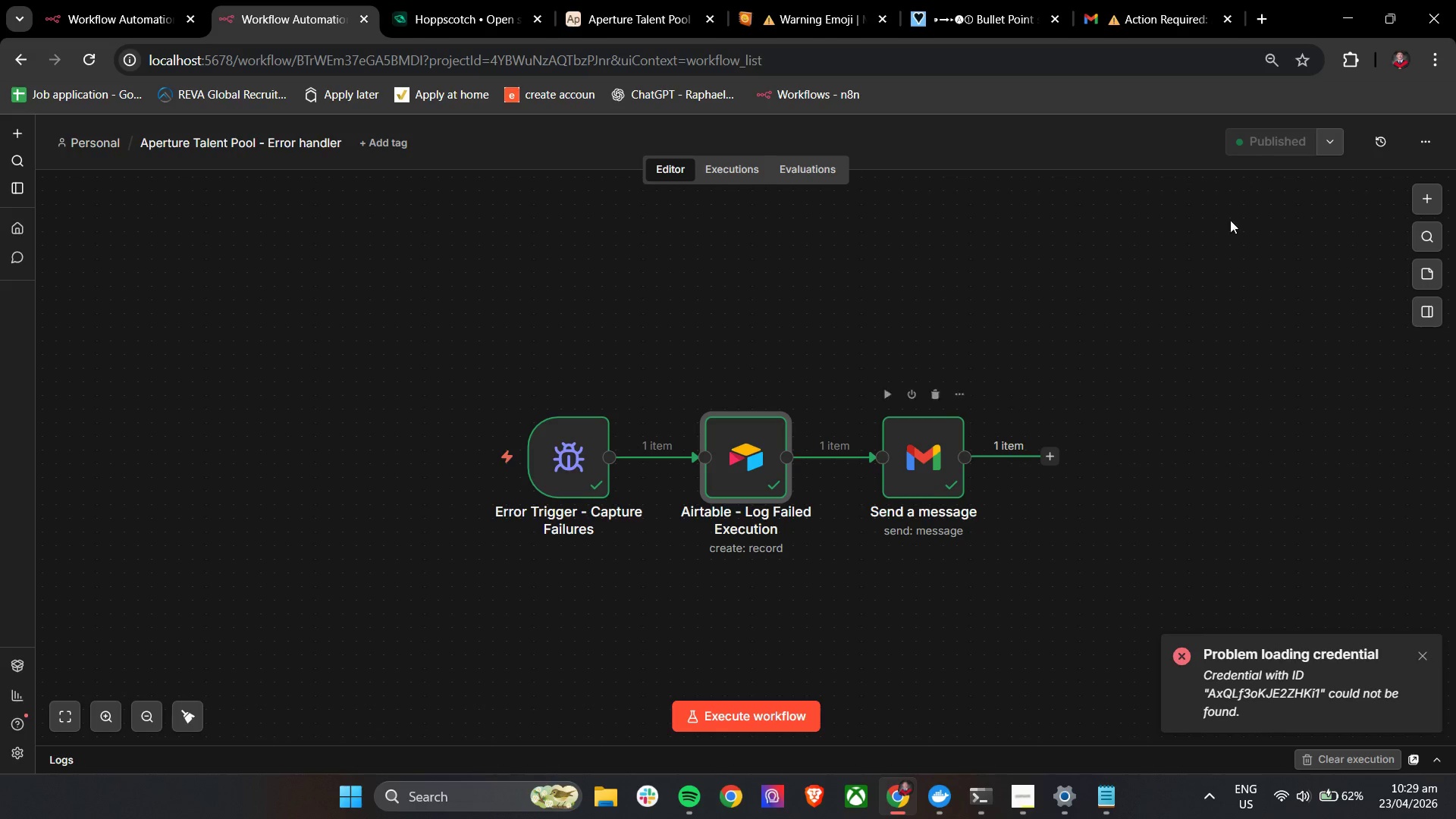 
left_click([1330, 143])
 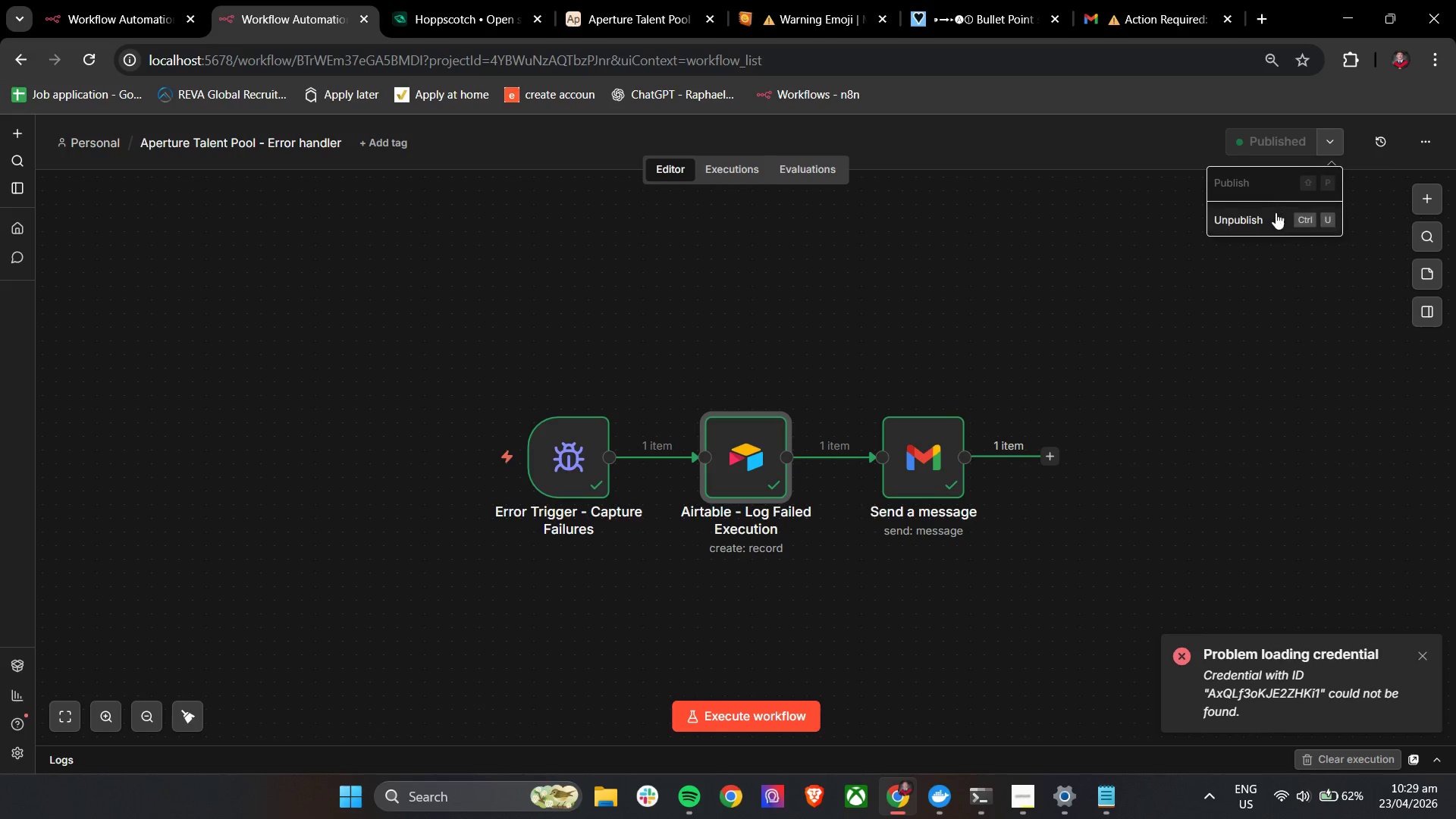 
left_click([1273, 217])
 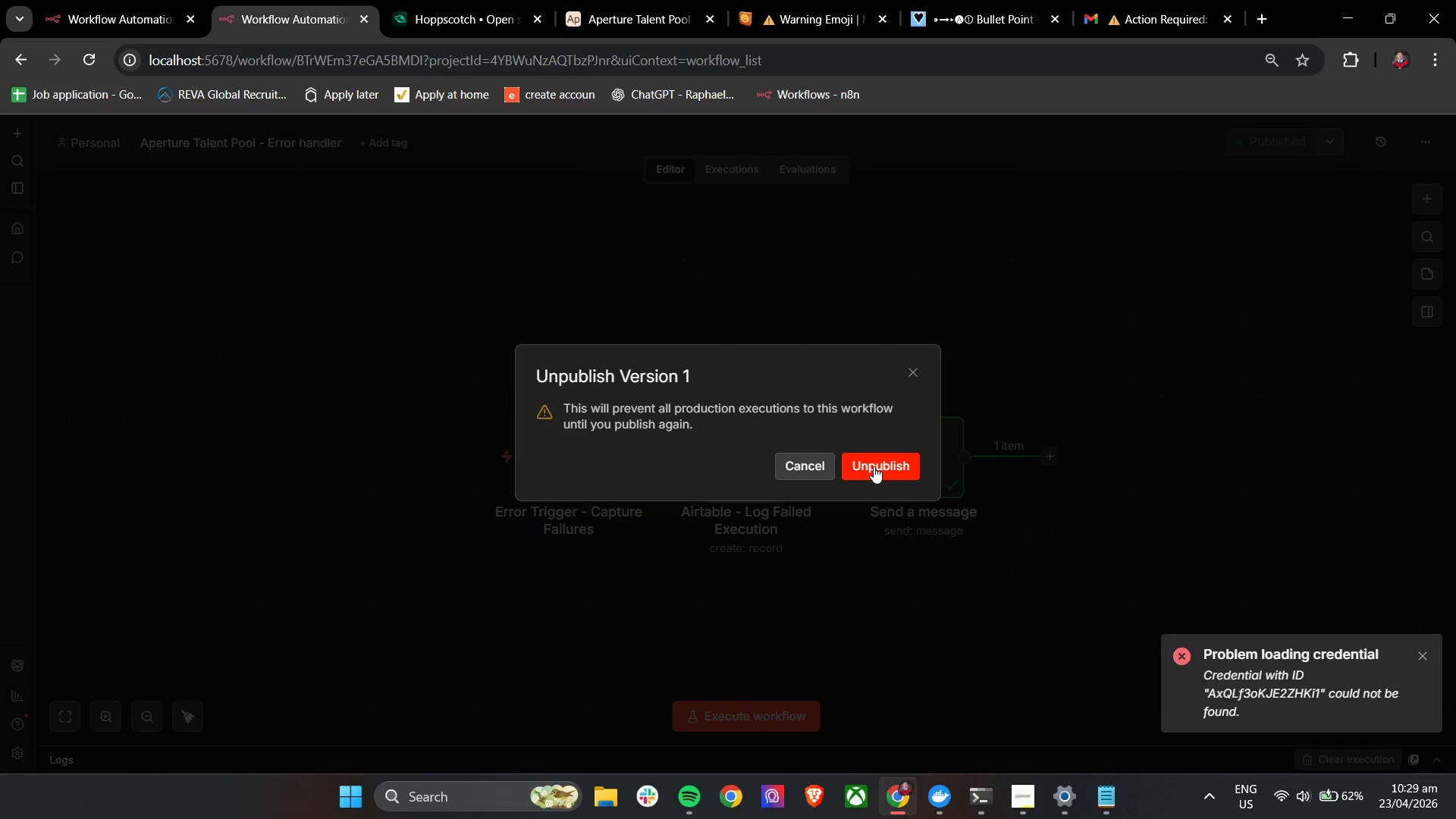 
left_click([874, 466])
 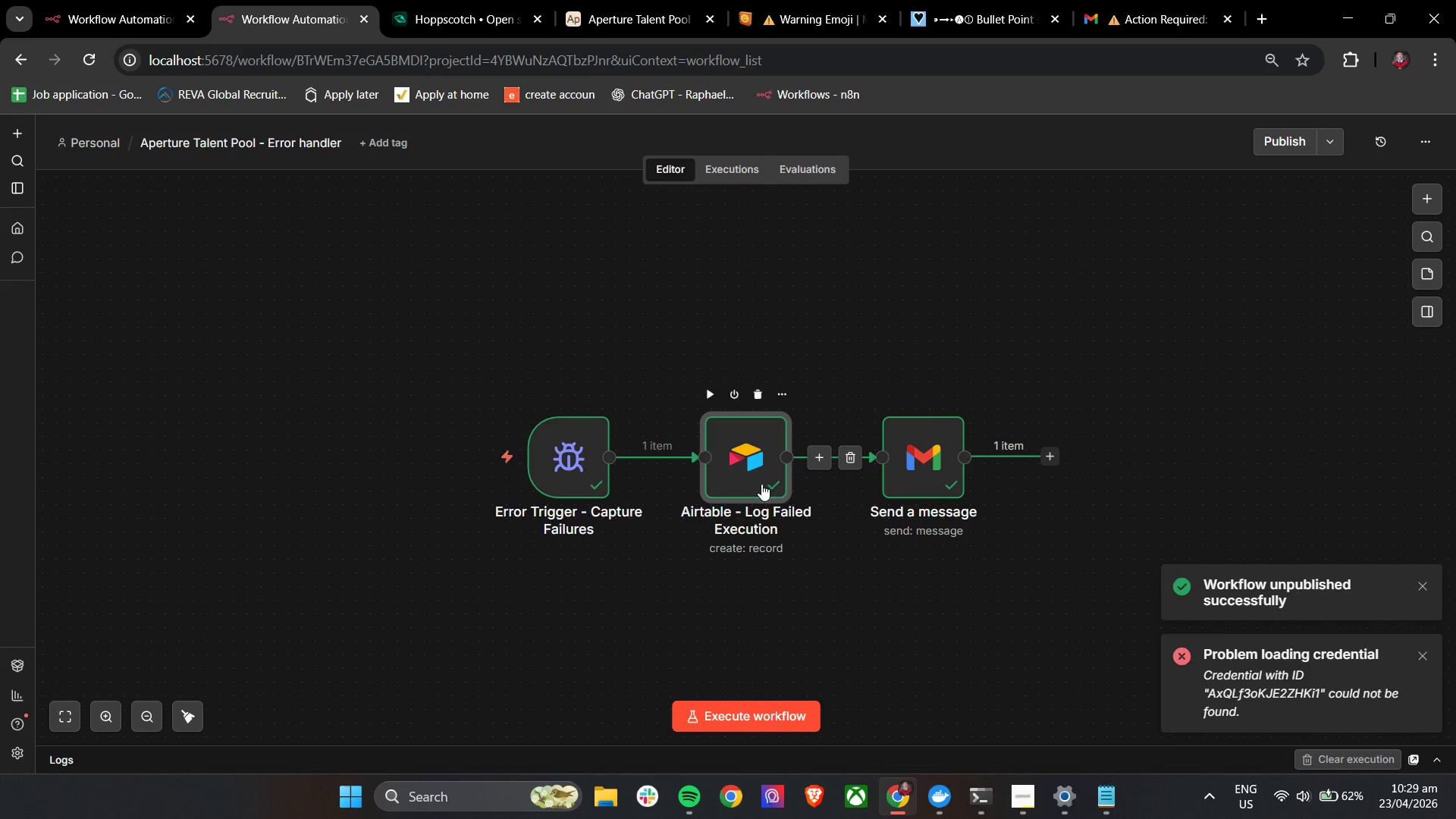 
double_click([761, 484])
 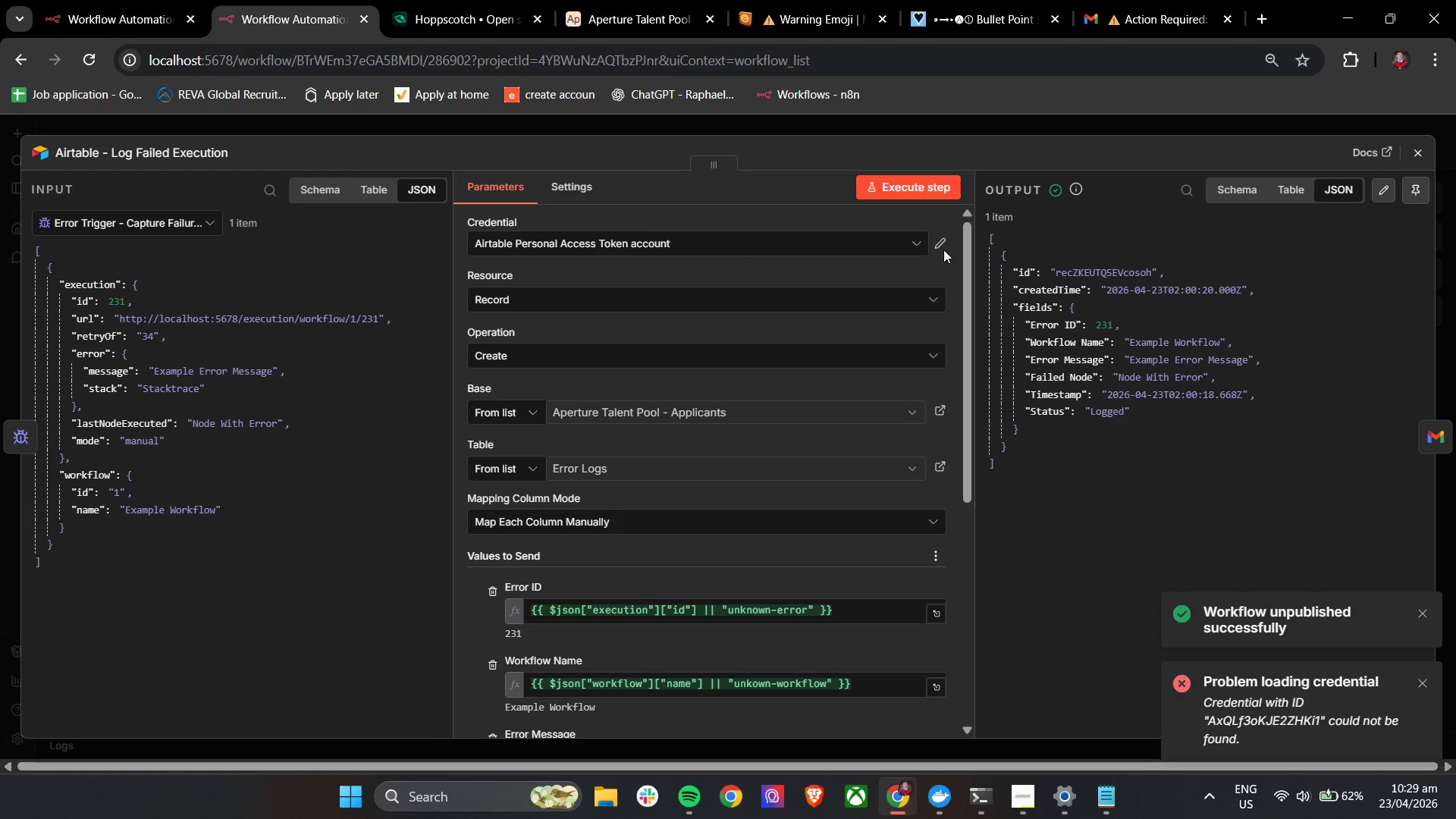 
double_click([943, 244])
 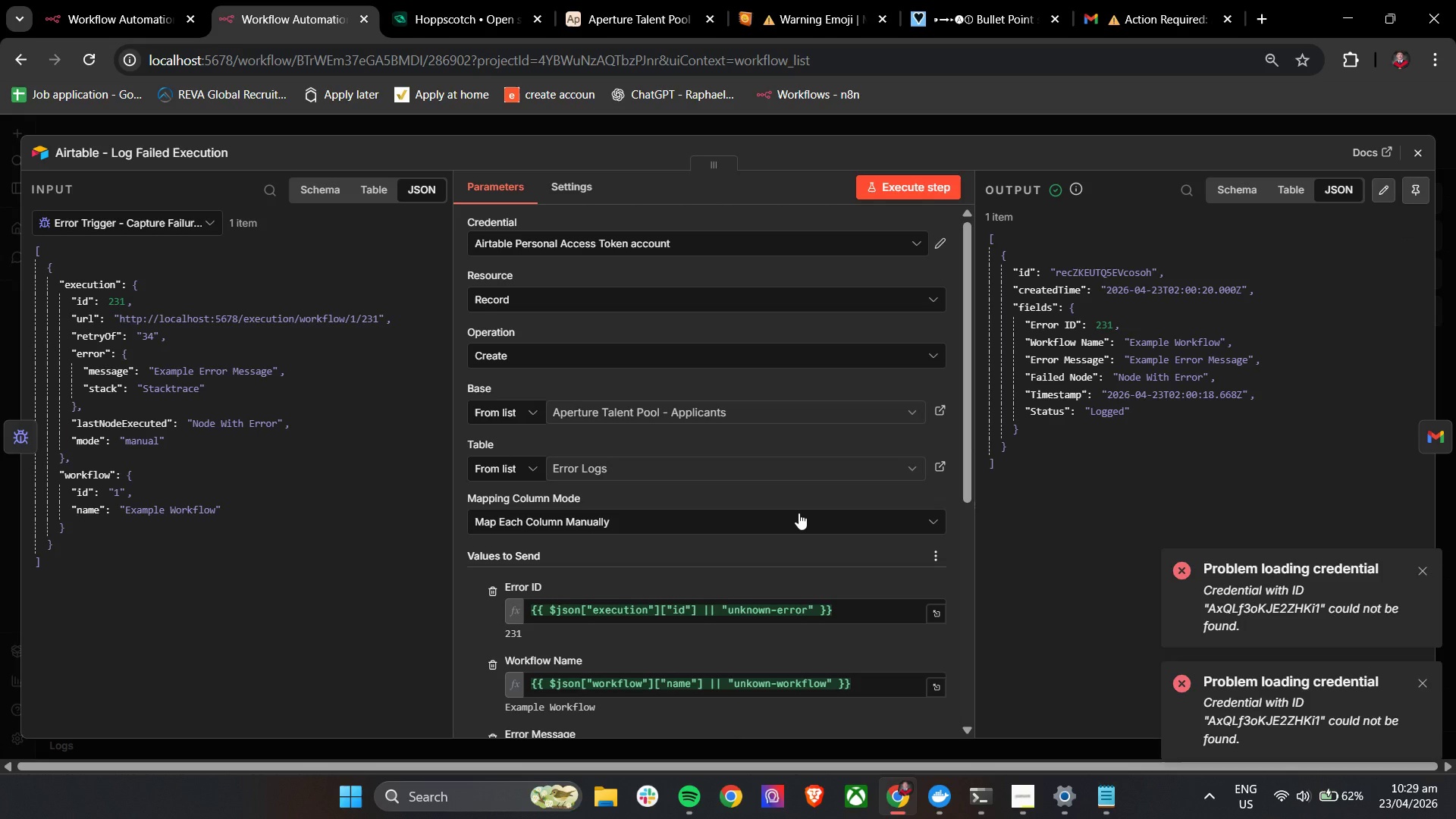 
wait(6.56)
 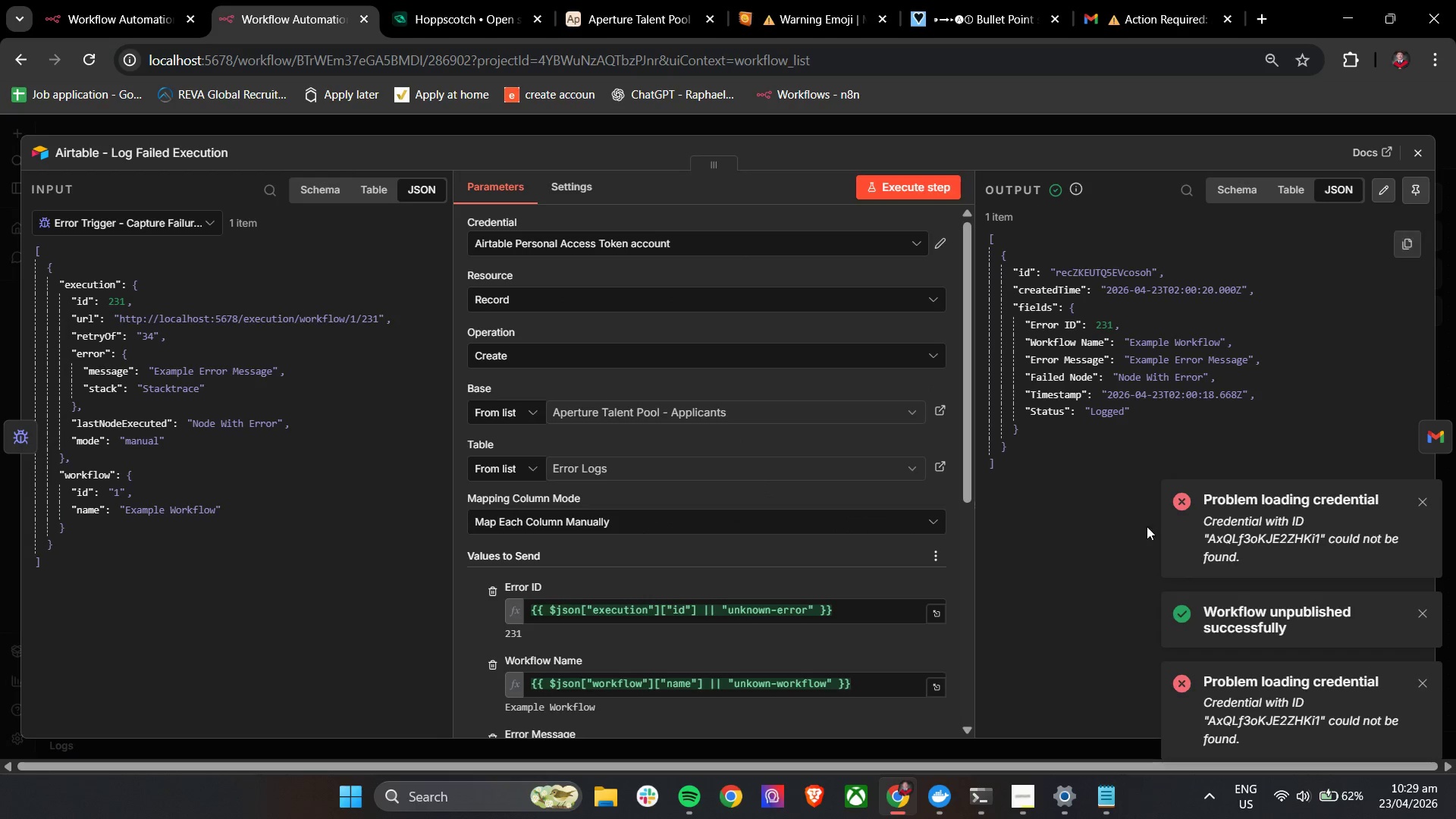 
scroll: coordinate [799, 513], scroll_direction: none, amount: 0.0
 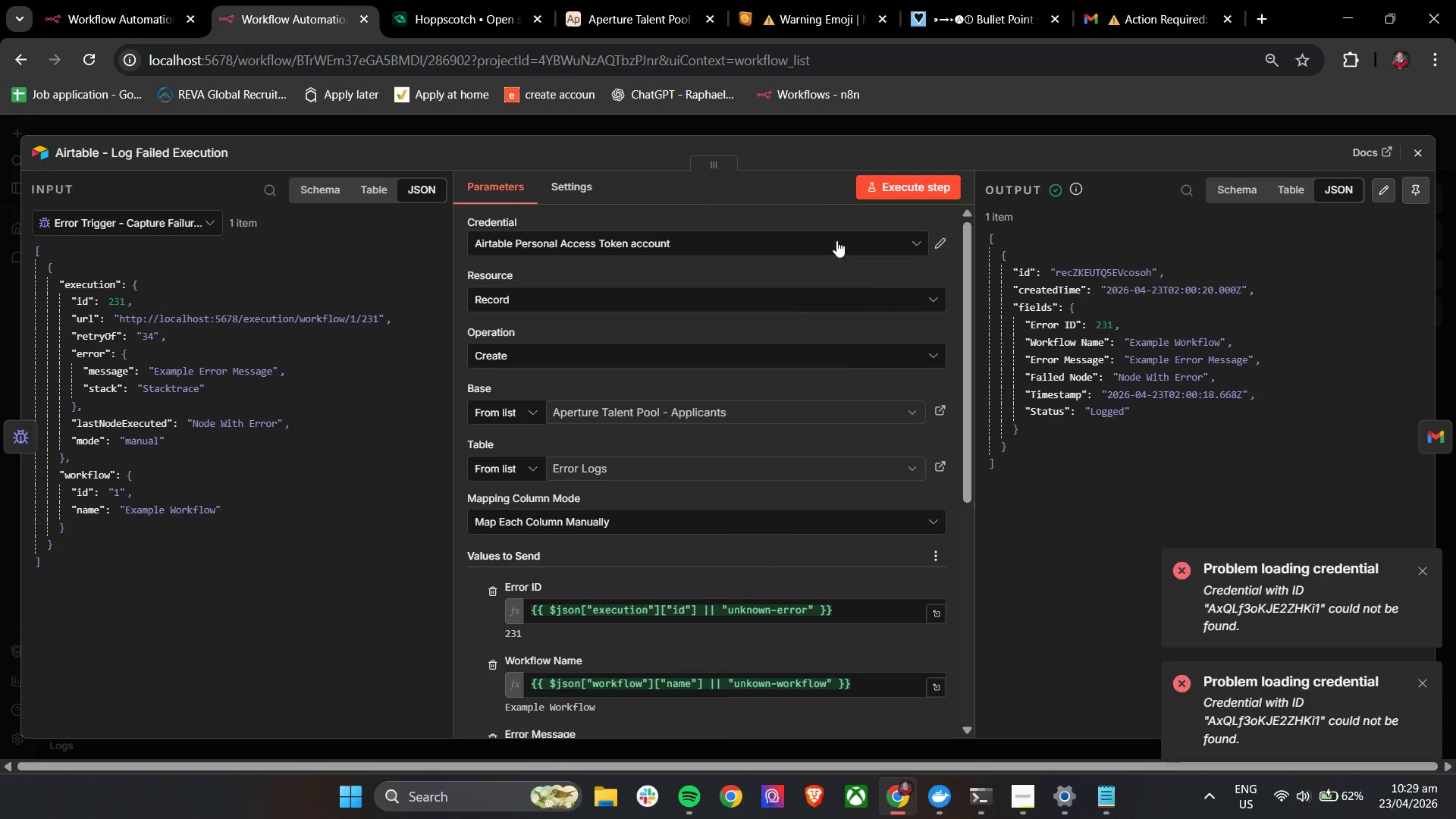 
scroll: coordinate [839, 359], scroll_direction: up, amount: 5.0
 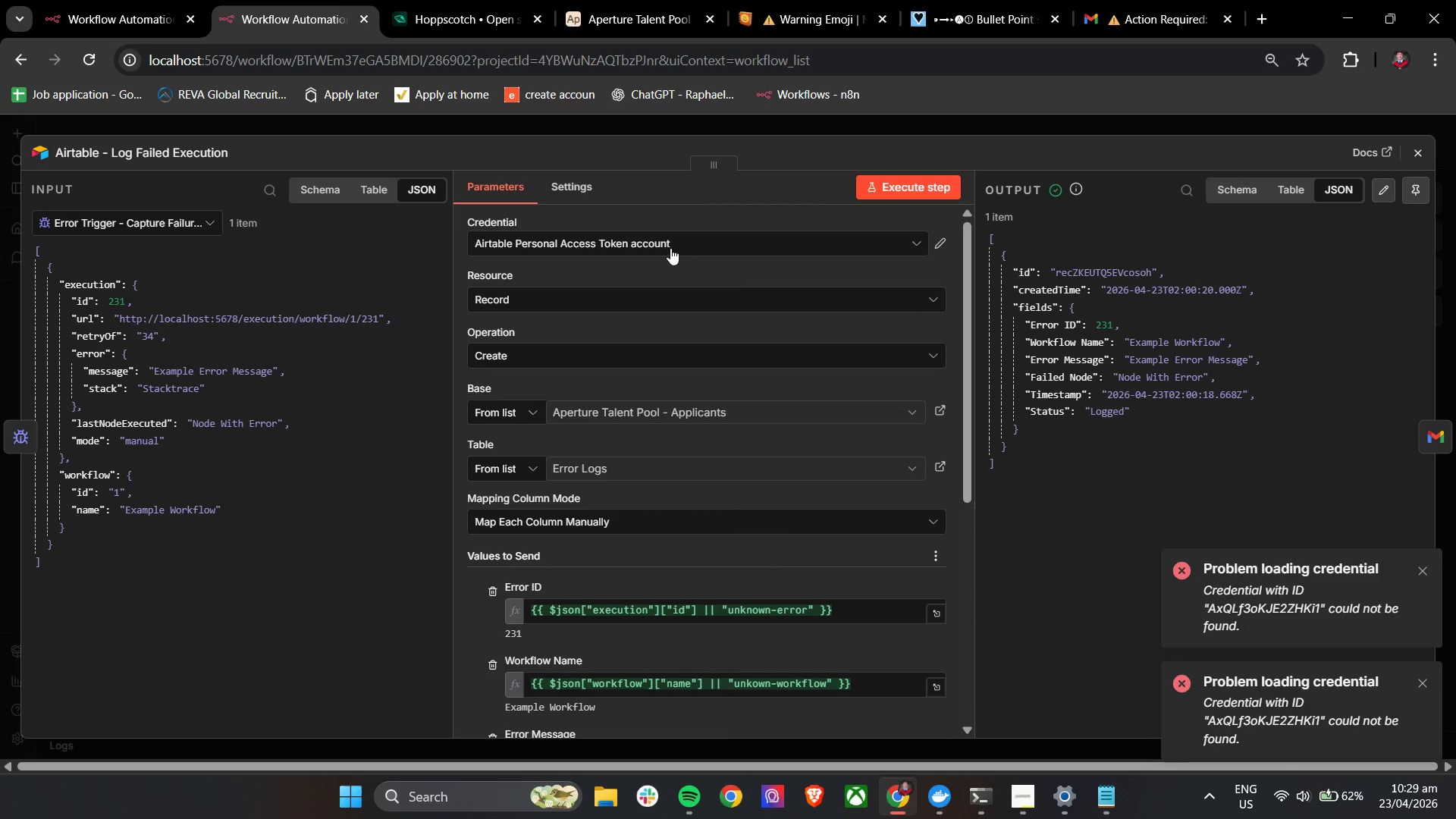 
left_click([670, 248])
 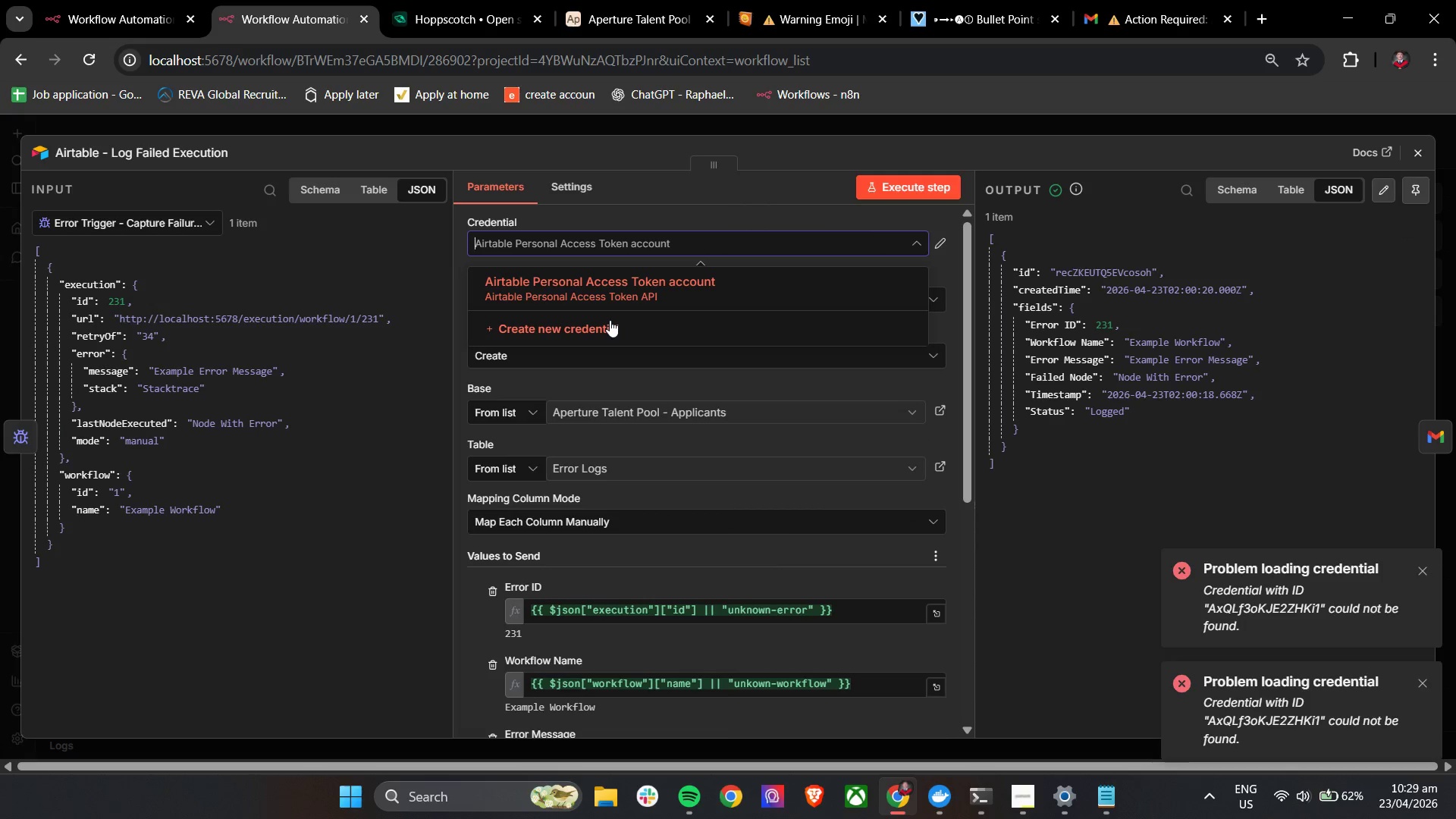 
left_click([619, 288])
 